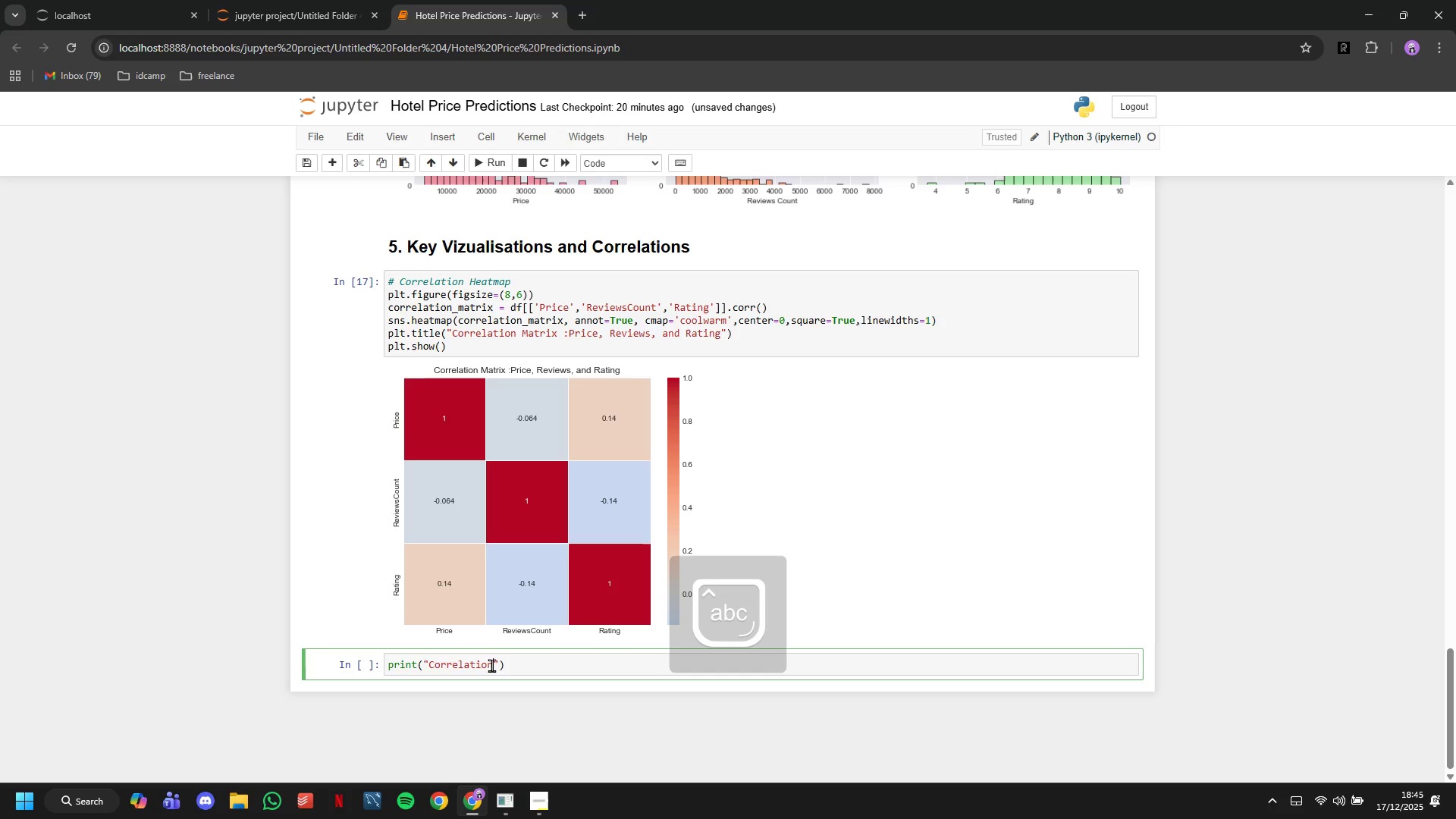 
type( with Price: )
 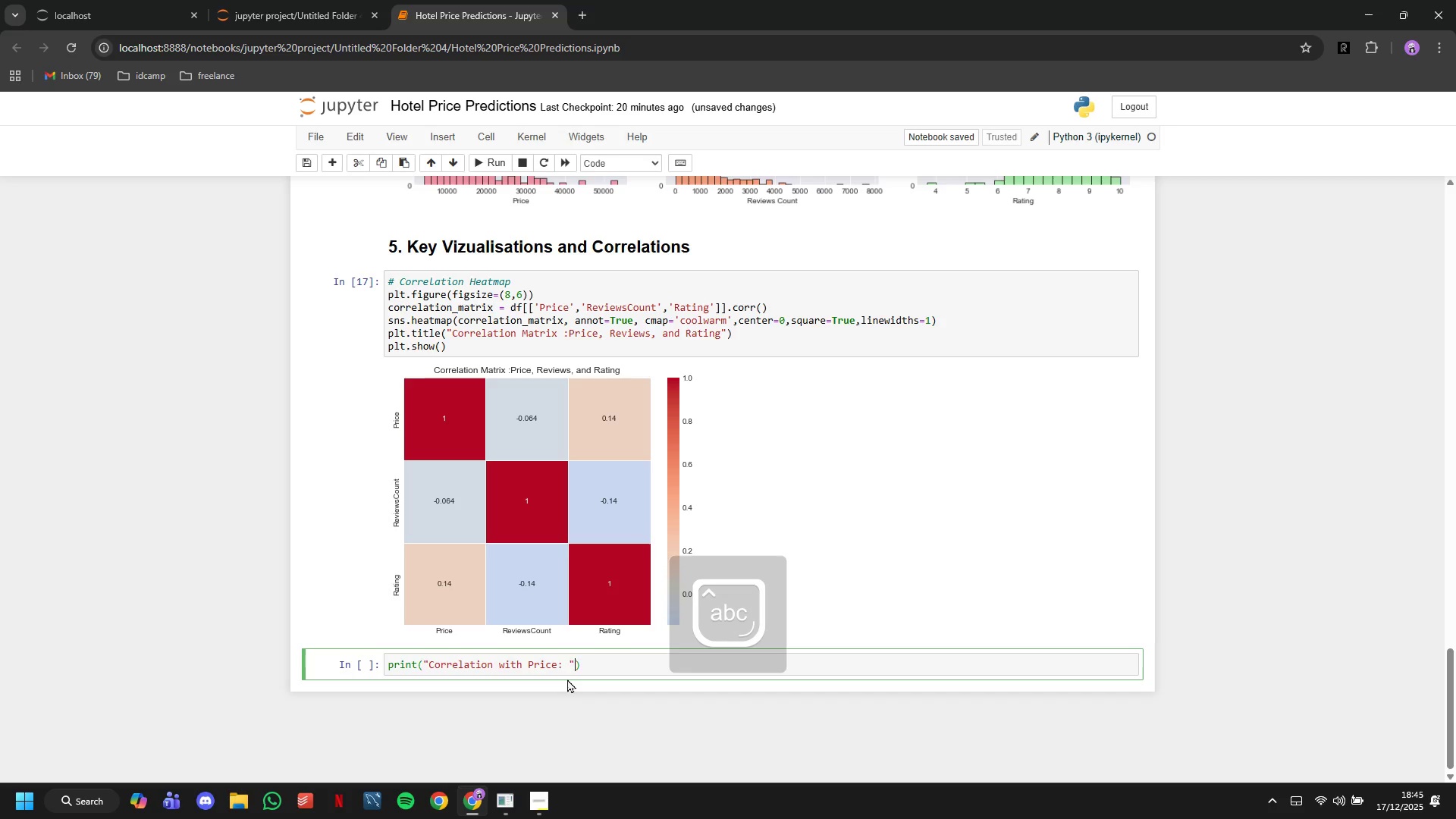 
key(ArrowRight)
 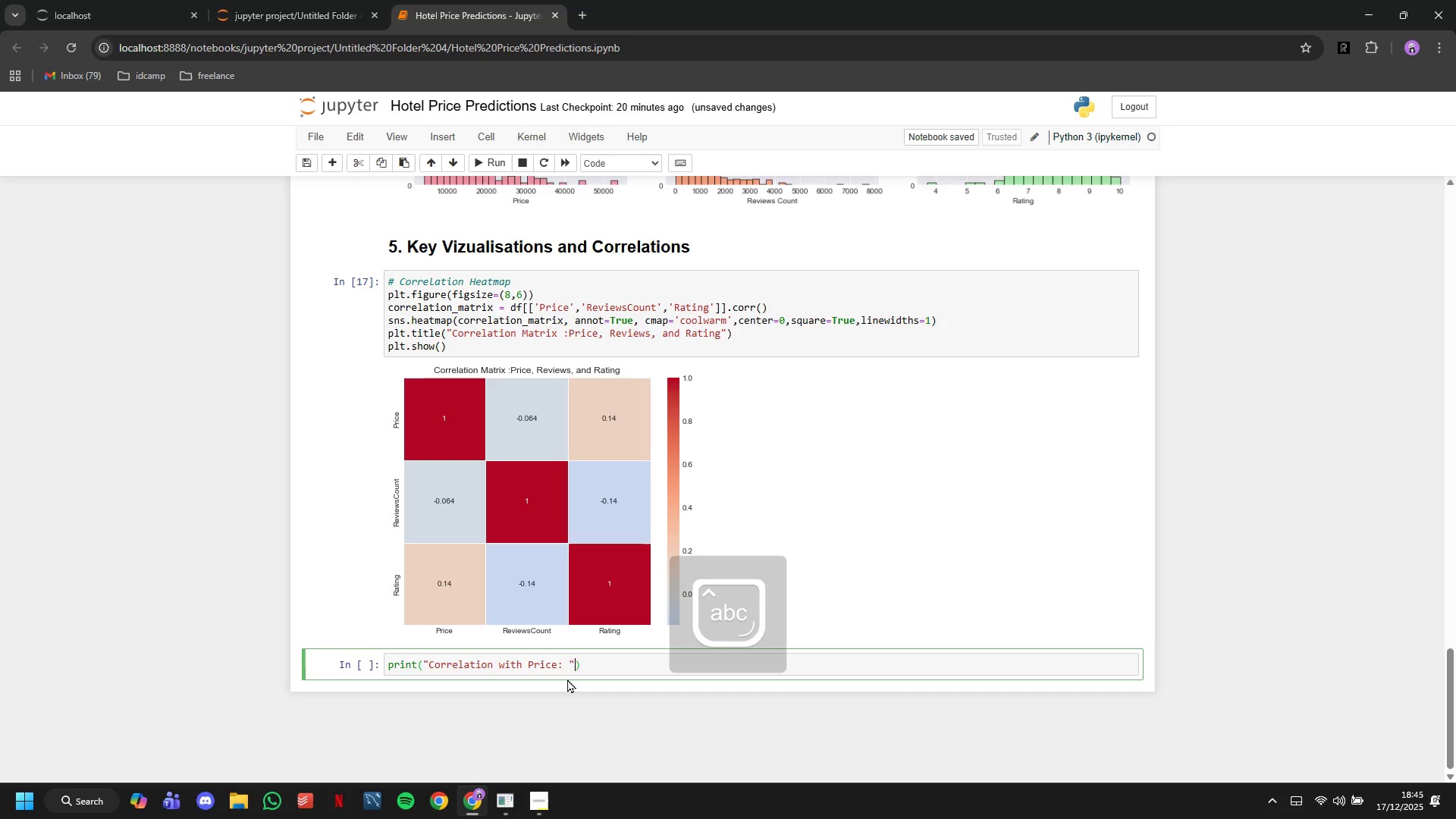 
key(ArrowRight)
 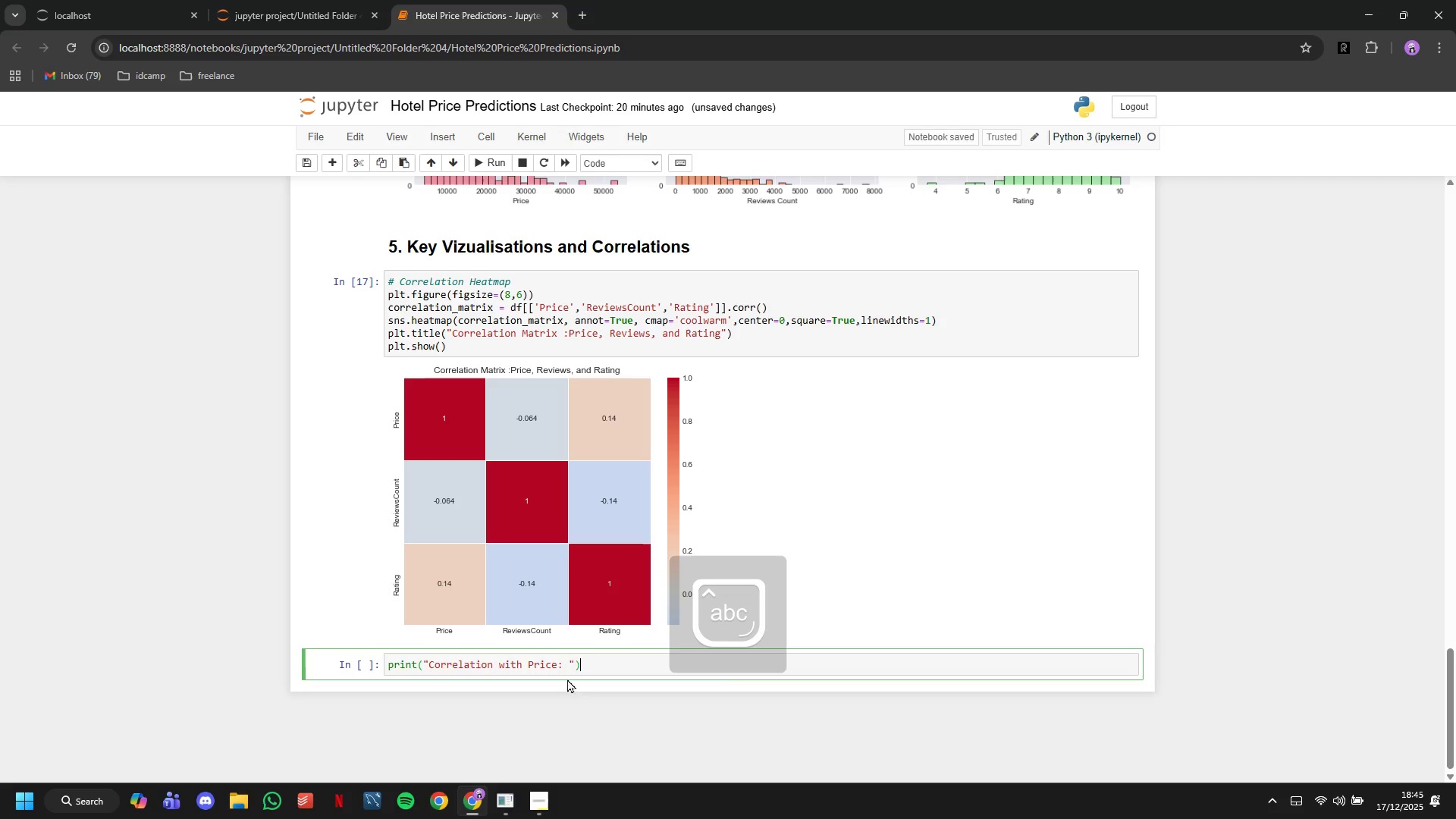 
key(Enter)
 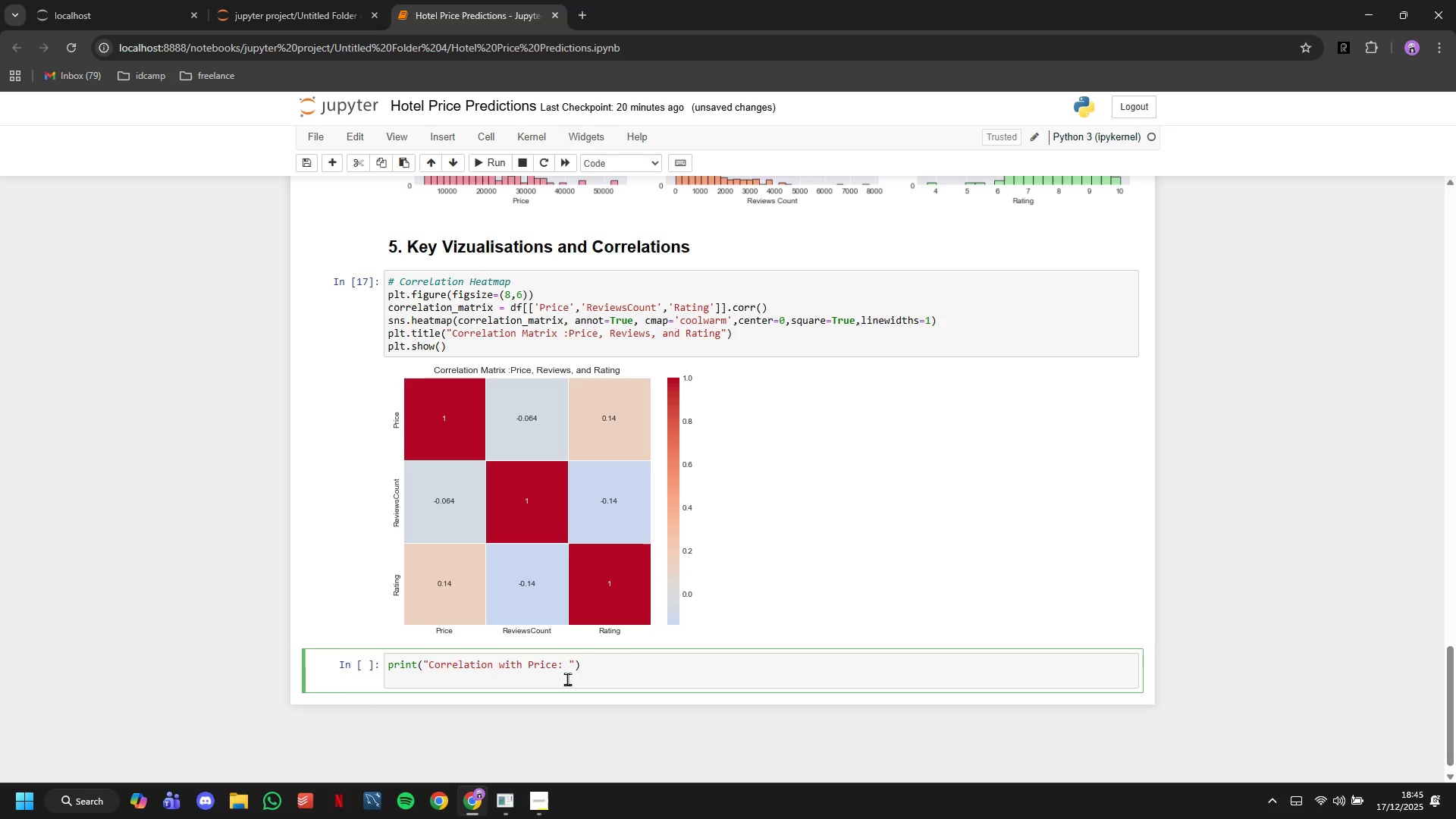 
type(print(correlation_matrix['Price)
 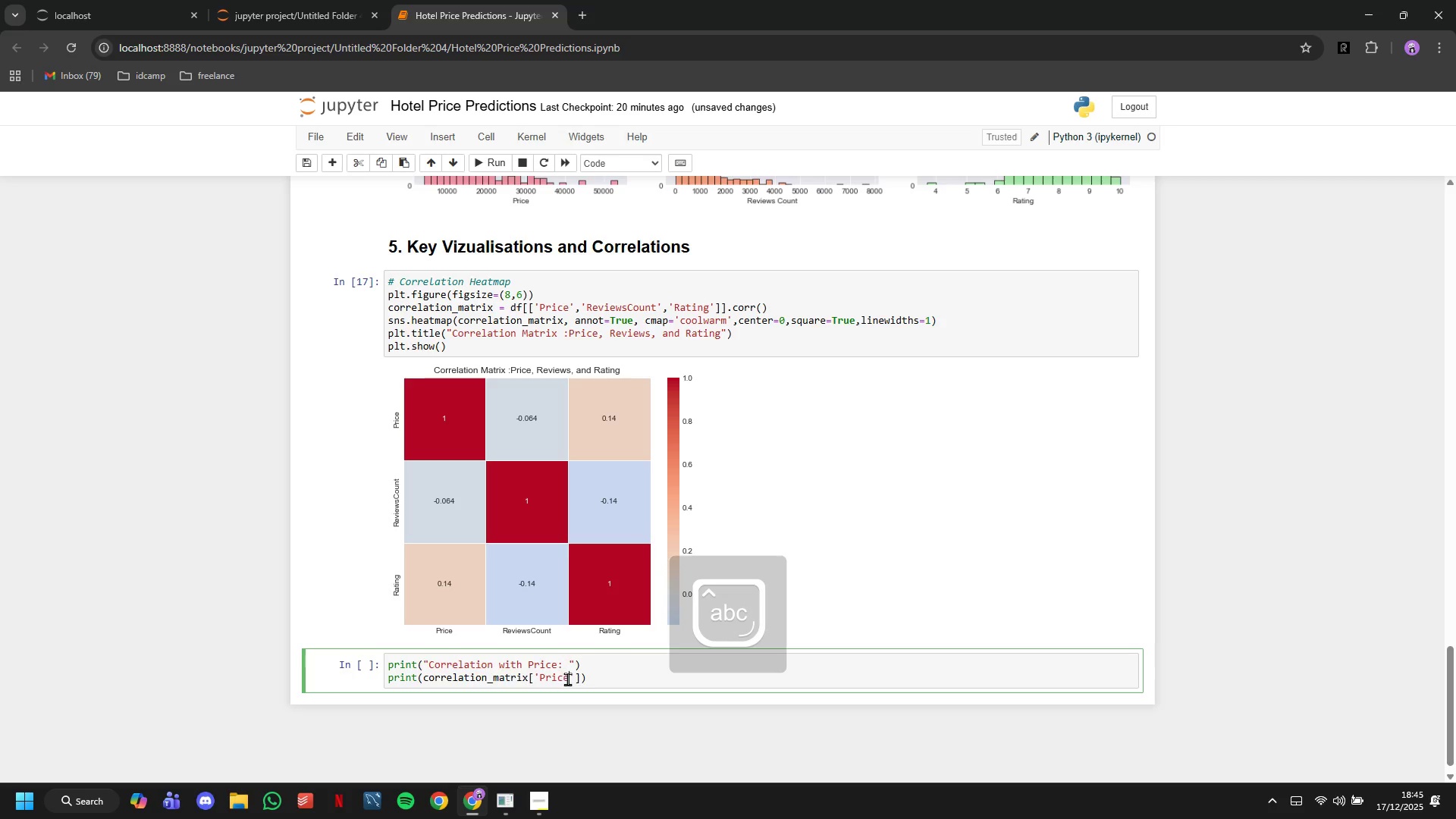 
key(ArrowRight)
 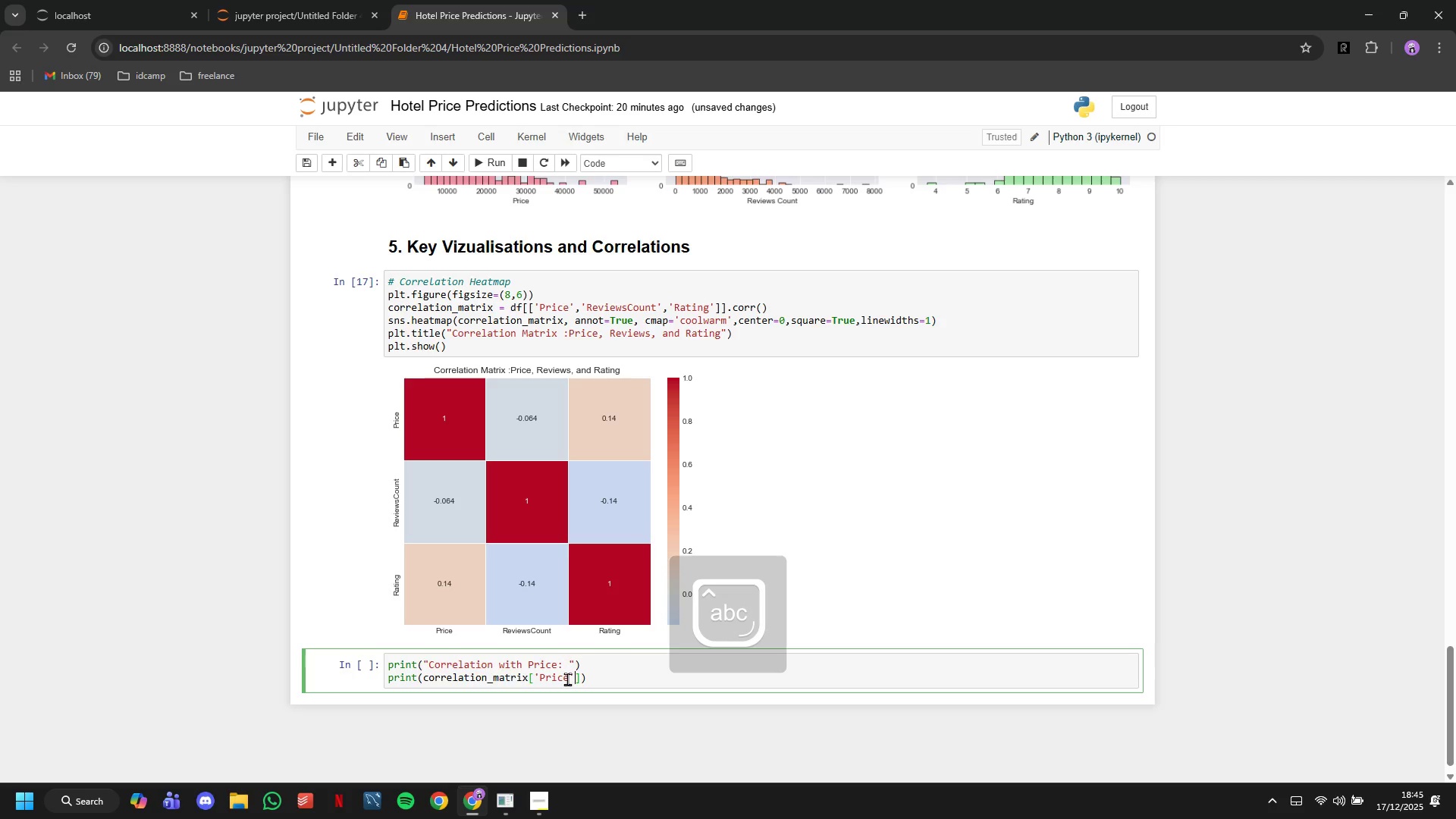 
key(ArrowRight)
 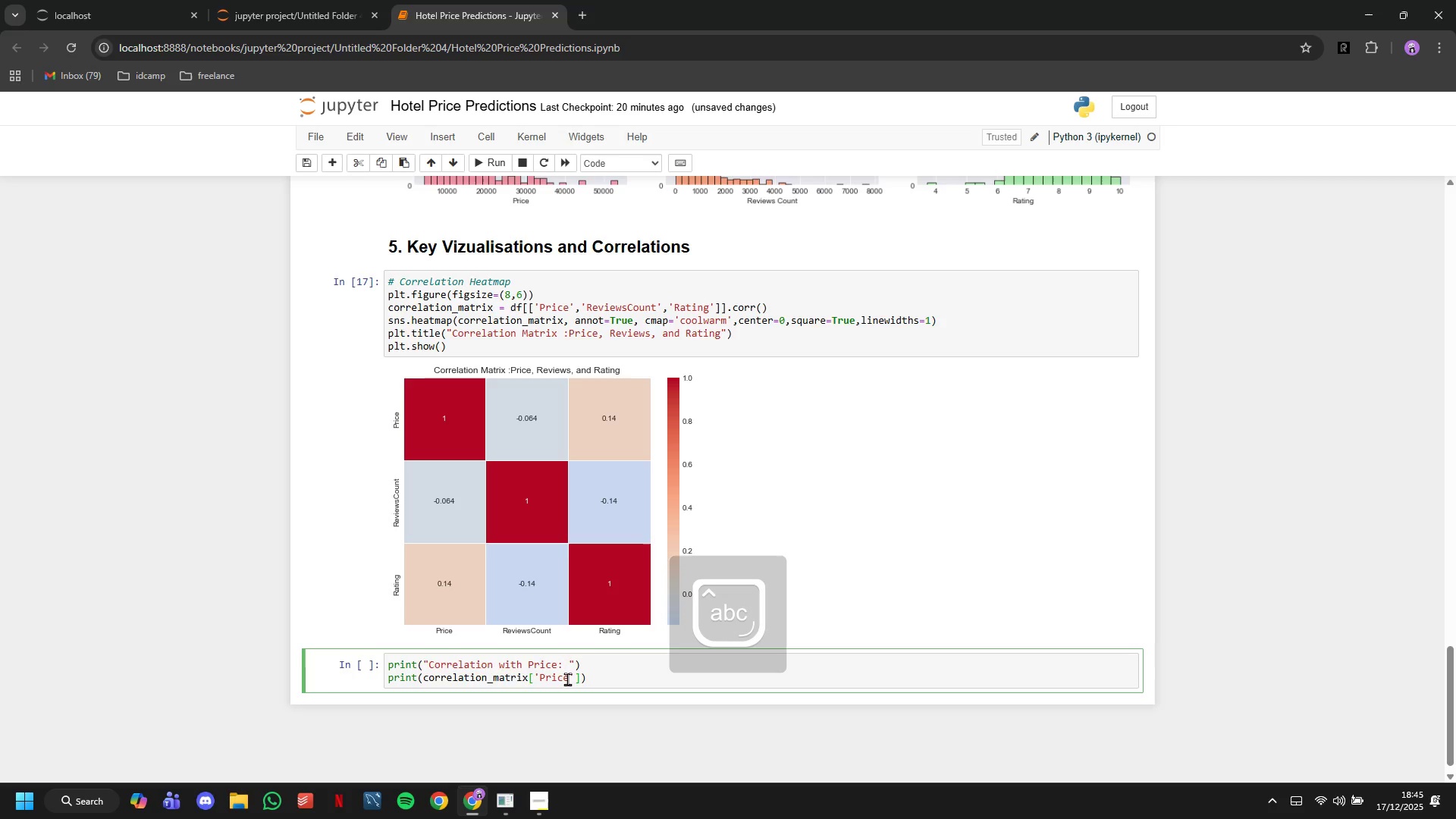 
type(.sort_values(ascending=False)
 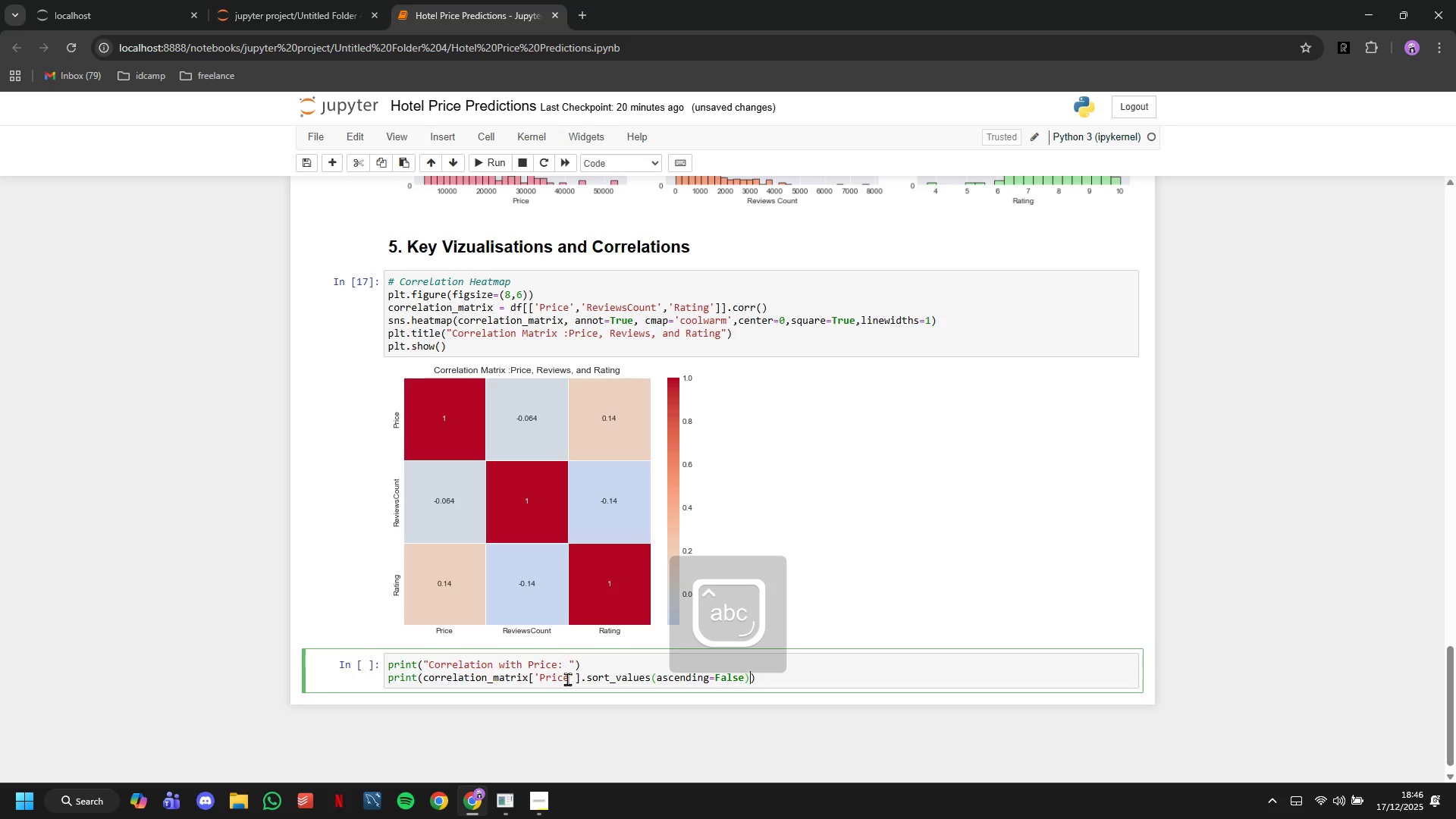 
key(ArrowRight)
 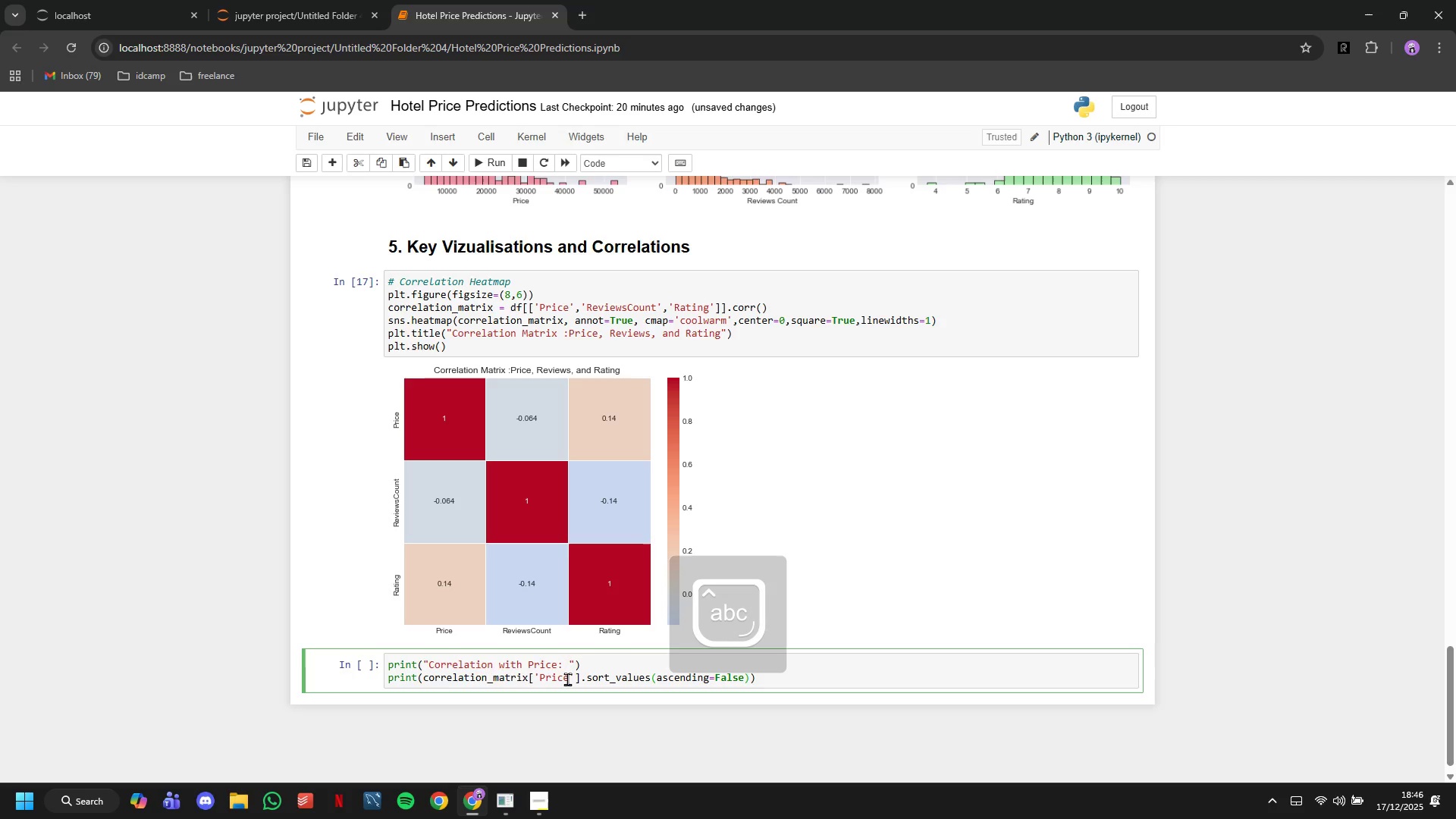 
key(ArrowRight)
 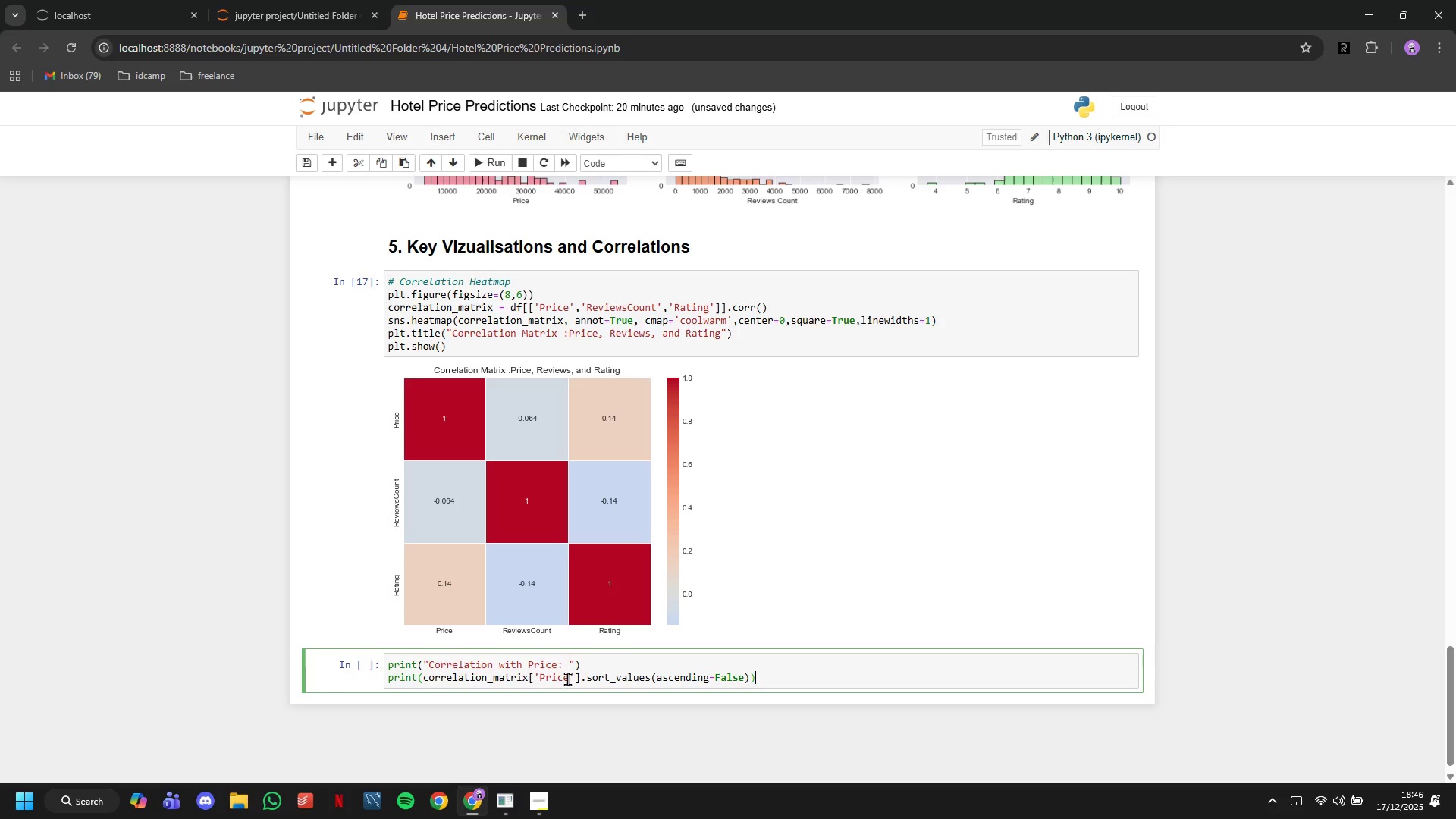 
wait(5.51)
 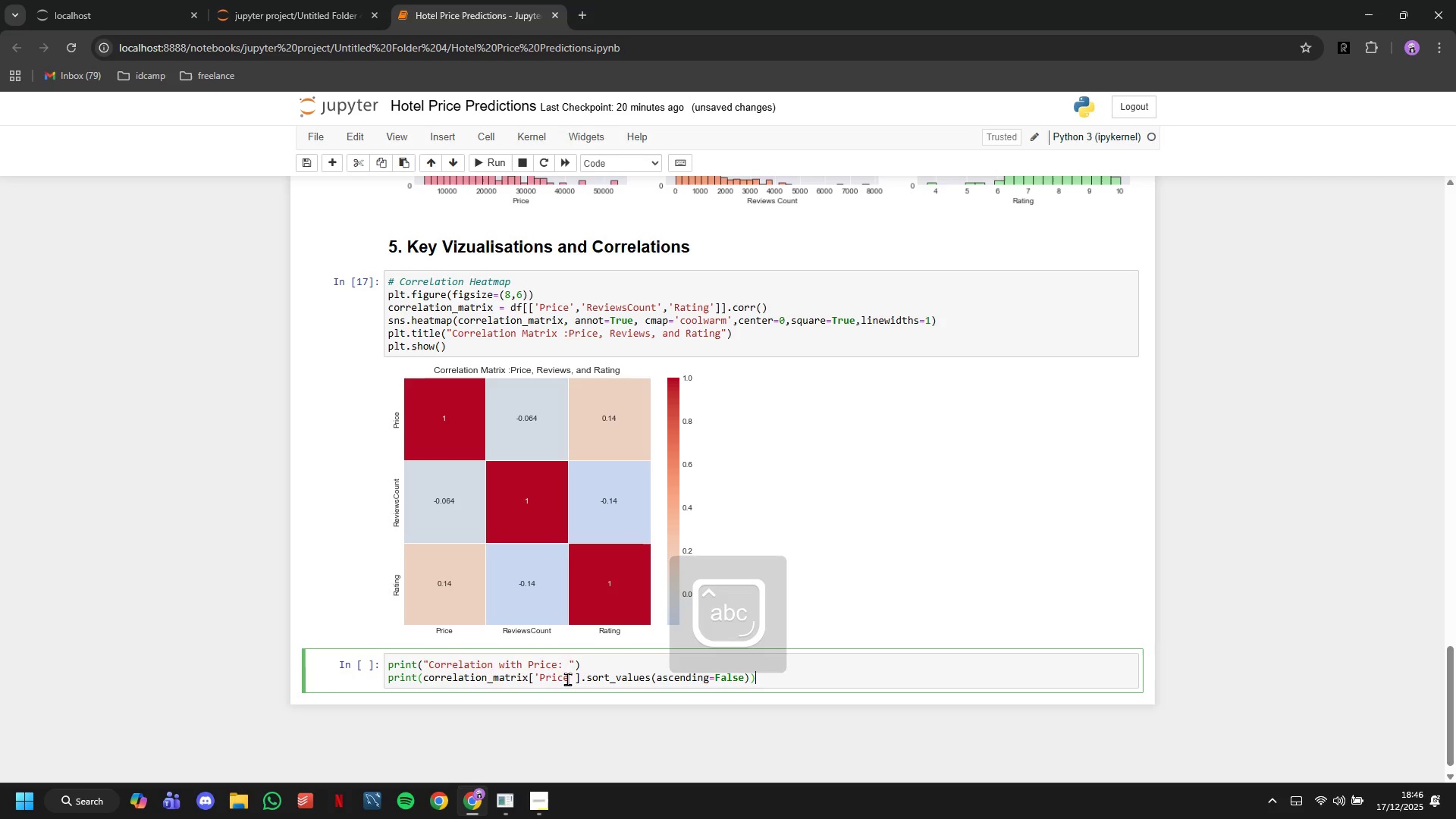 
scroll: coordinate [538, 638], scroll_direction: down, amount: 4.0
 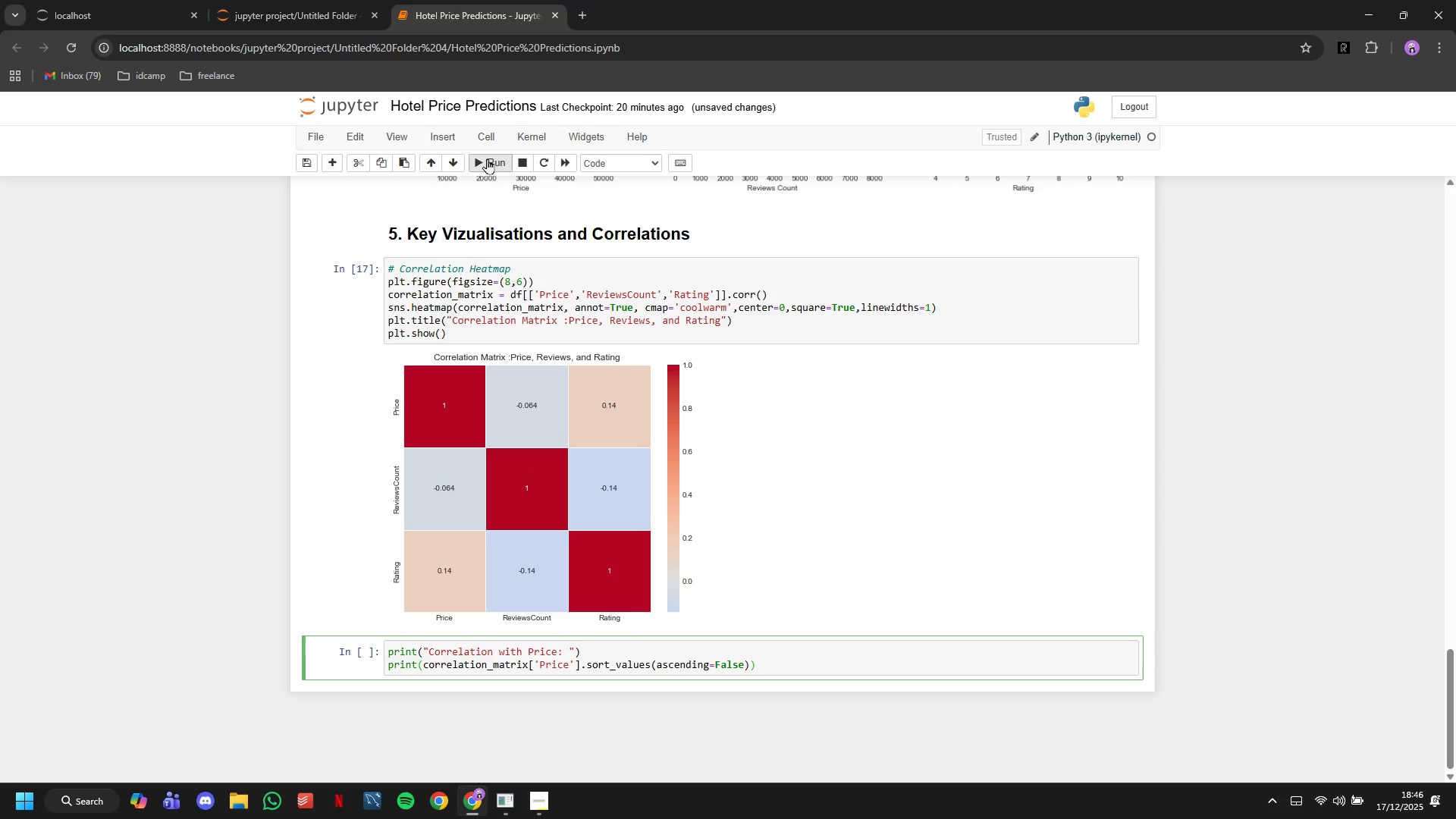 
left_click([487, 158])
 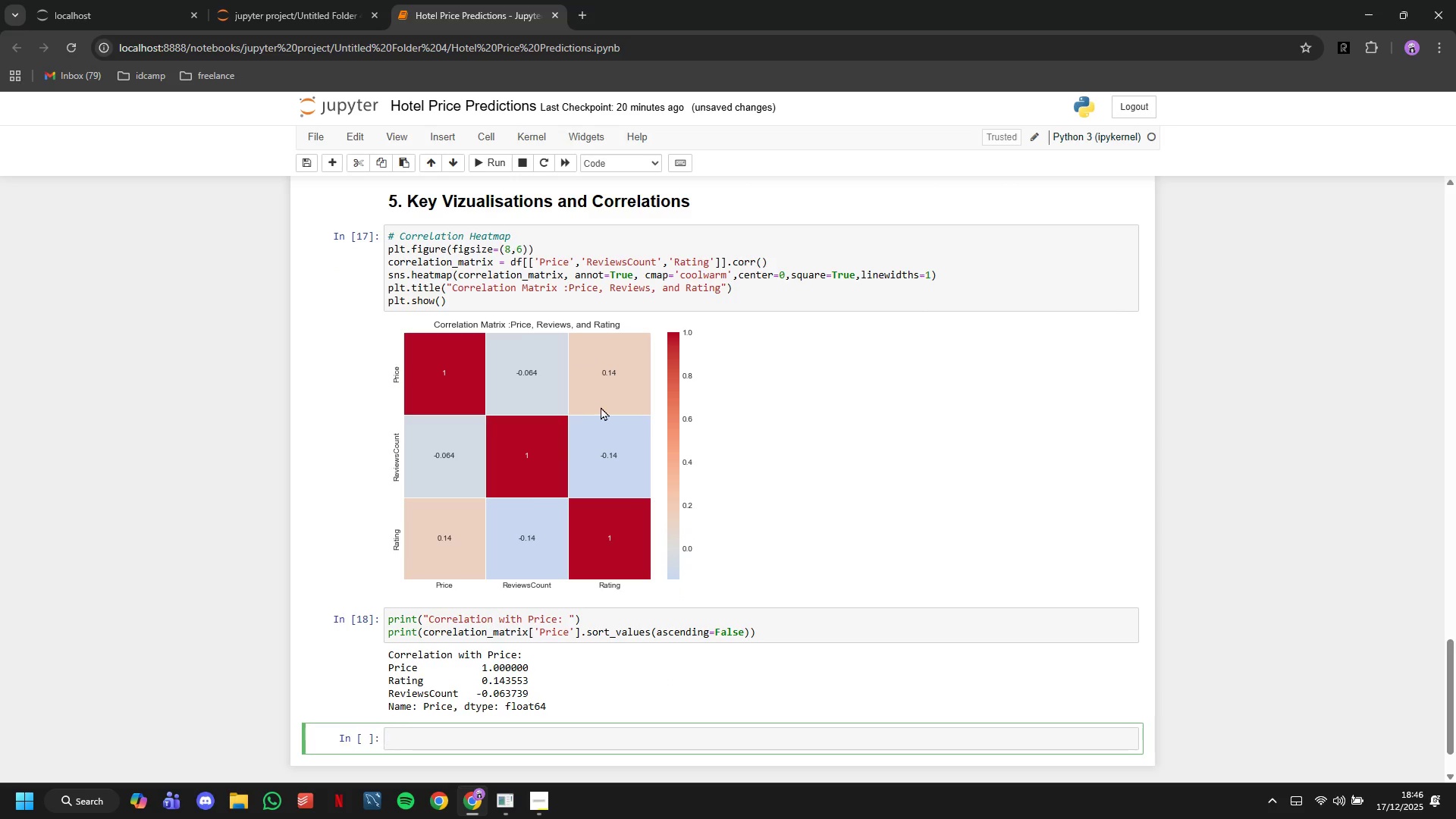 
scroll: coordinate [601, 409], scroll_direction: down, amount: 5.0
 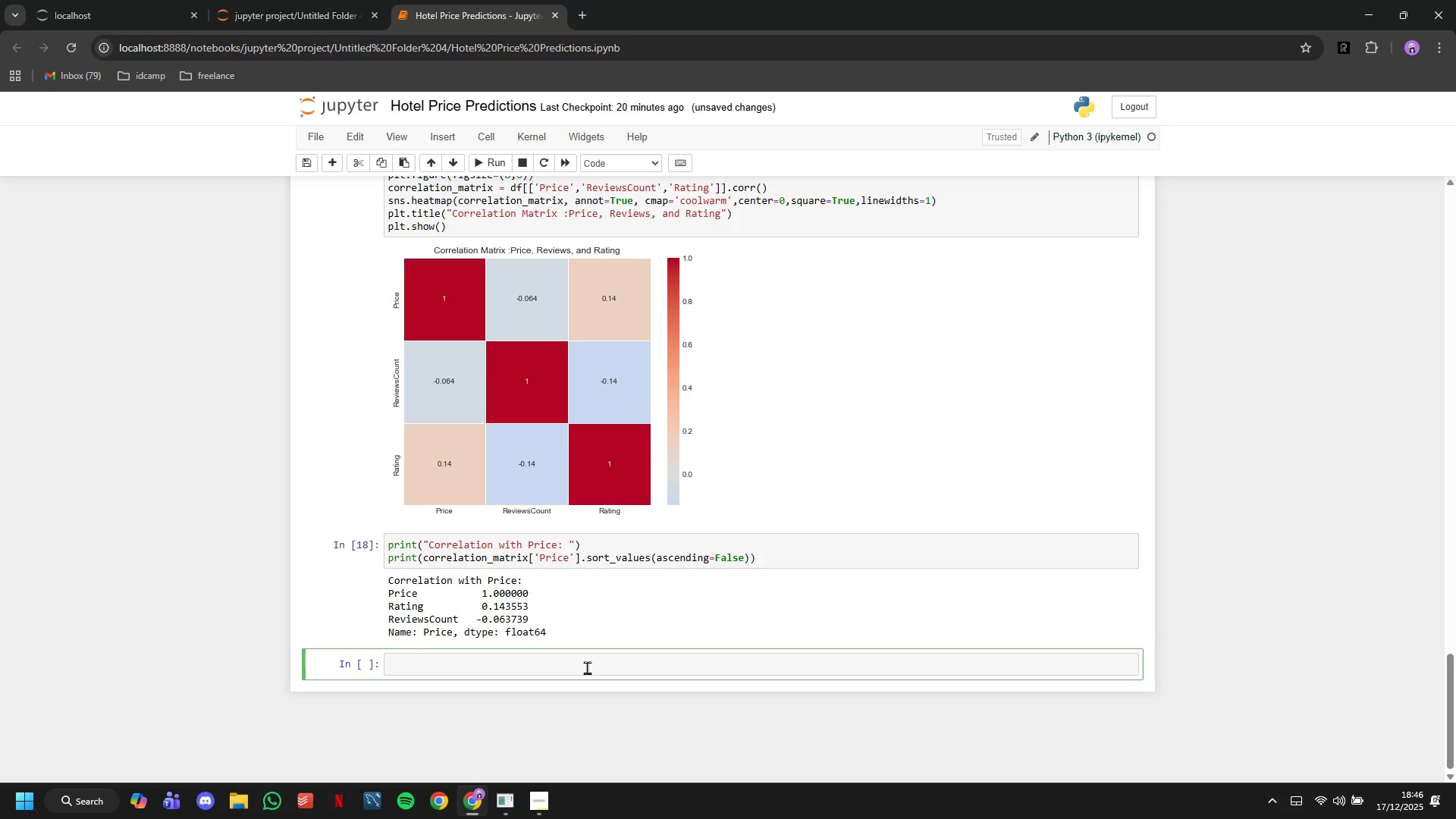 
type(# Top 10 V)
key(Backspace)
type(Cities by average price)
 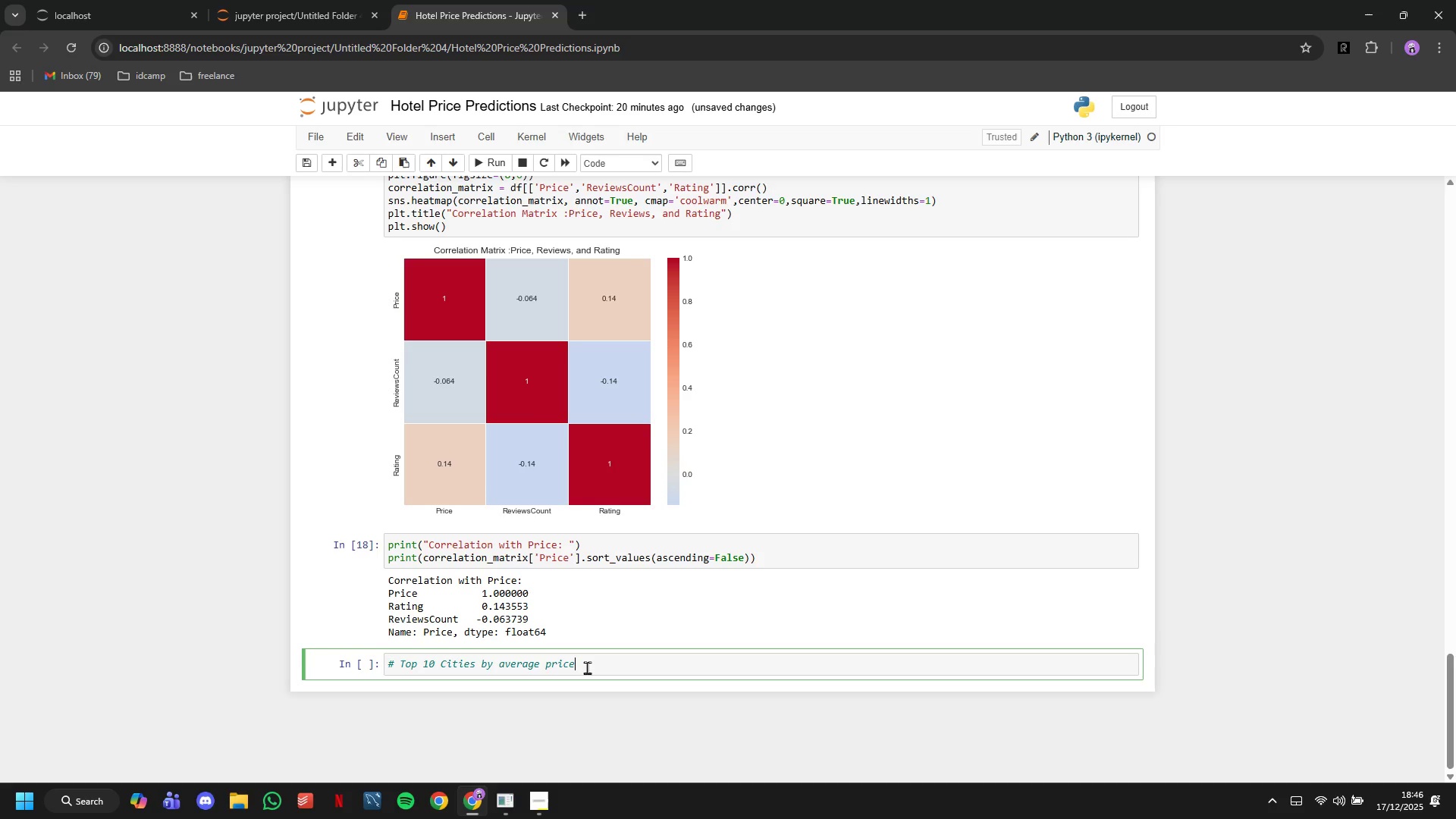 
key(Enter)
 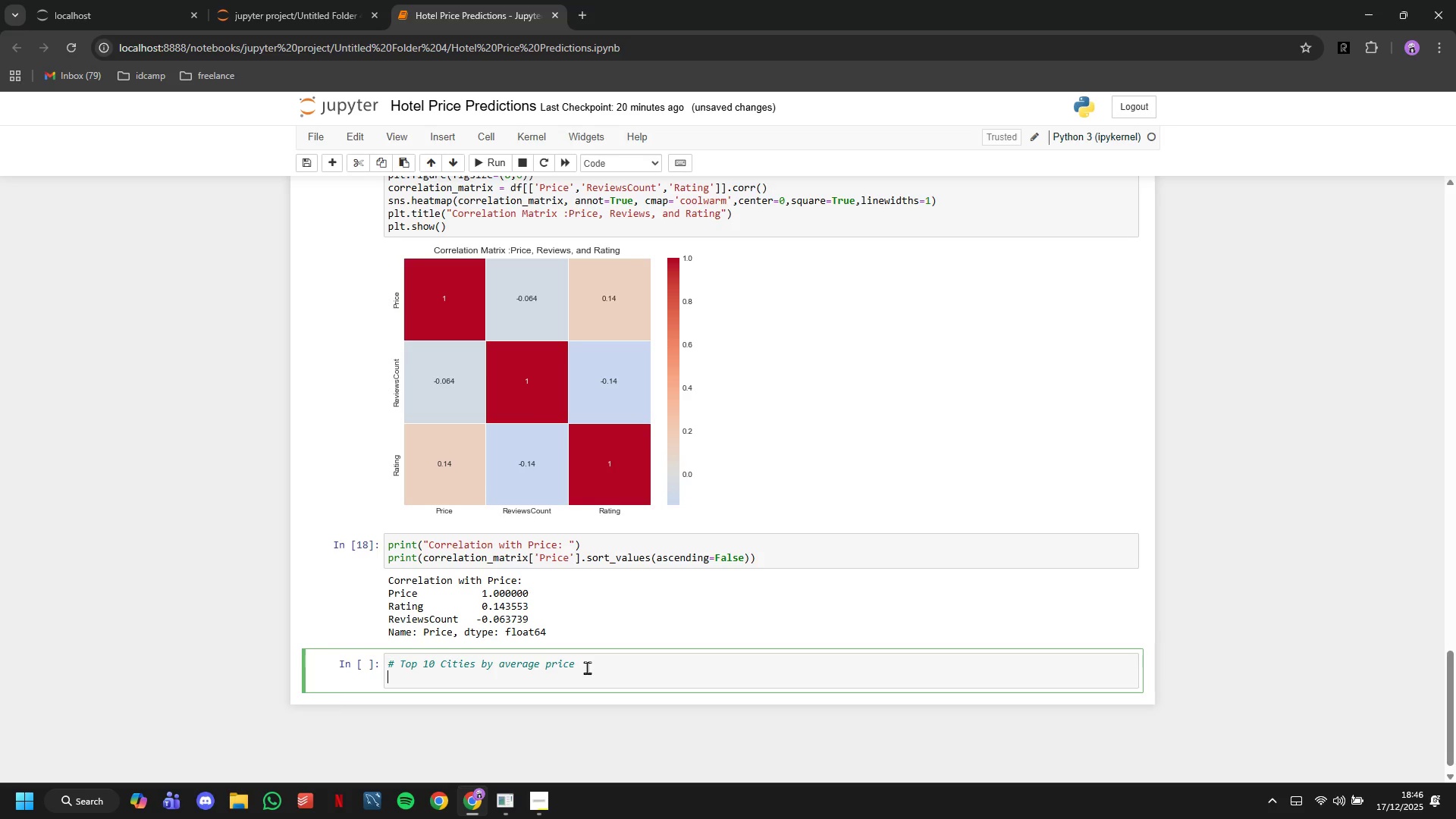 
type(plt.figure(gig)
key(Backspace)
key(Backspace)
key(Backspace)
type(figsize=(12,6)
 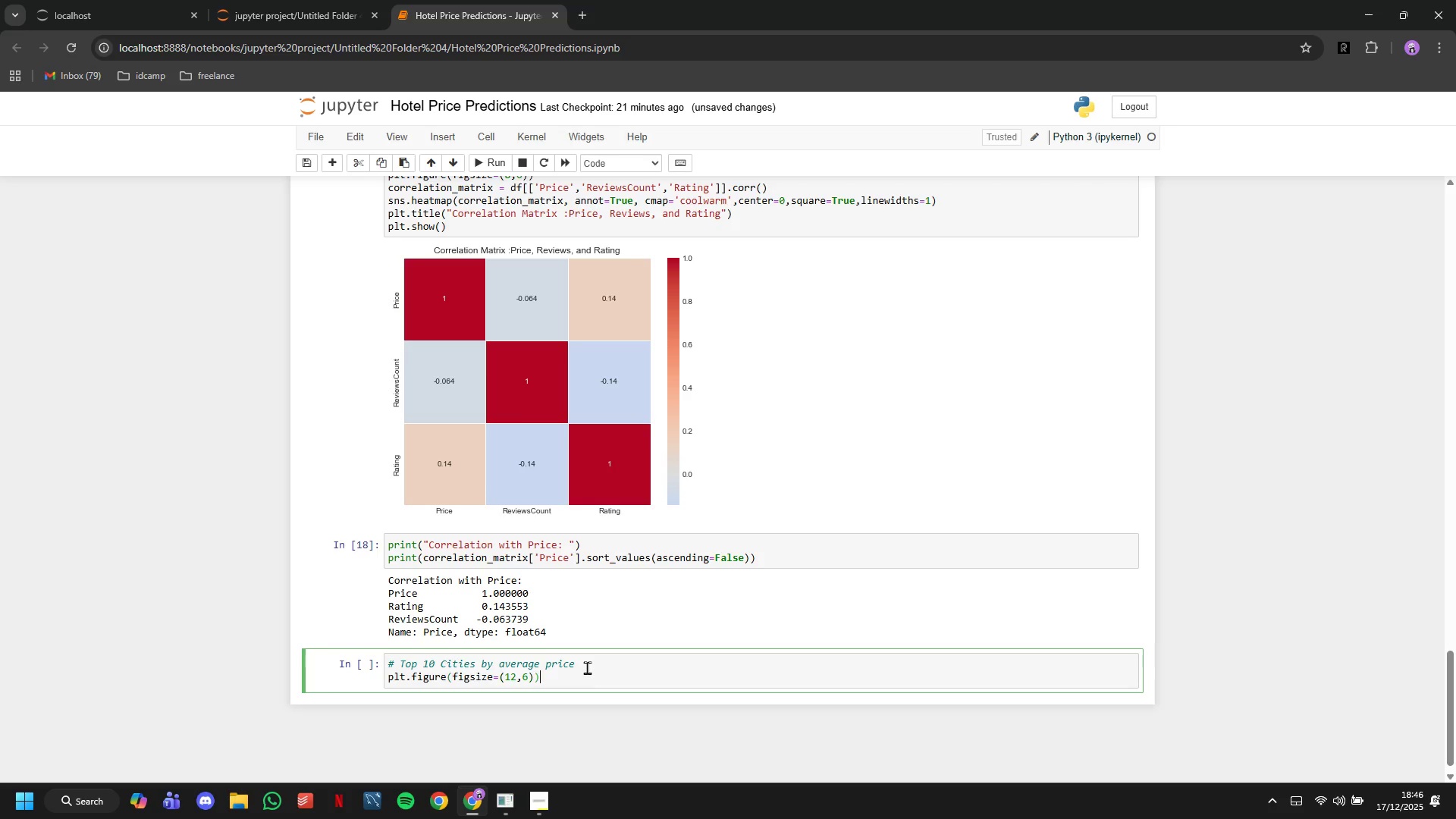 
 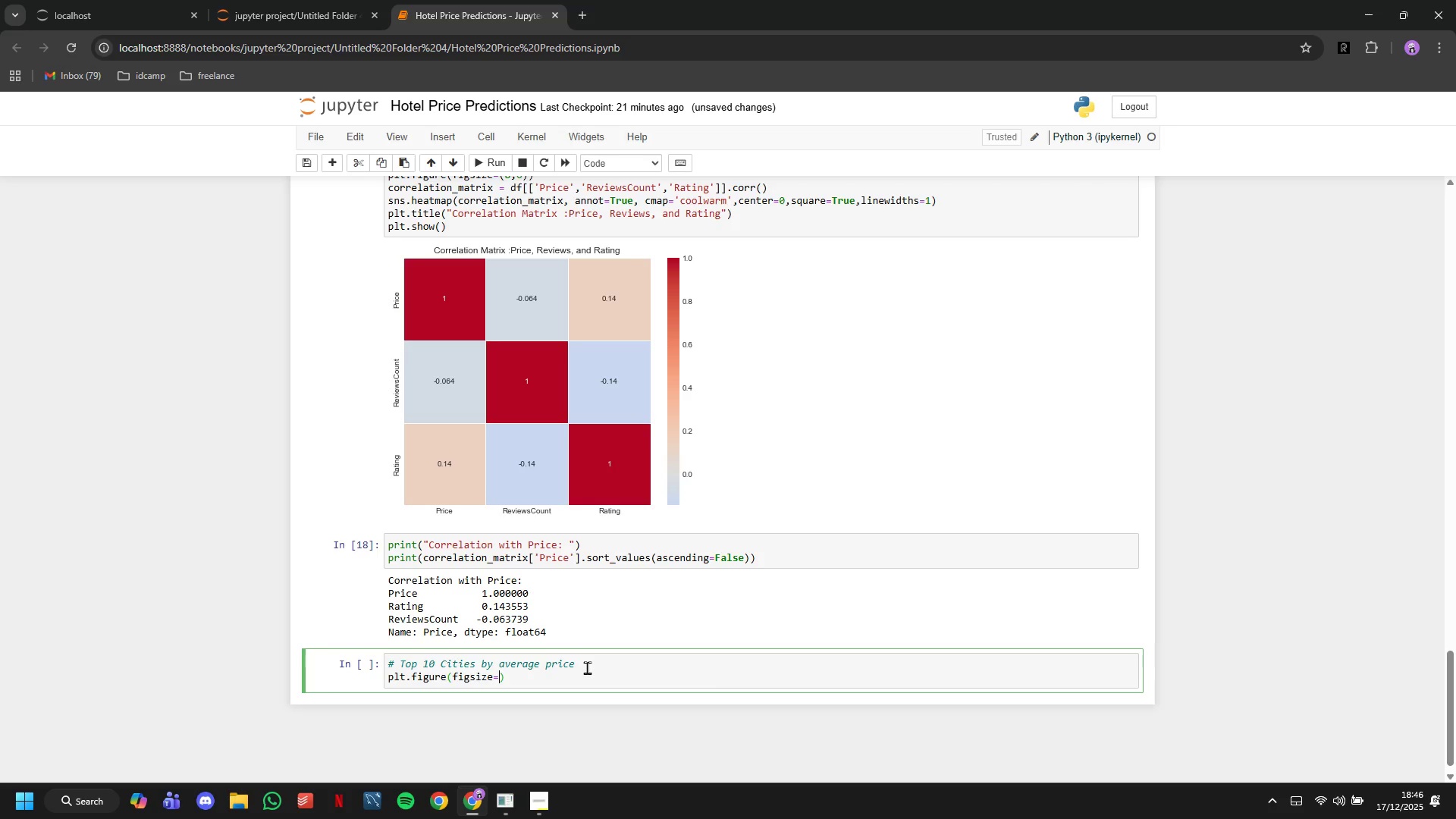 
key(ArrowRight)
 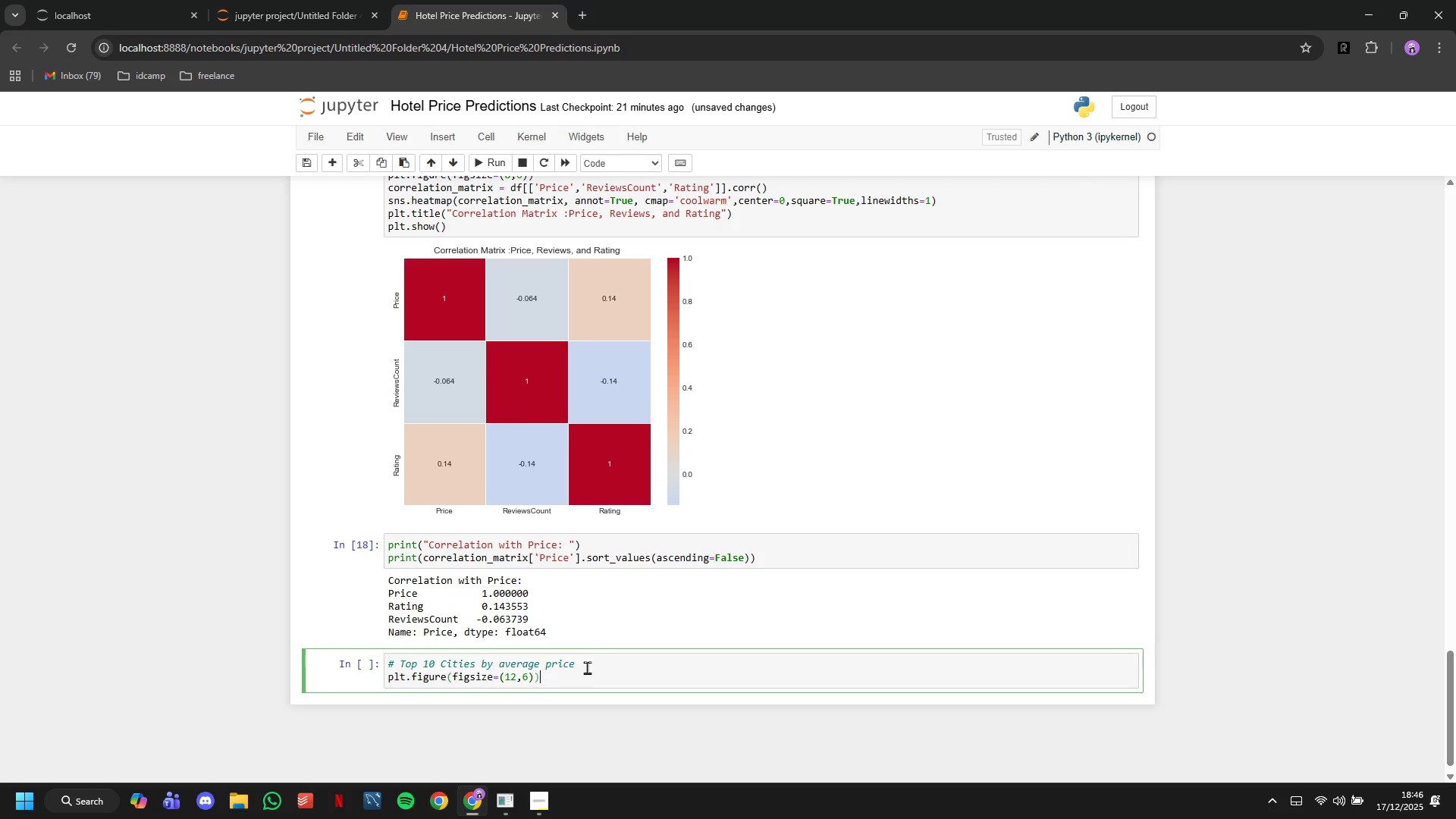 
key(ArrowRight)
 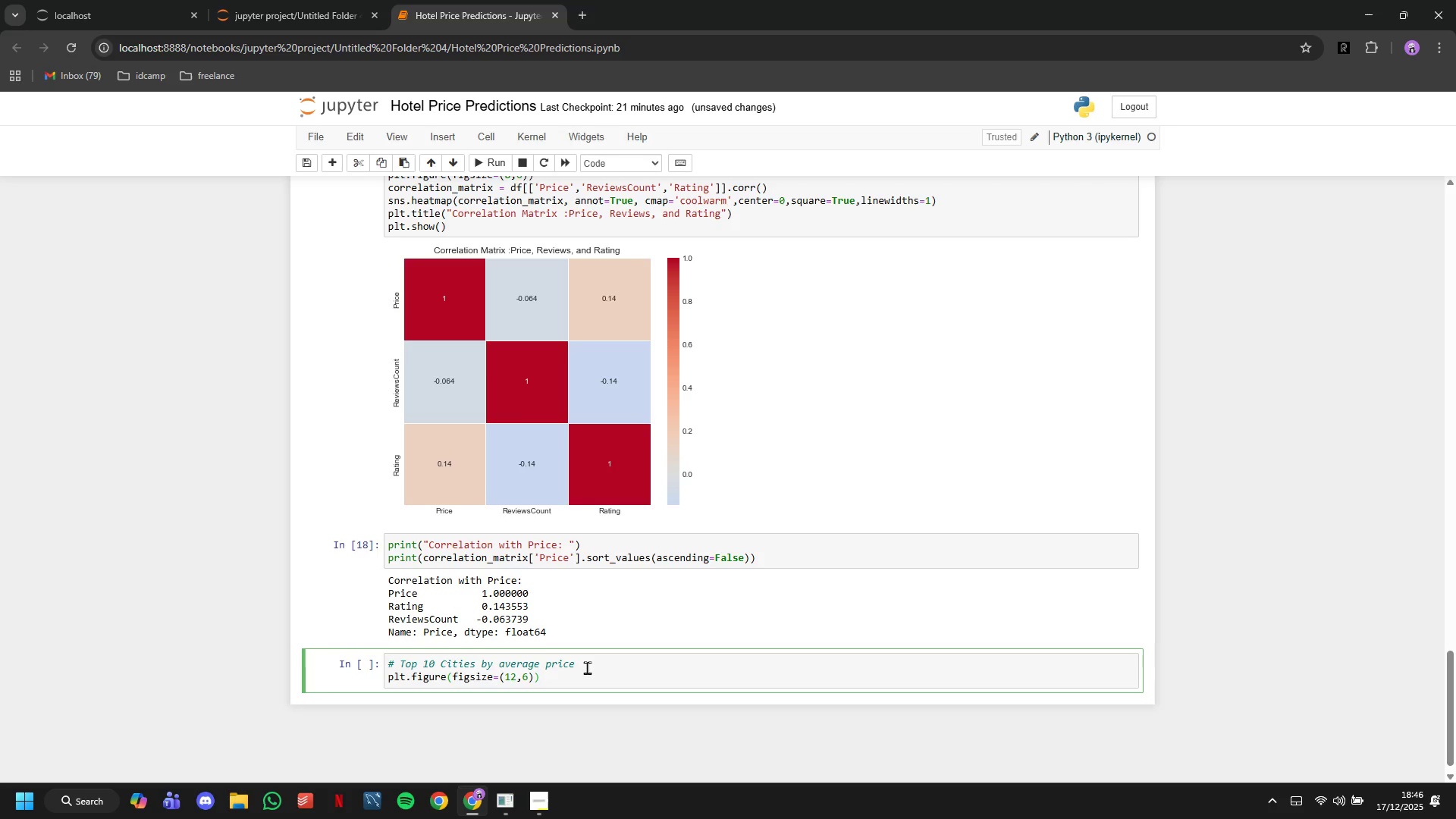 
key(Enter)
 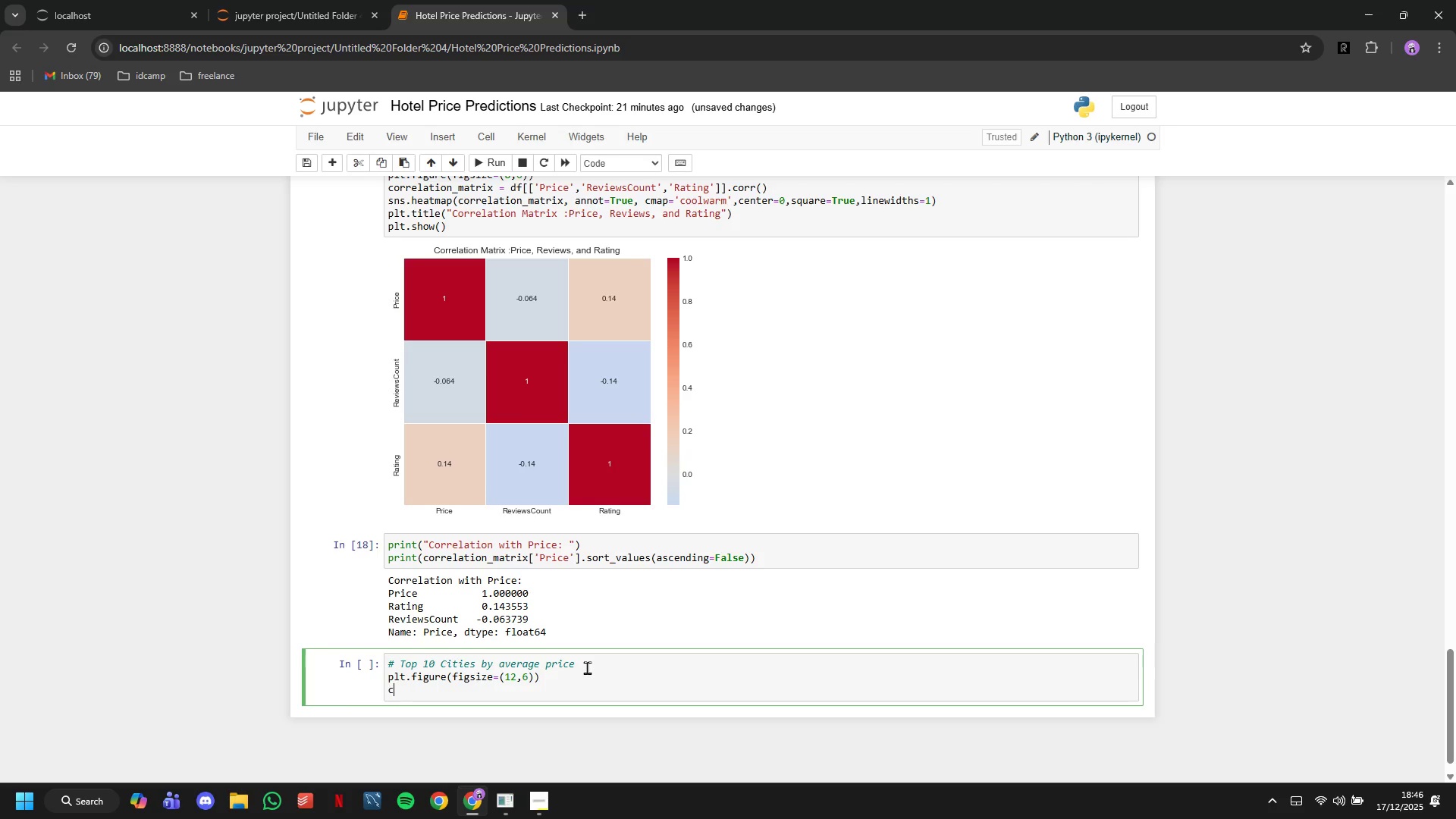 
type(city_prices = df.groupby('City)
 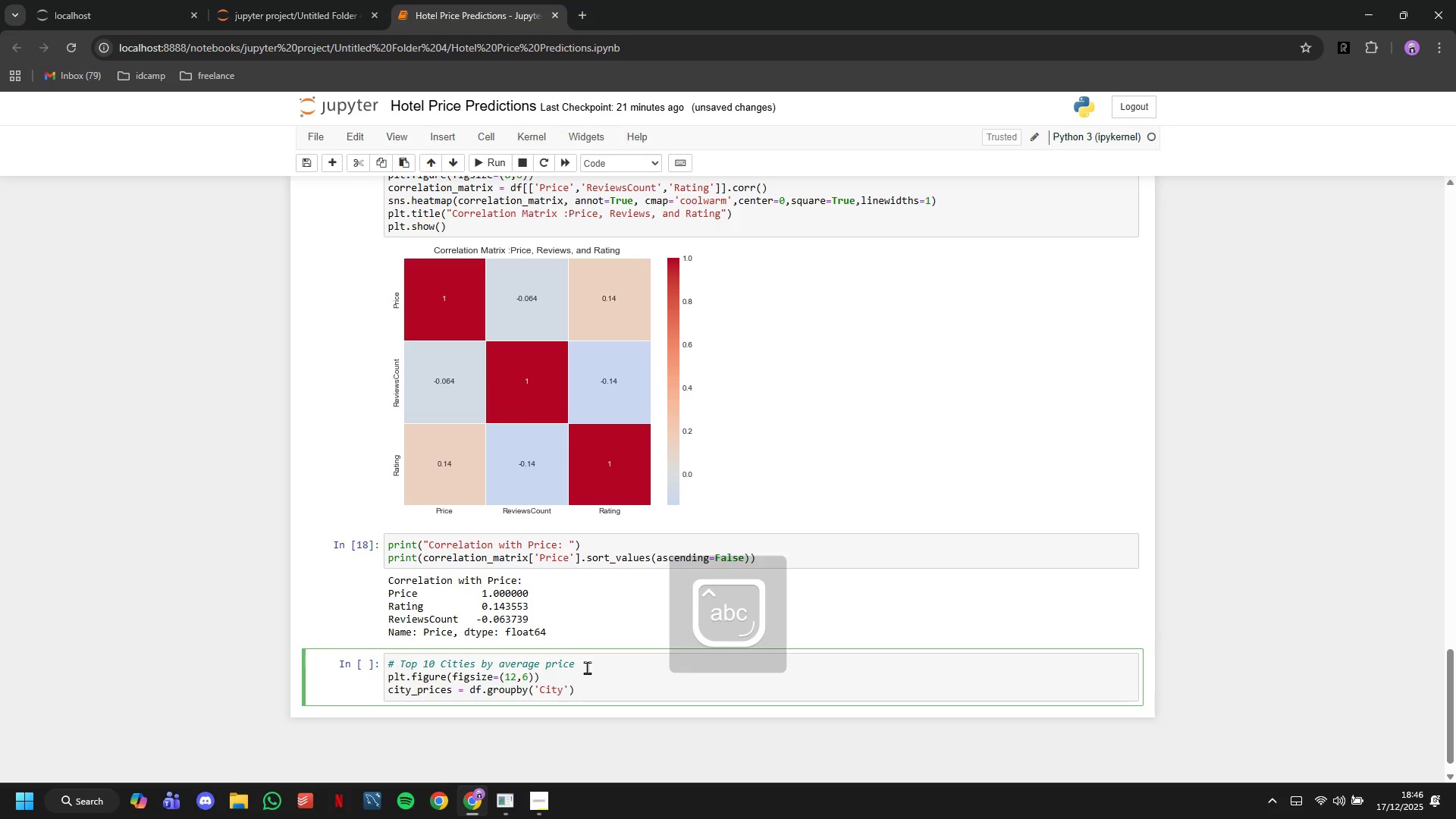 
key(ArrowRight)
 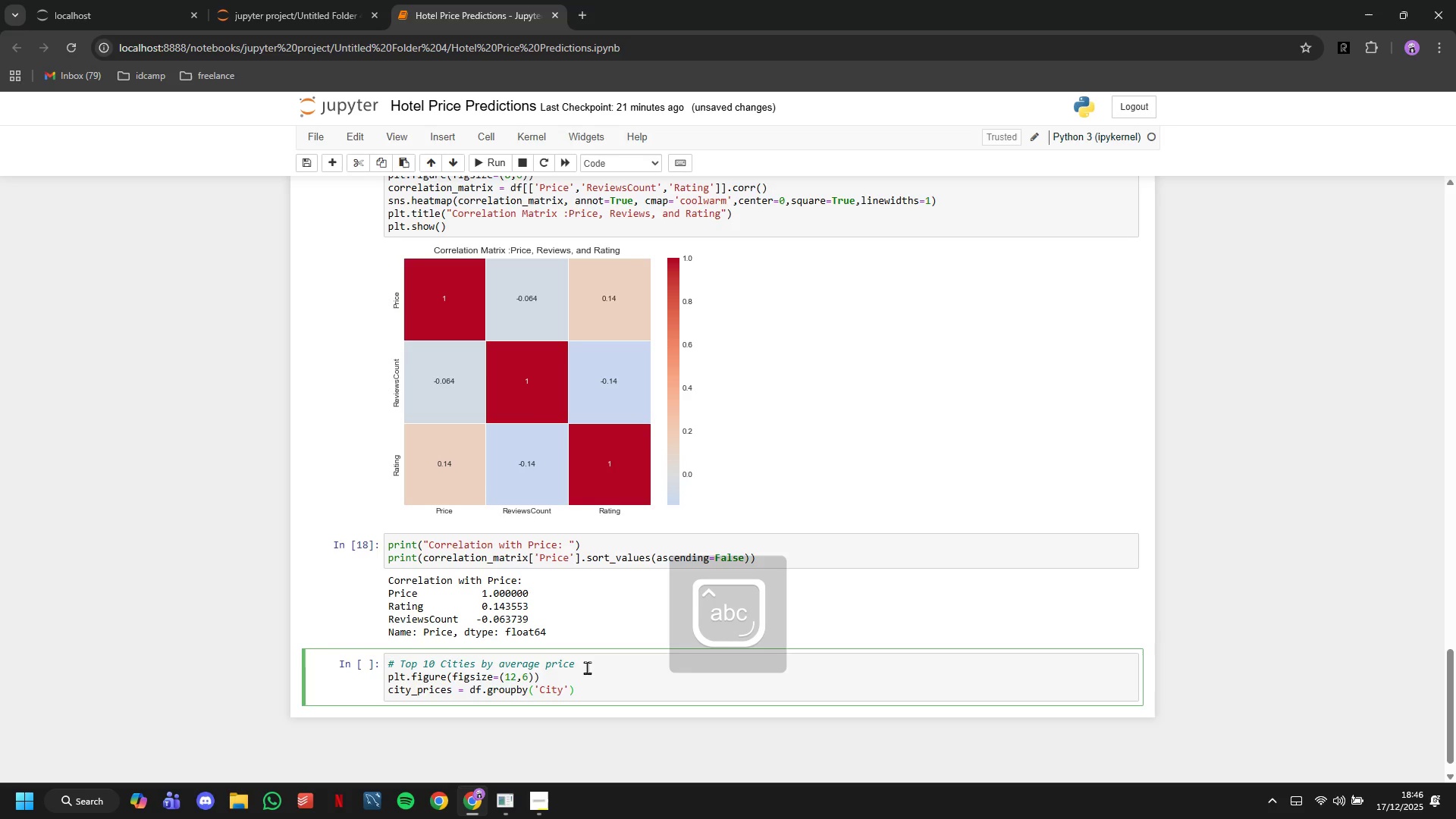 
key(ArrowRight)
 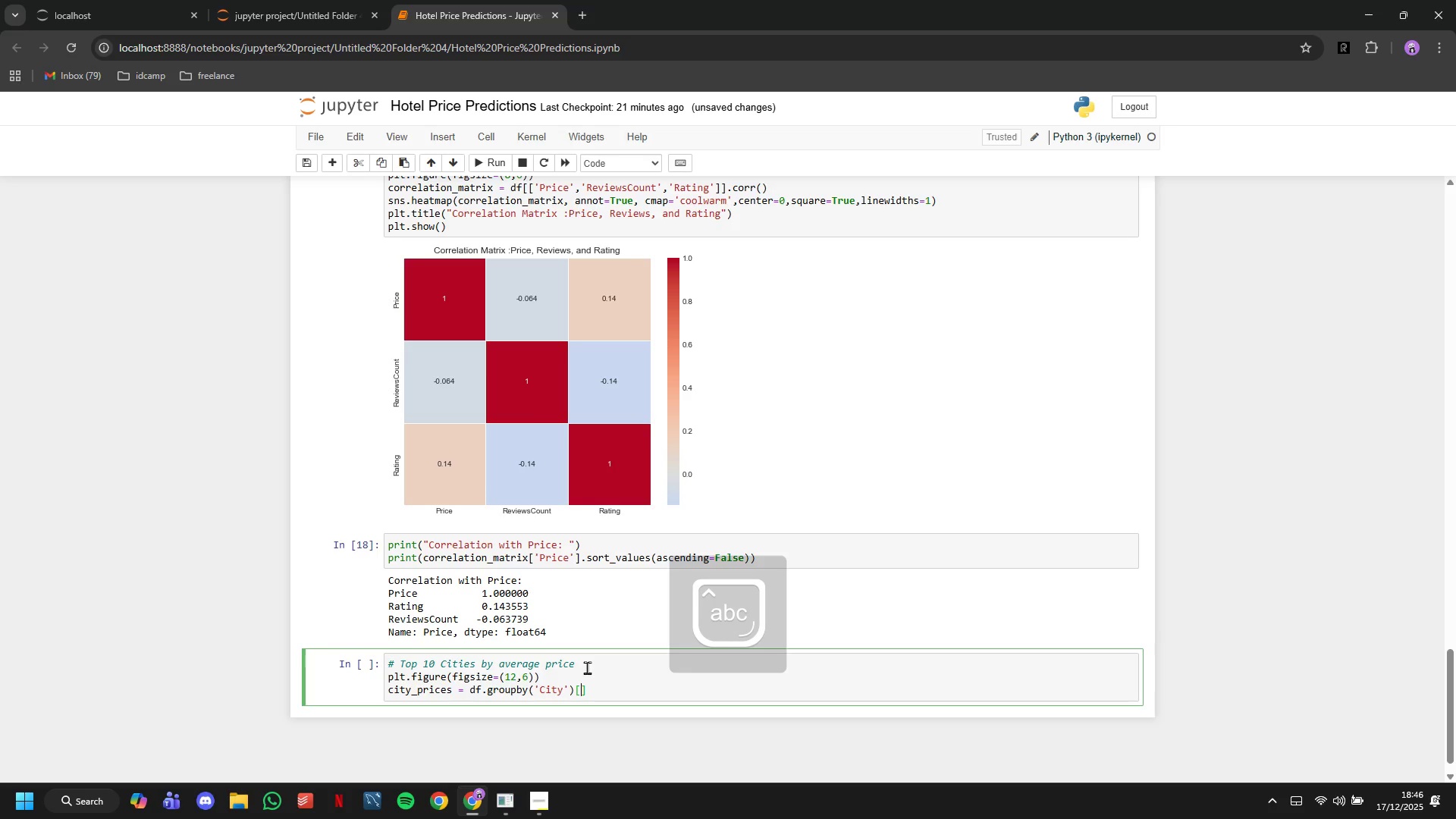 
type(['Price)
 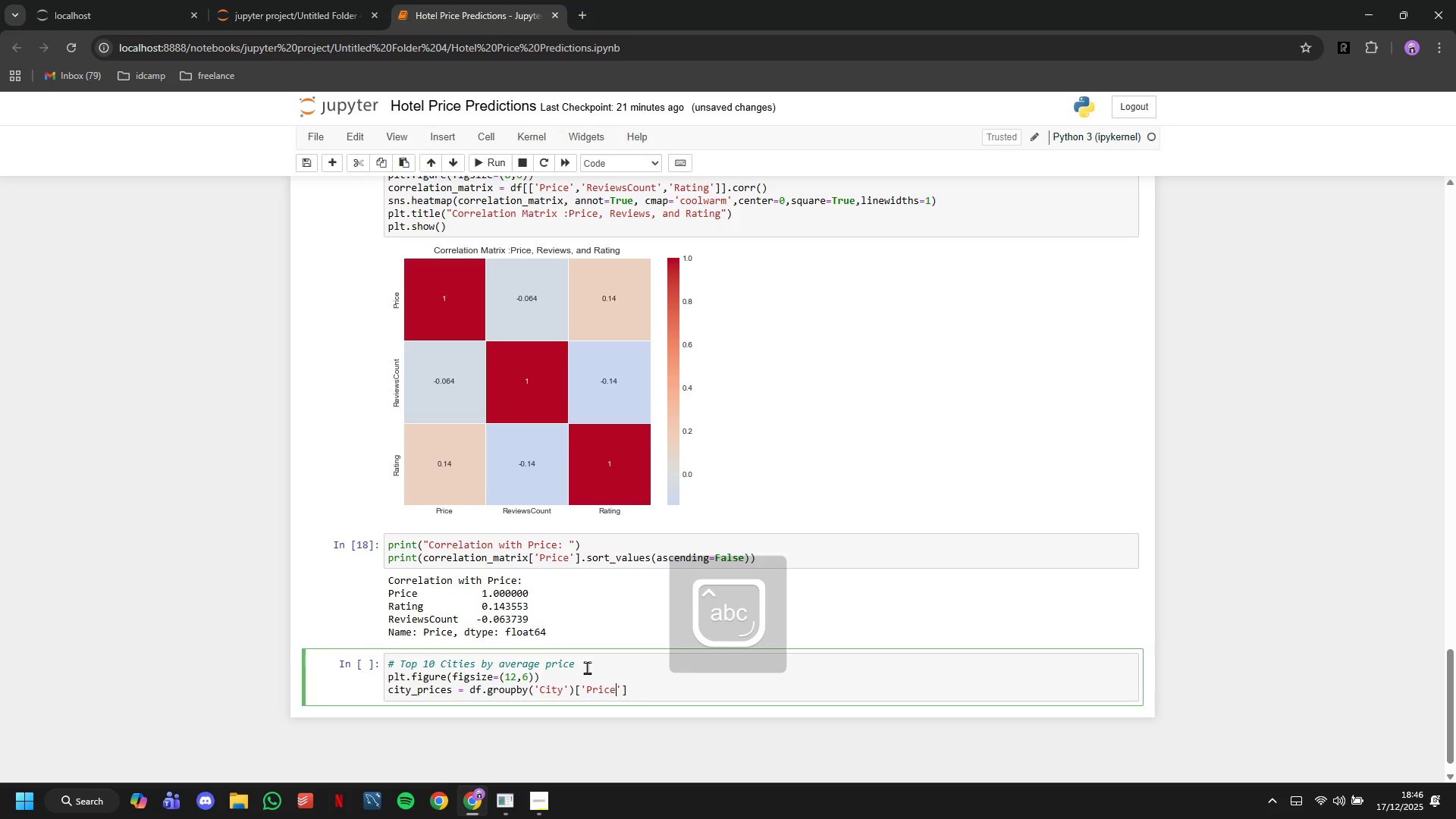 
key(ArrowRight)
 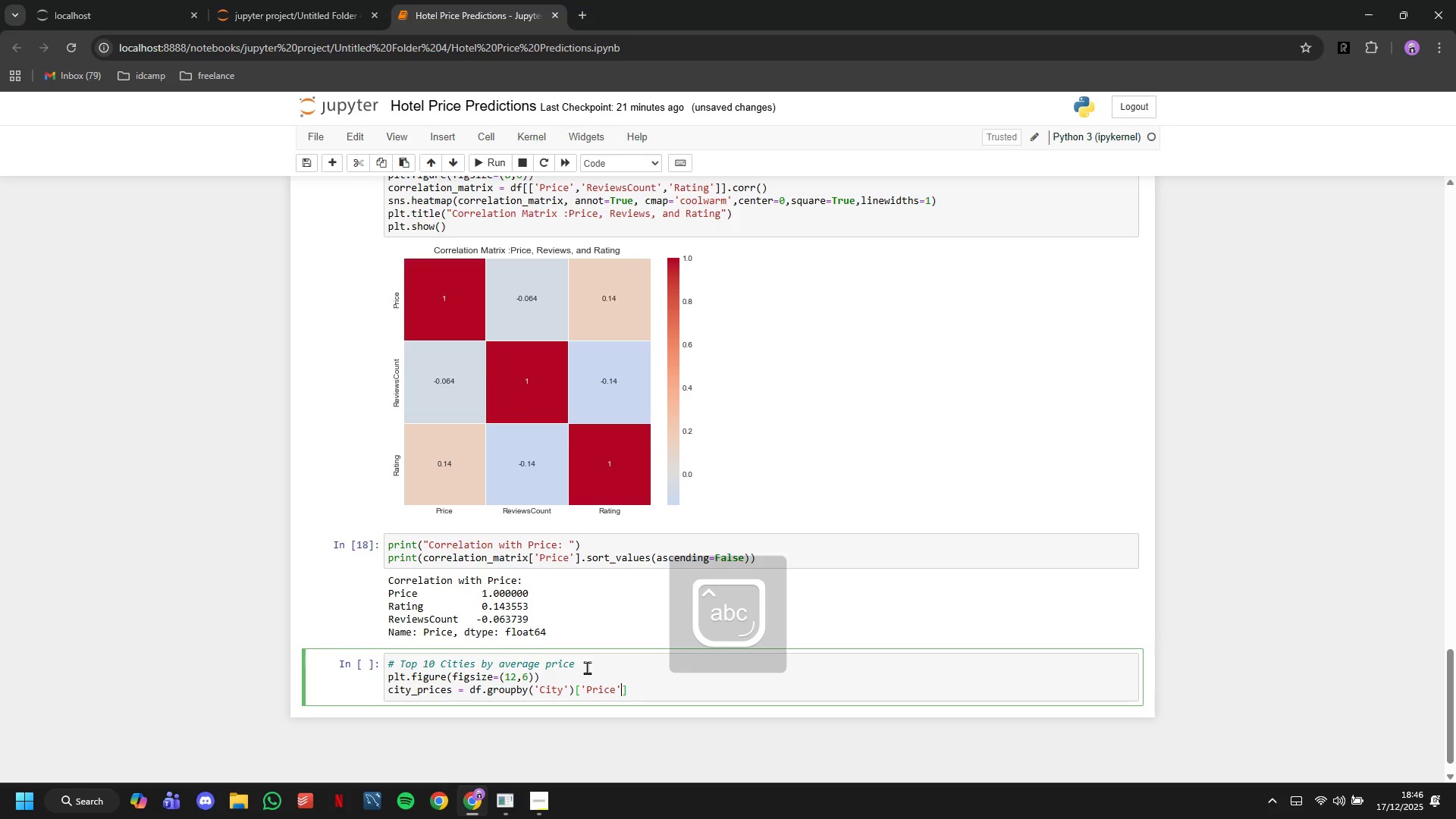 
key(ArrowRight)
 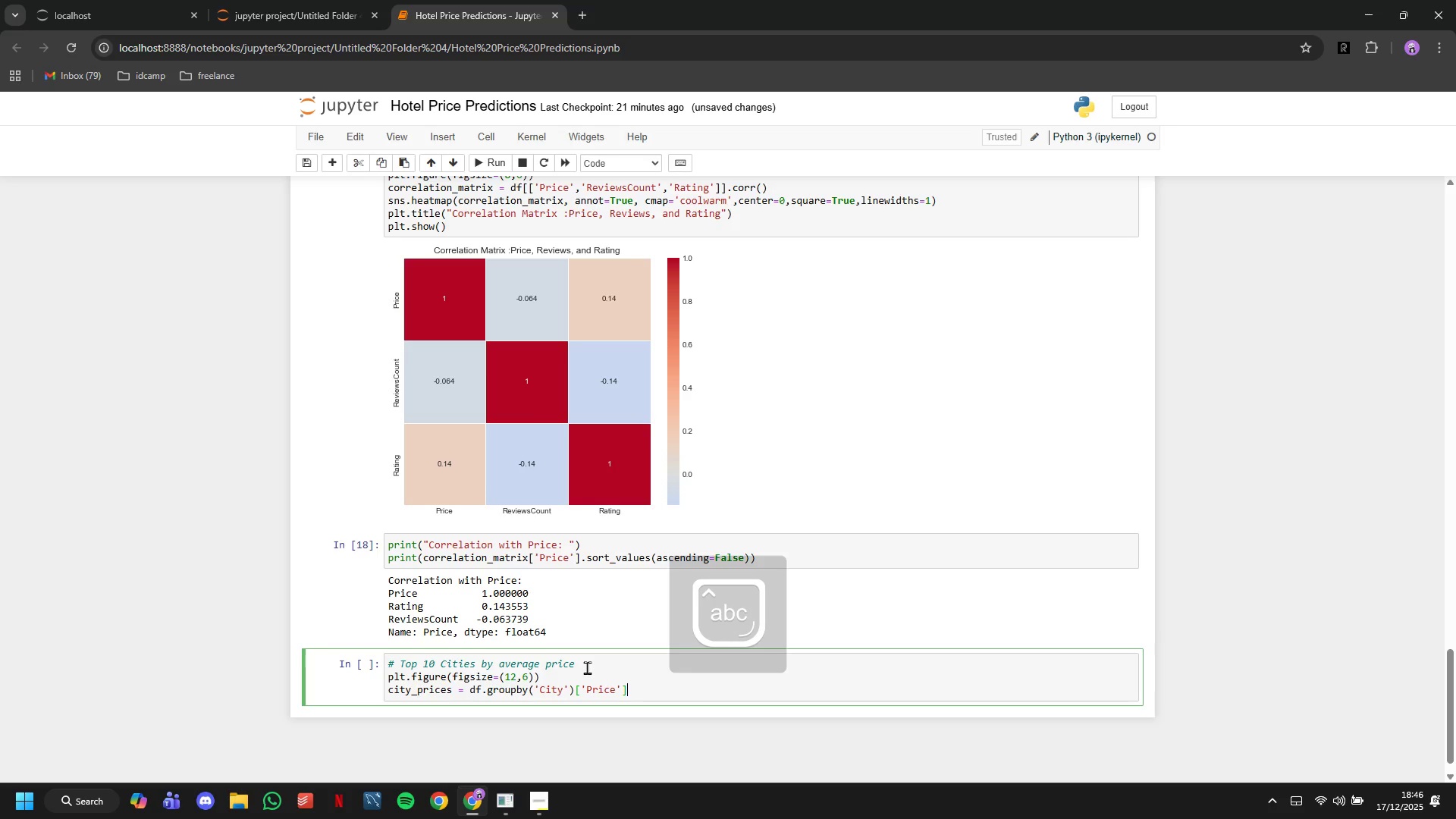 
type(.mean()
 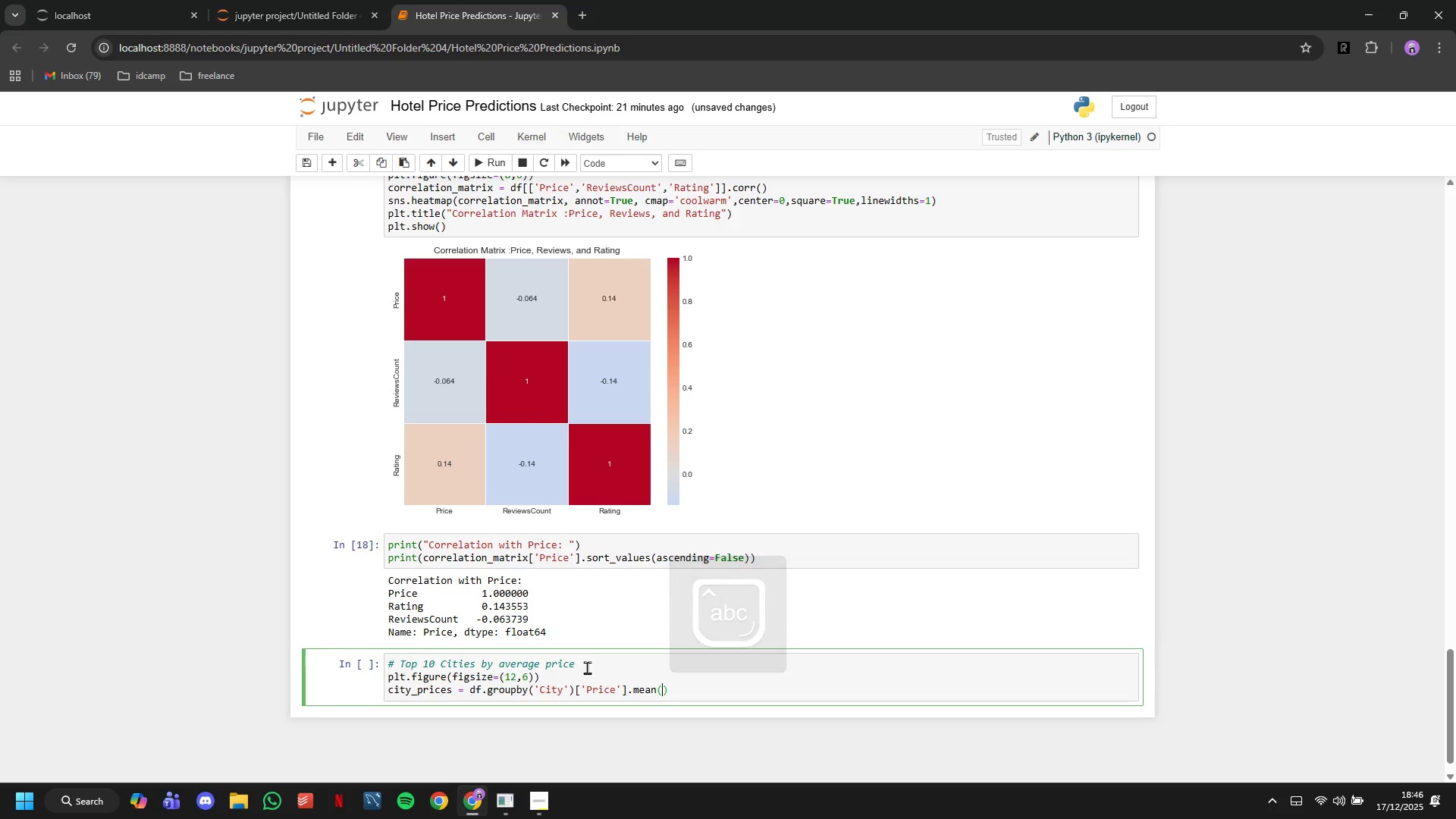 
key(ArrowRight)
 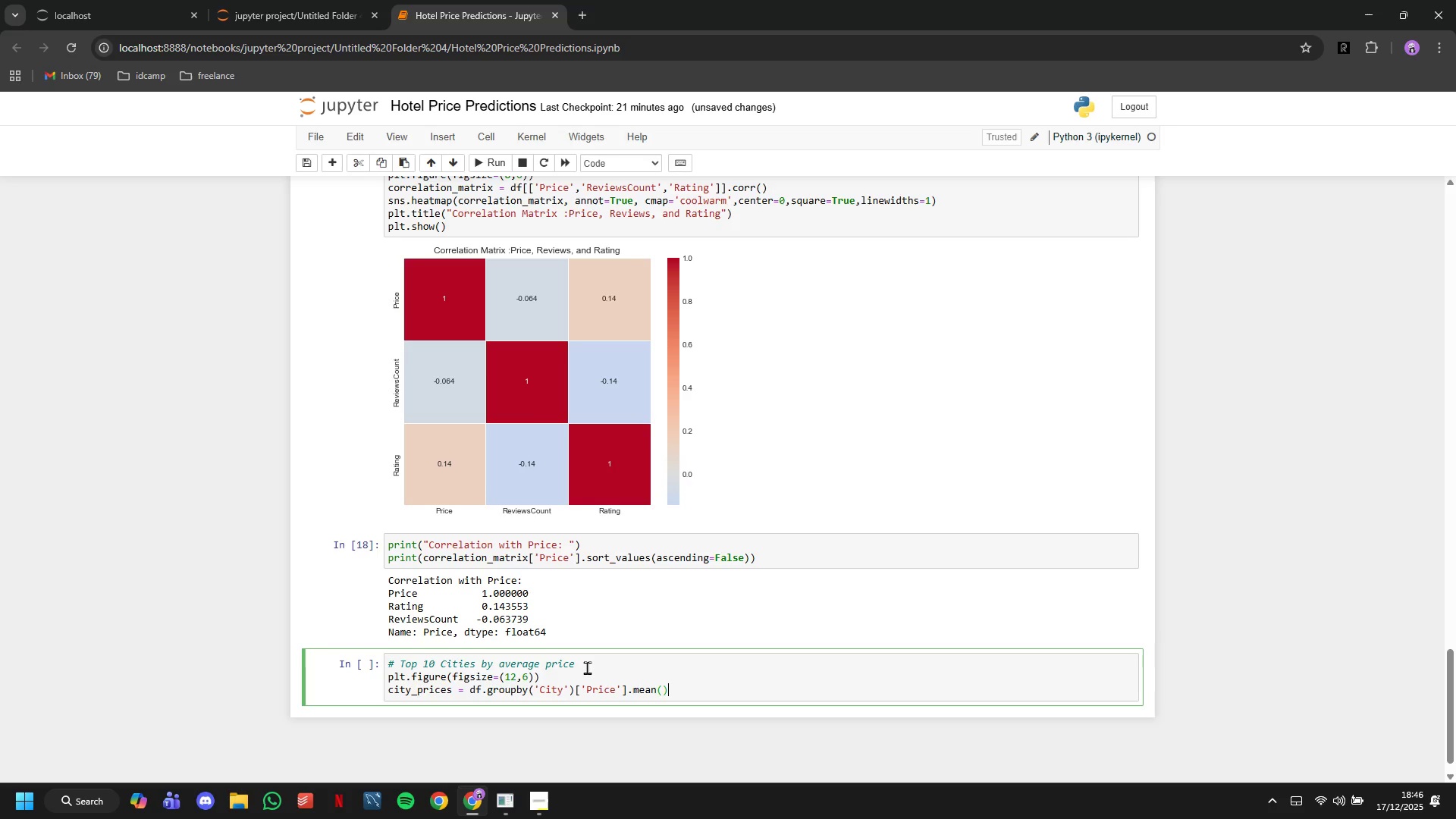 
type(,sort)
key(Backspace)
key(Backspace)
key(Backspace)
key(Backspace)
key(Backspace)
type(.sort_values(ascending=False)
 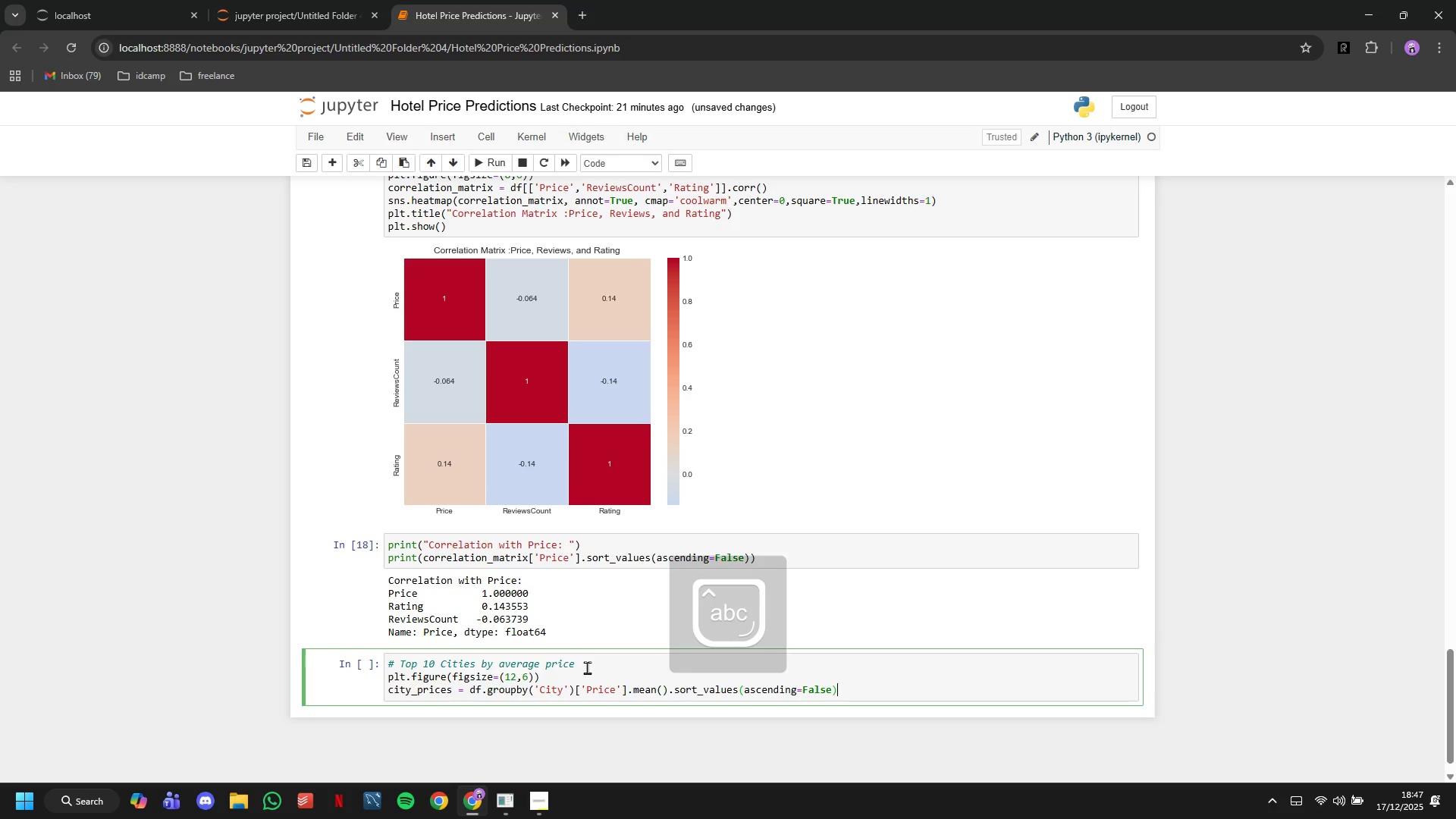 
 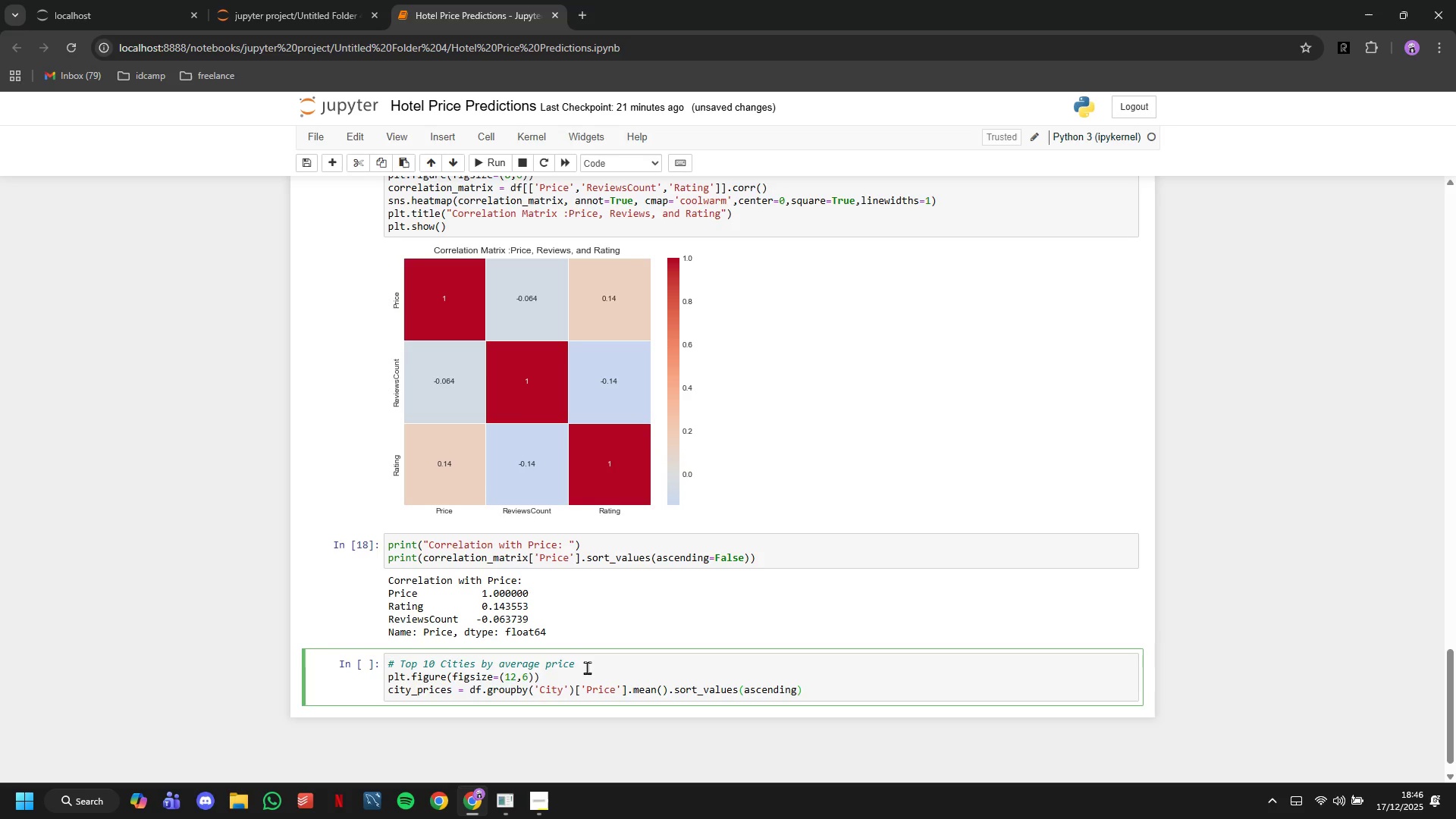 
key(ArrowRight)
 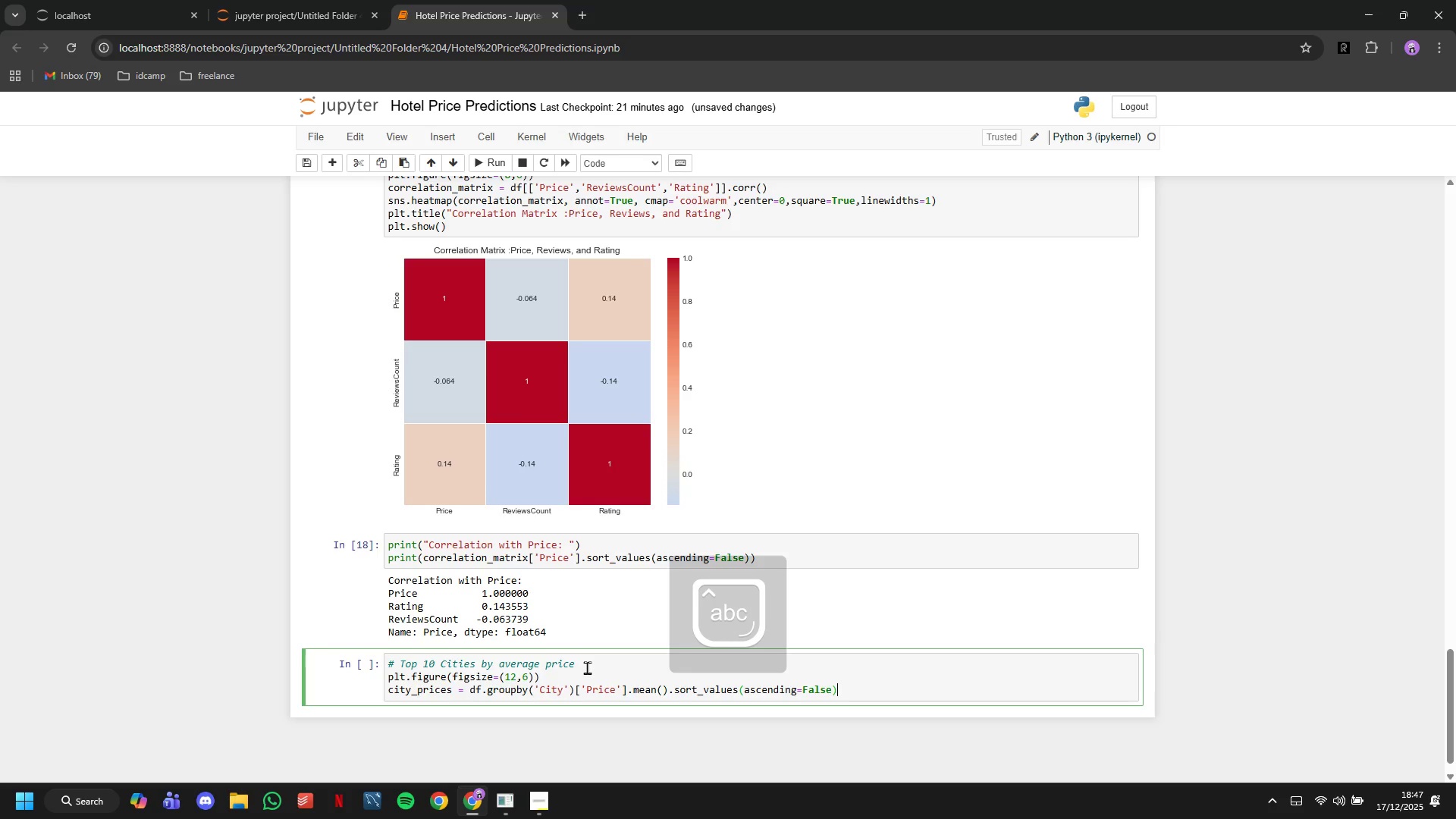 
type(.head(10)
 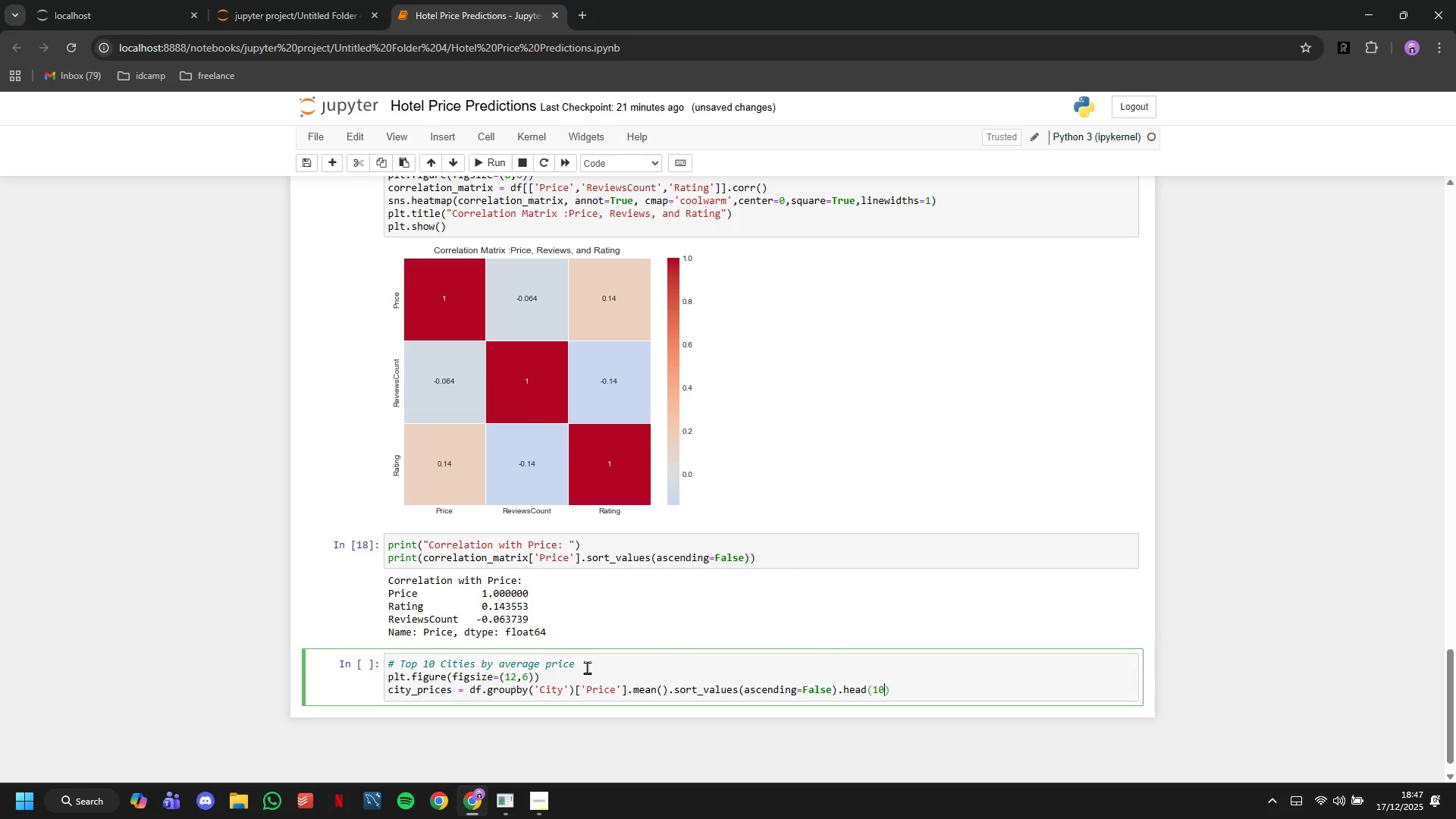 
key(ArrowRight)
 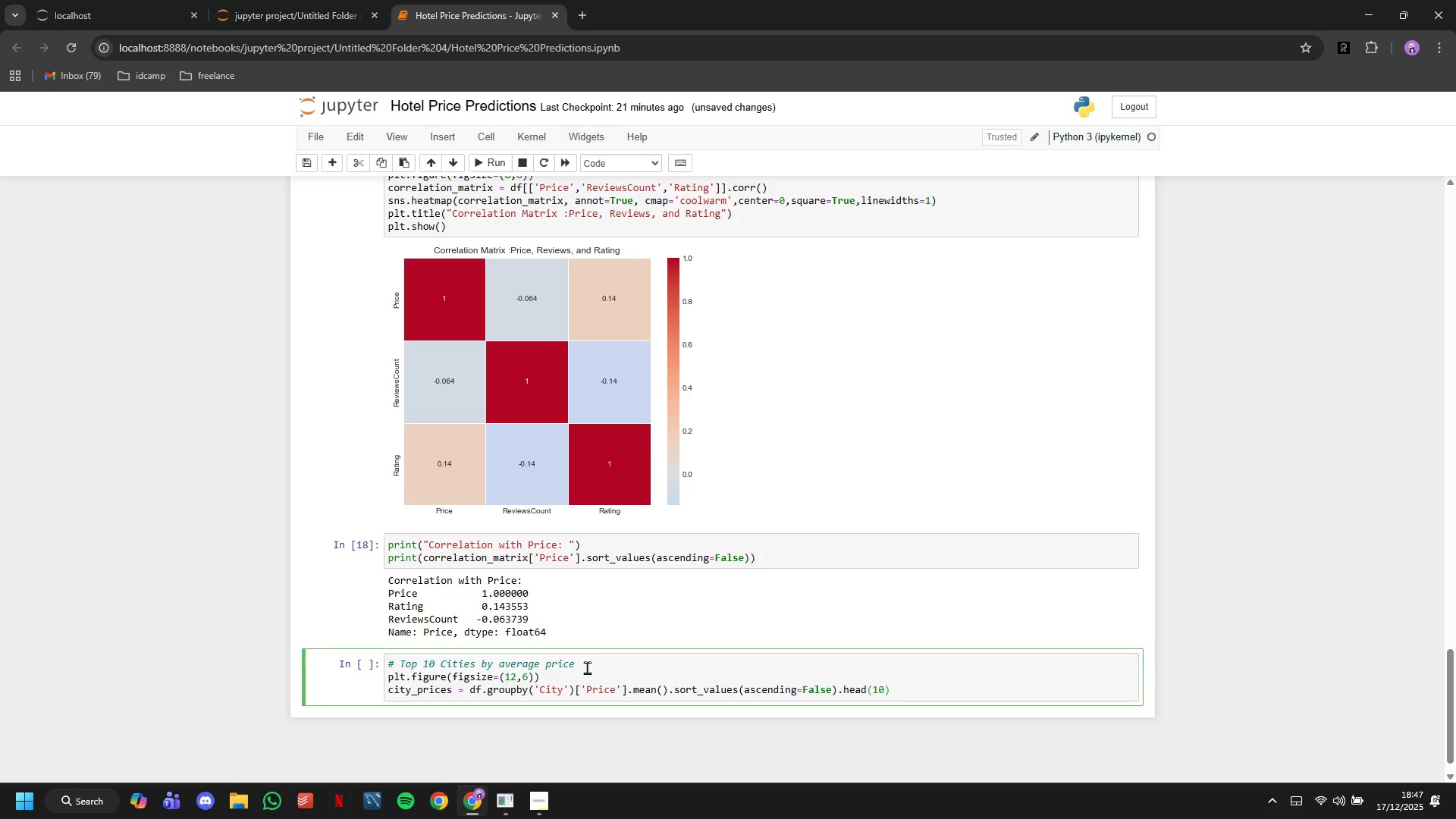 
key(Enter)
 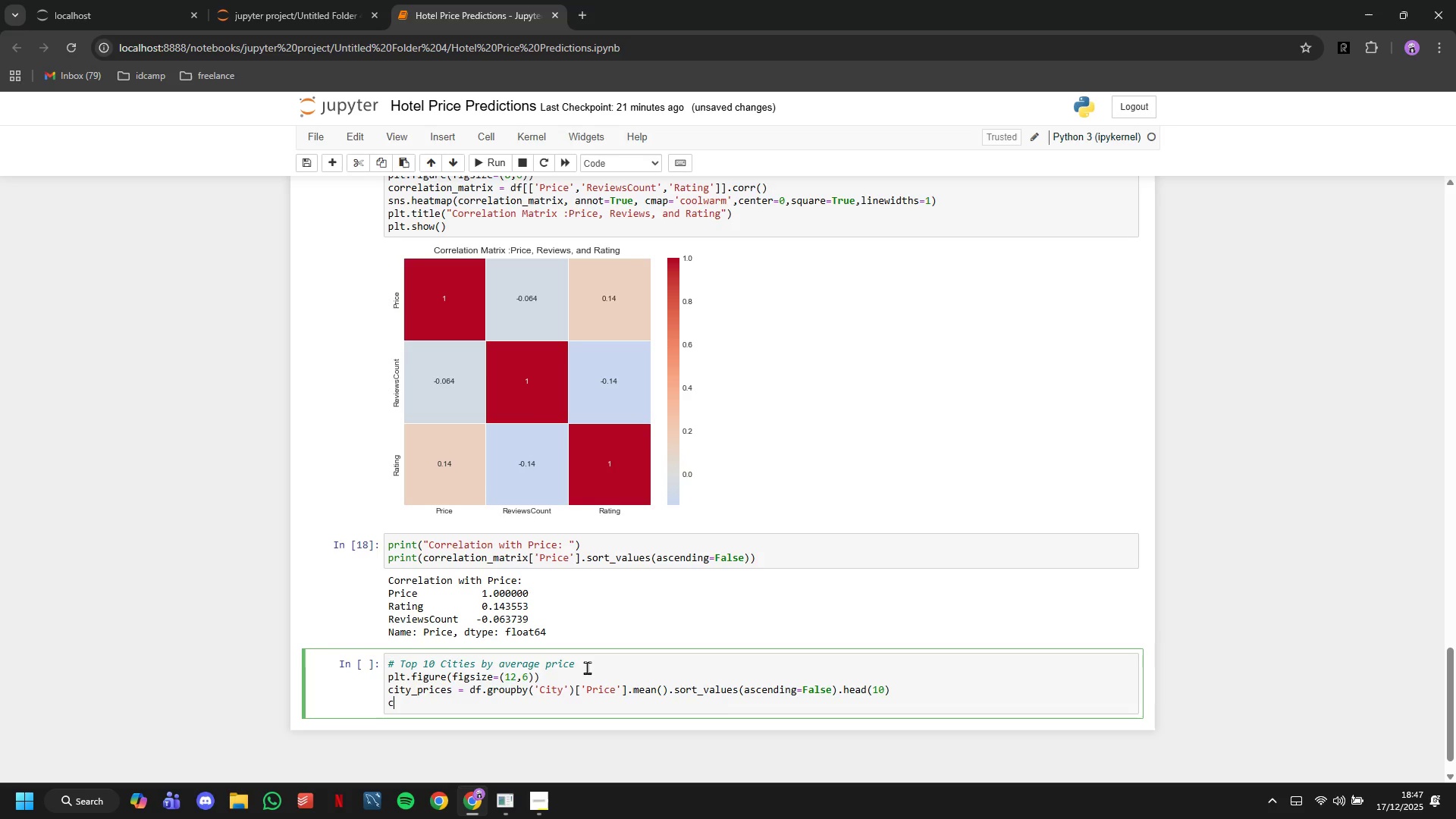 
type(city_prices.plot(kind='barh)
 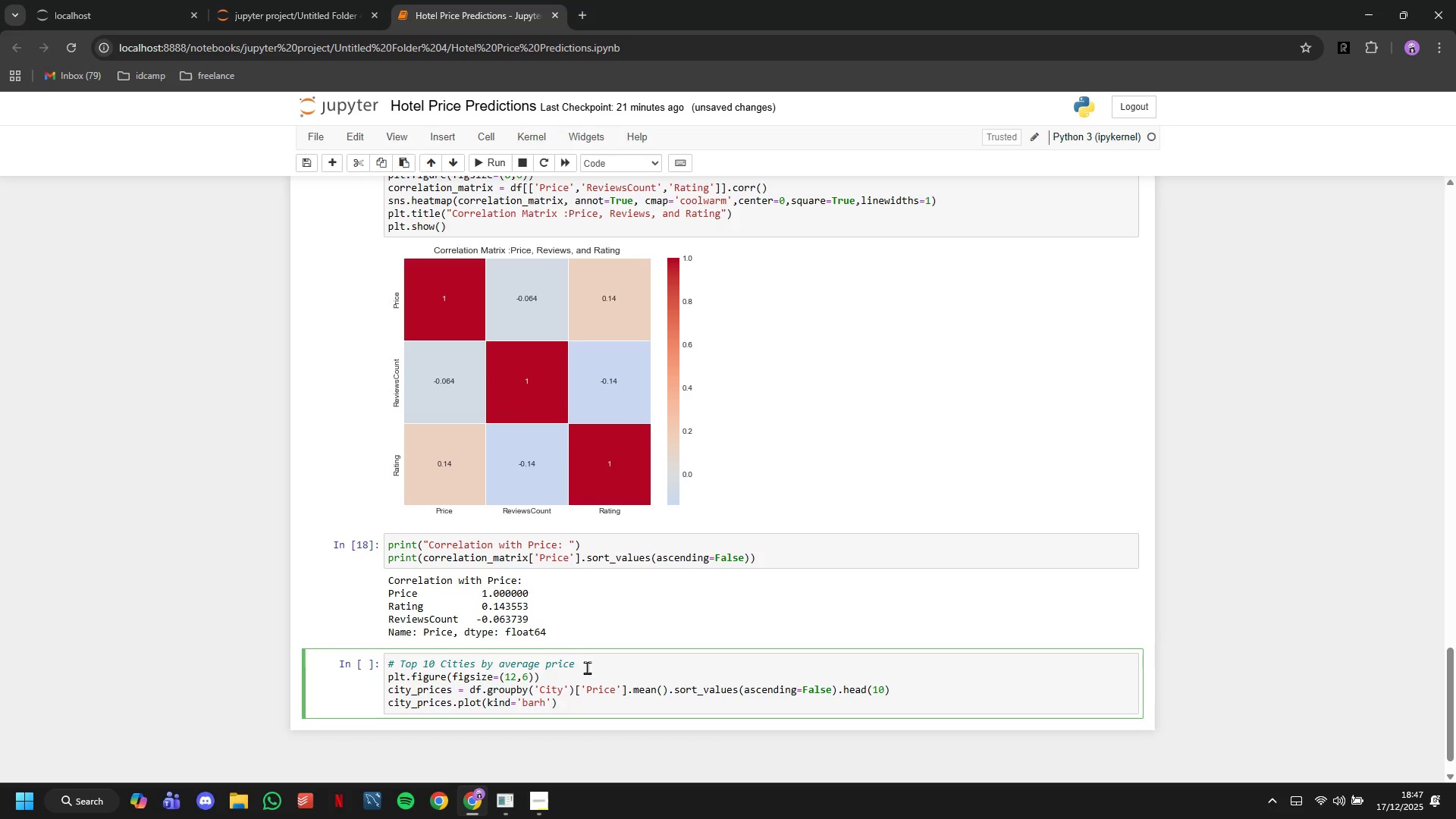 
key(ArrowRight)
 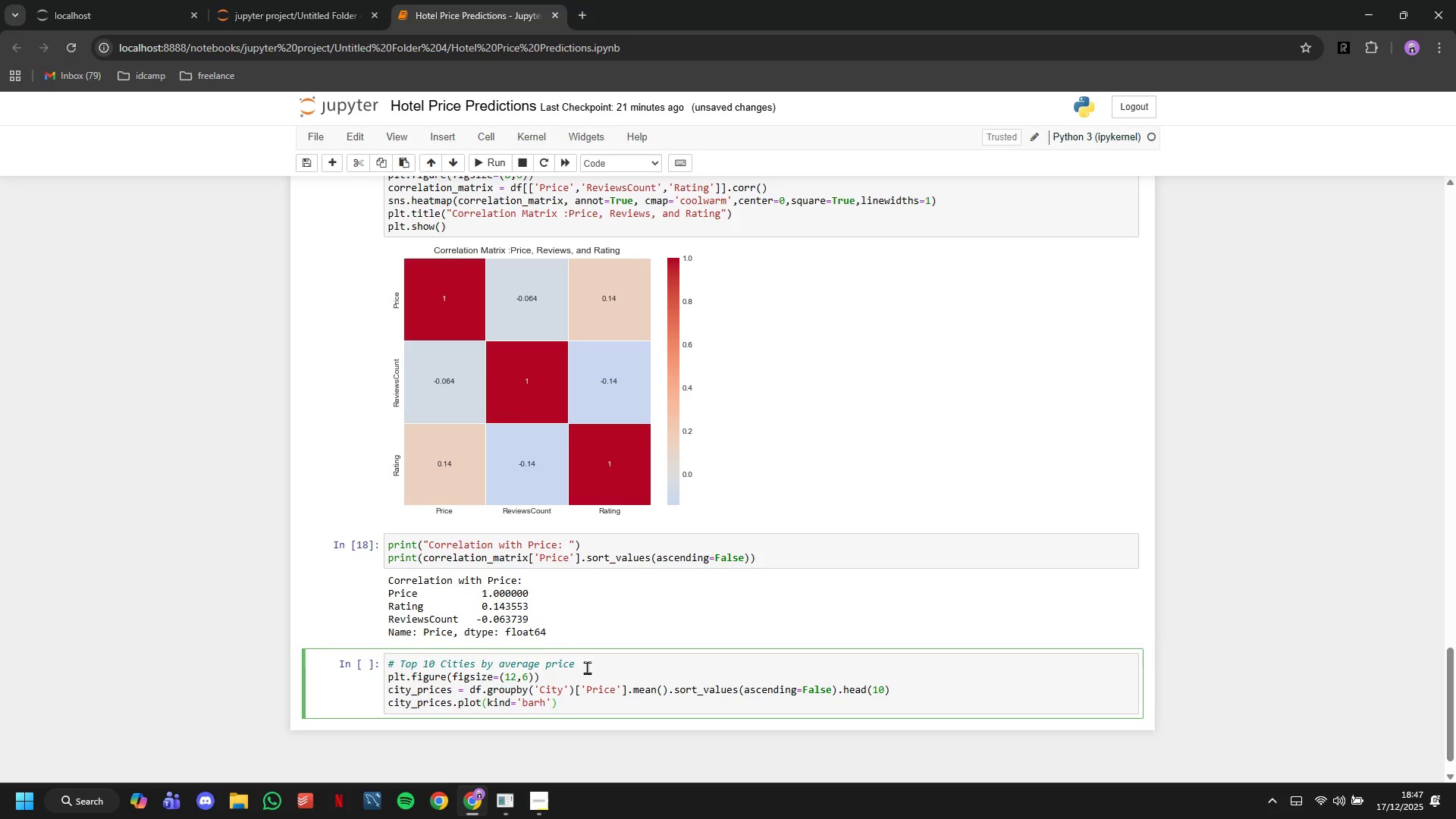 
type(m)
key(Backspace)
type(,color=teak)
key(Backspace)
key(Backspace)
key(Backspace)
key(Backspace)
type('teal)
 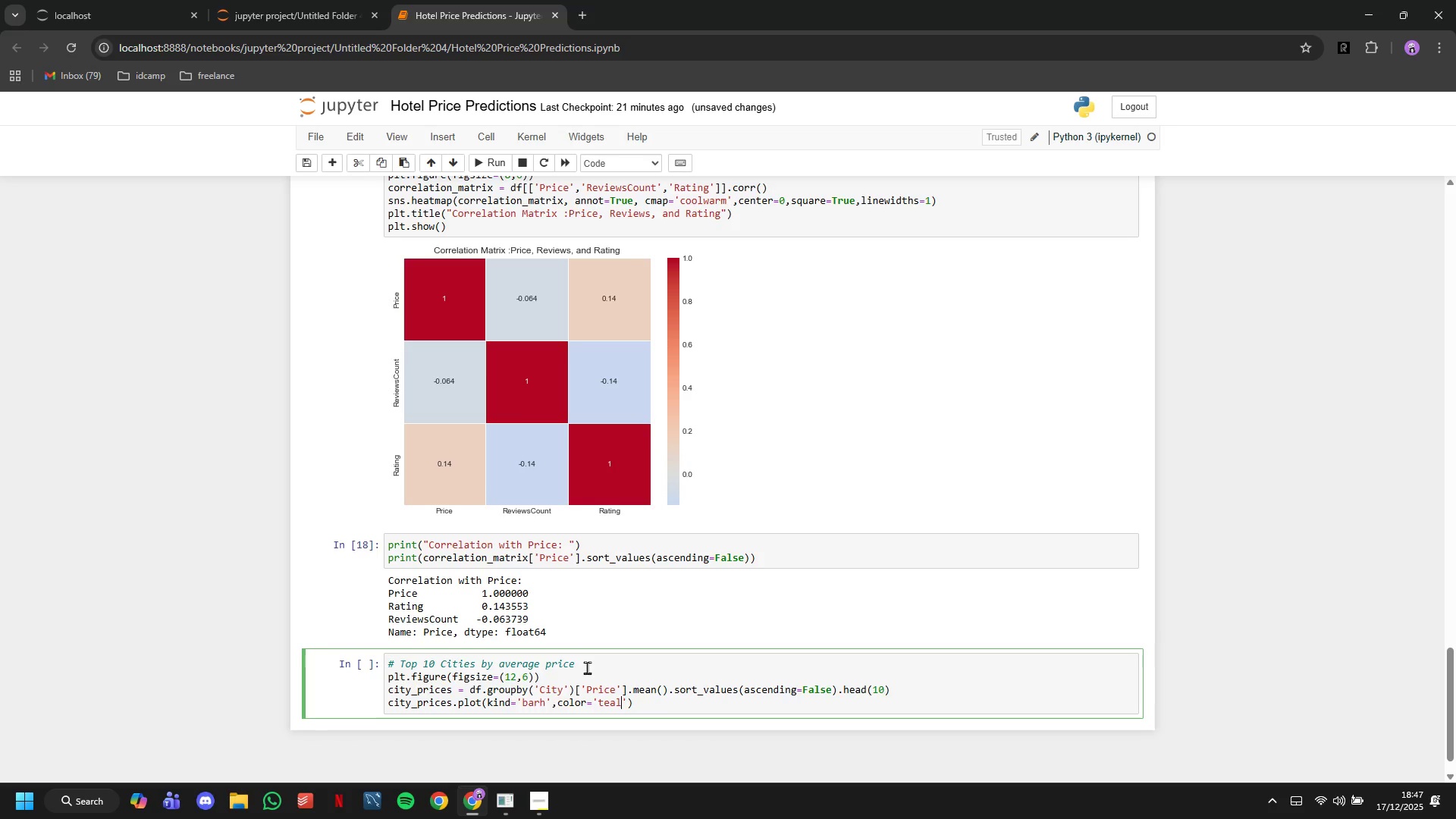 
key(ArrowRight)
 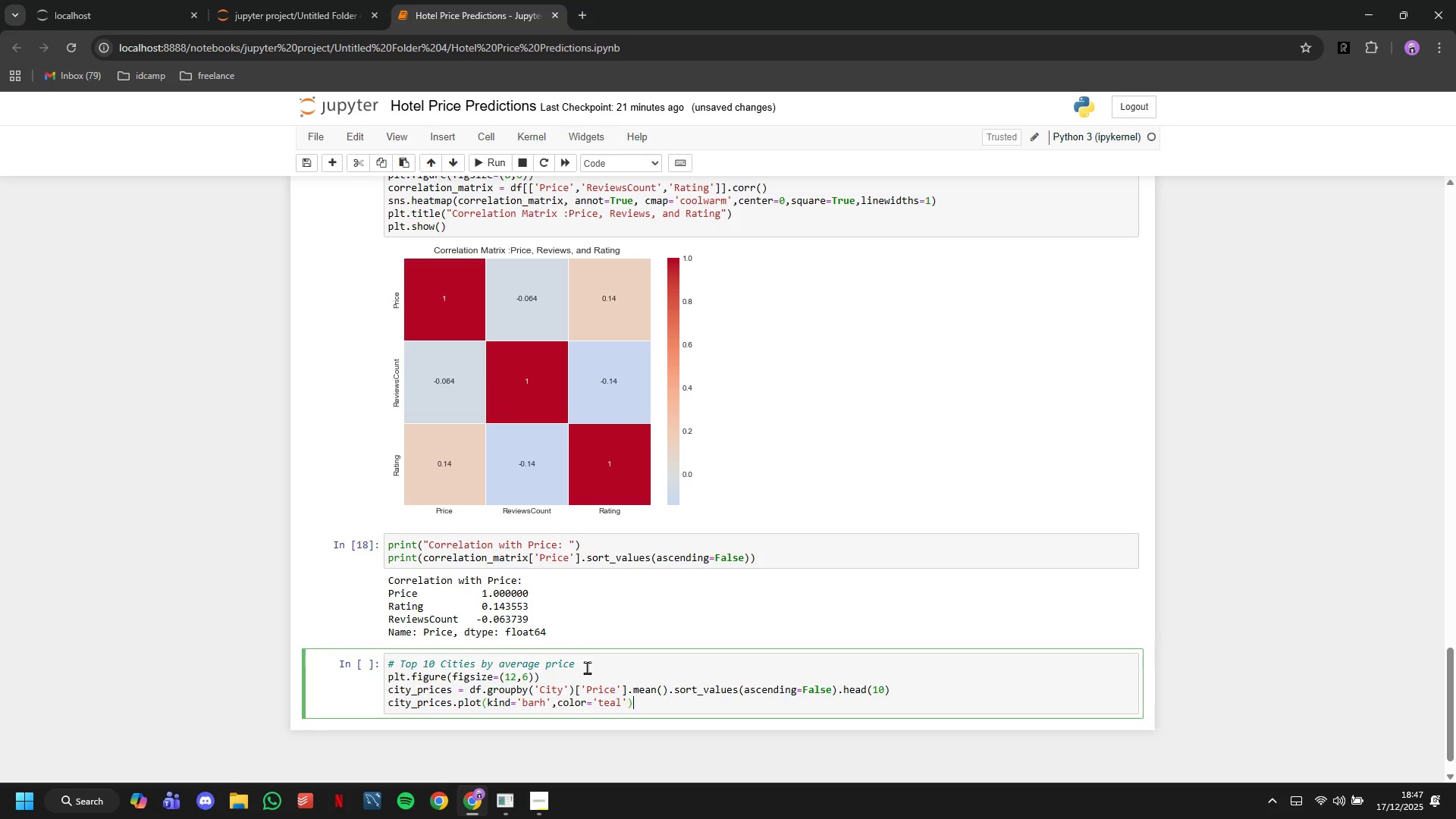 
key(ArrowRight)
 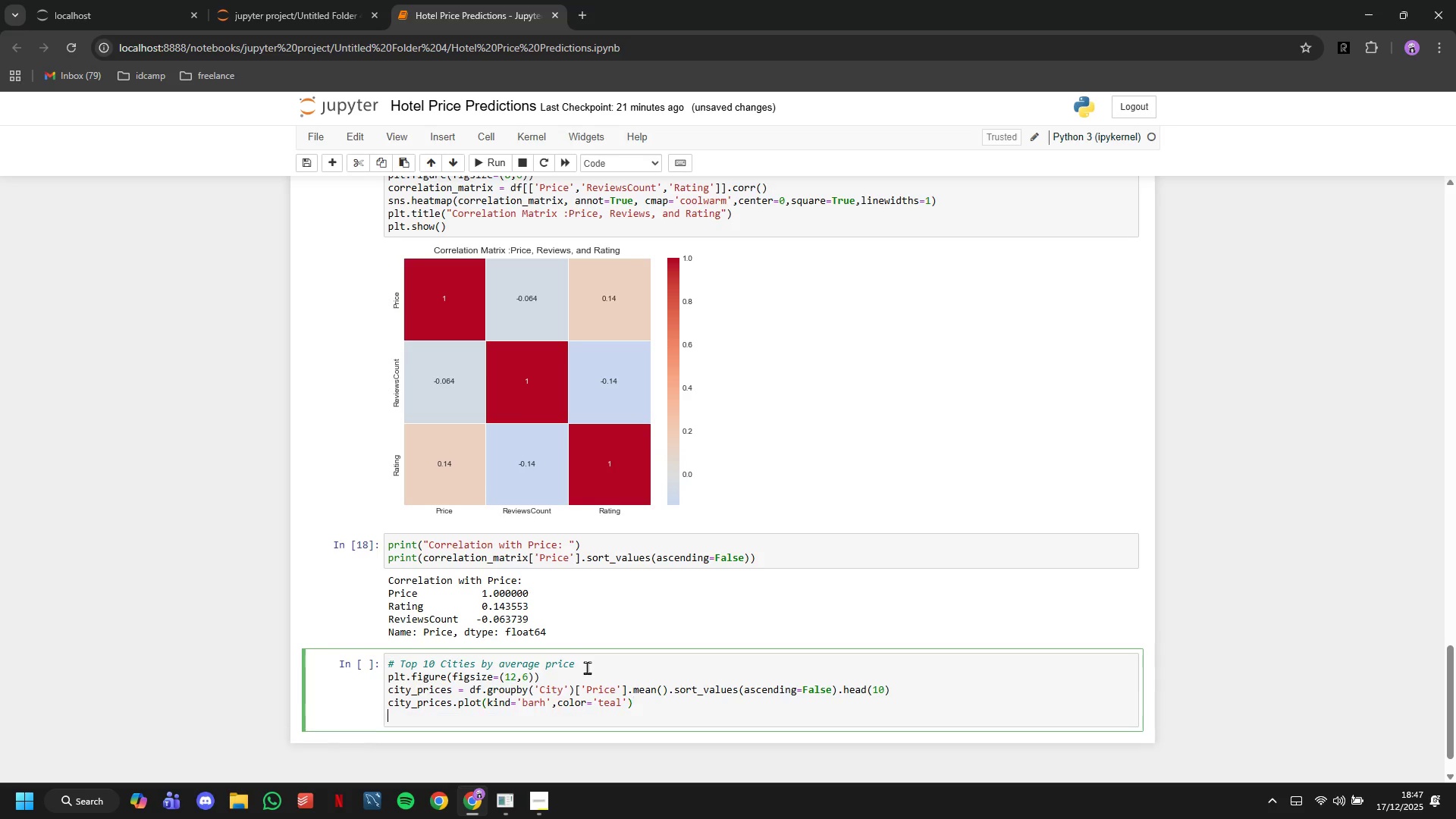 
key(Enter)
 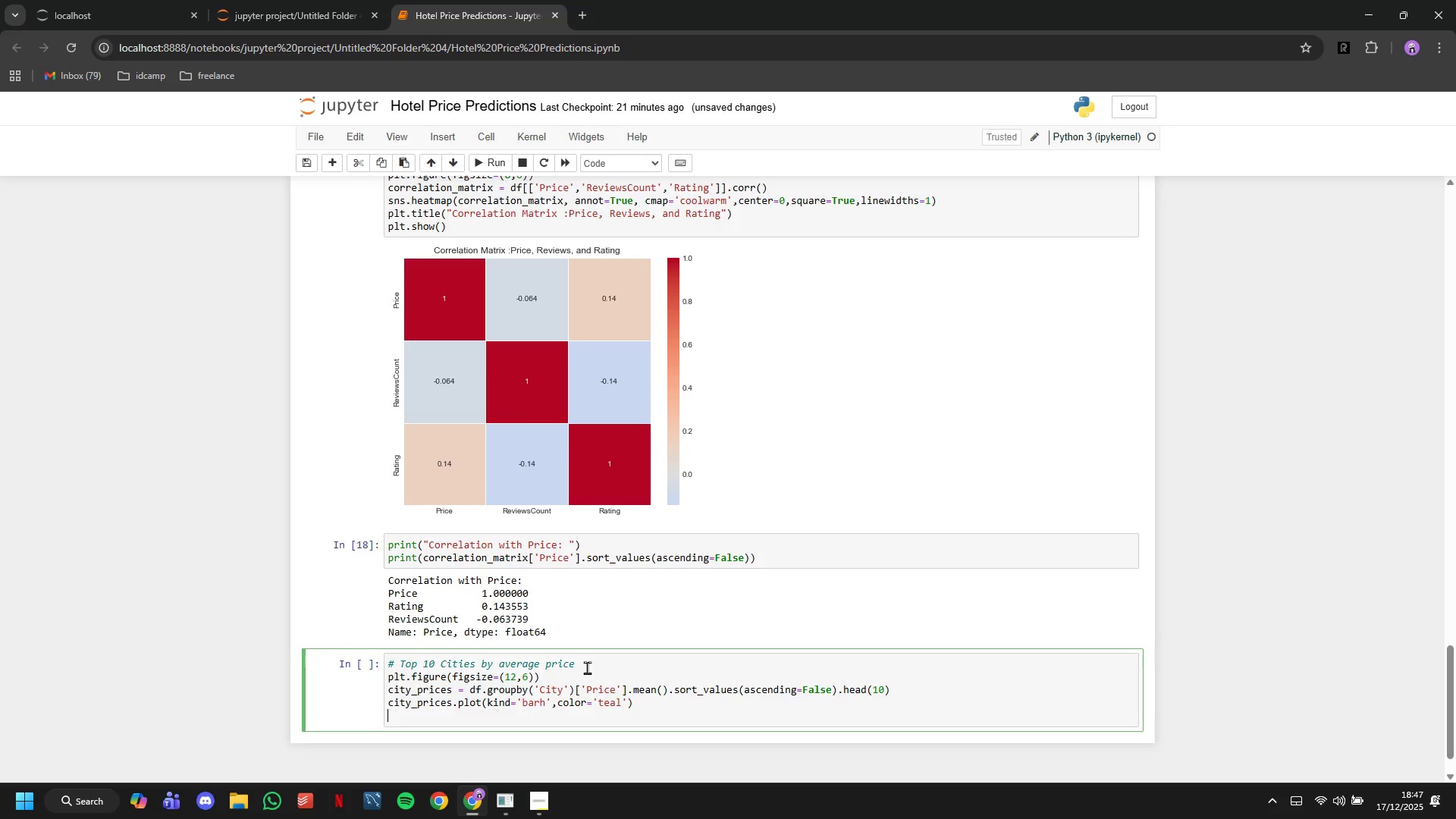 
type(plt.xlabel('Average Price)
 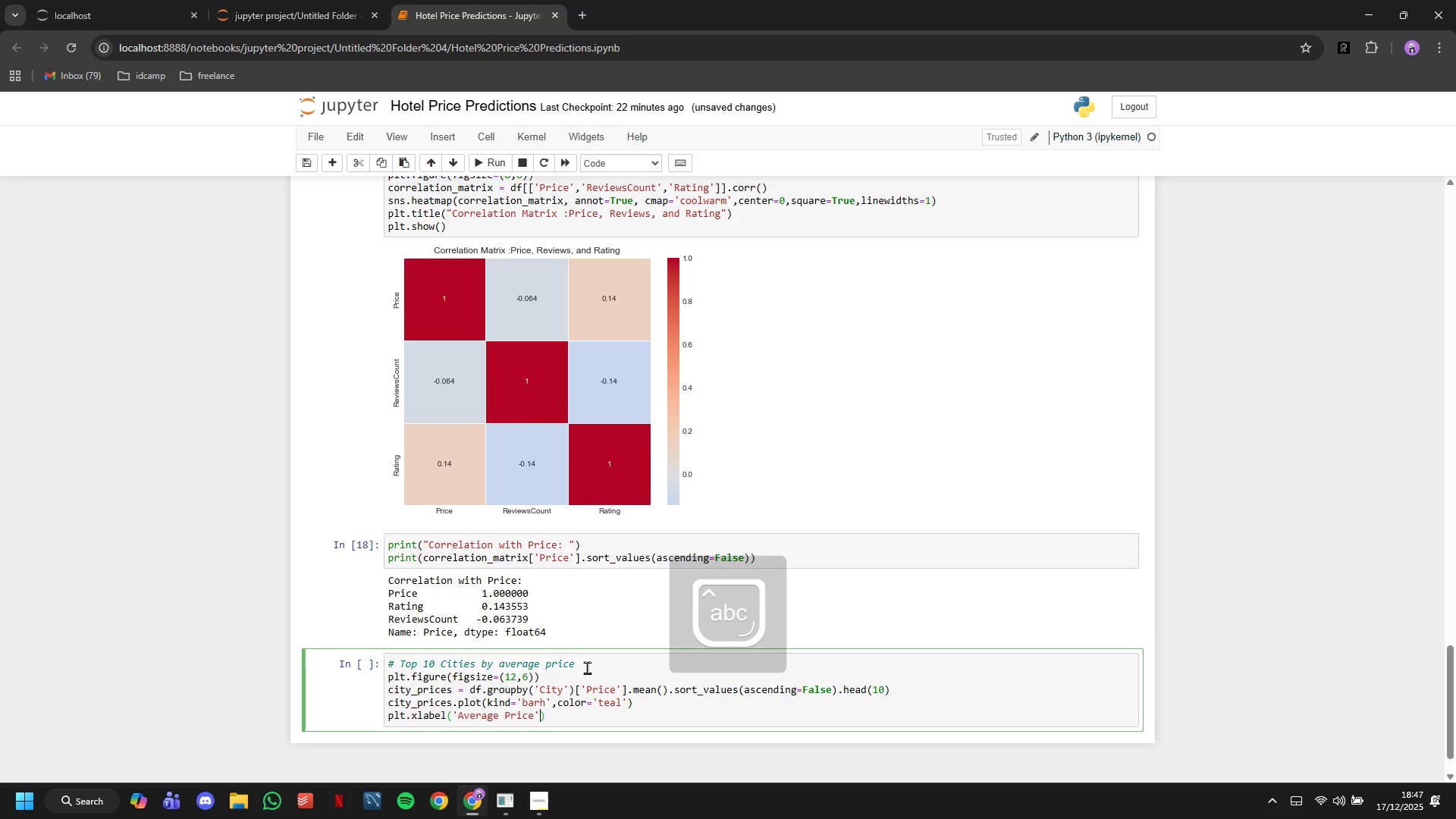 
 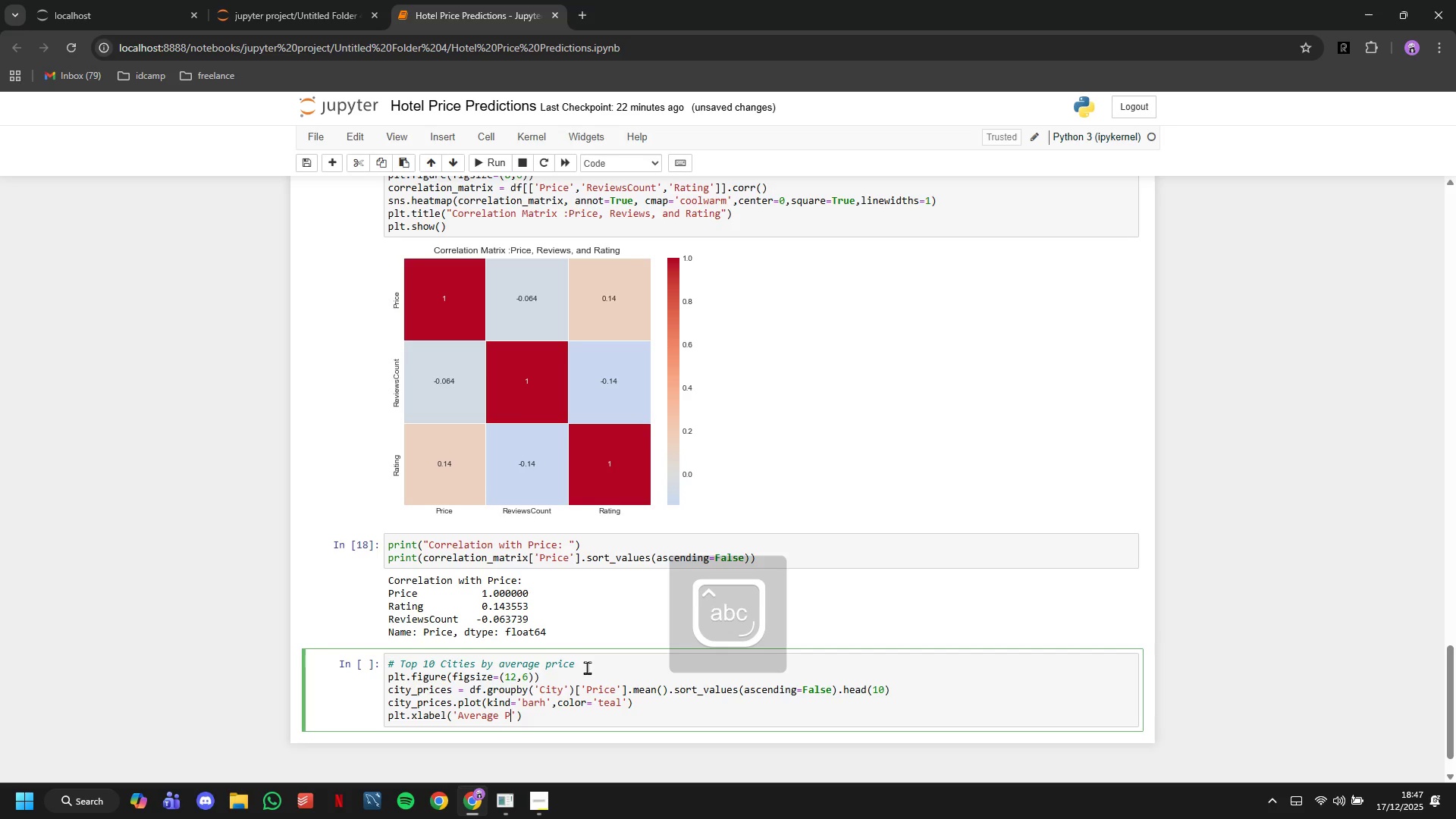 
key(ArrowRight)
 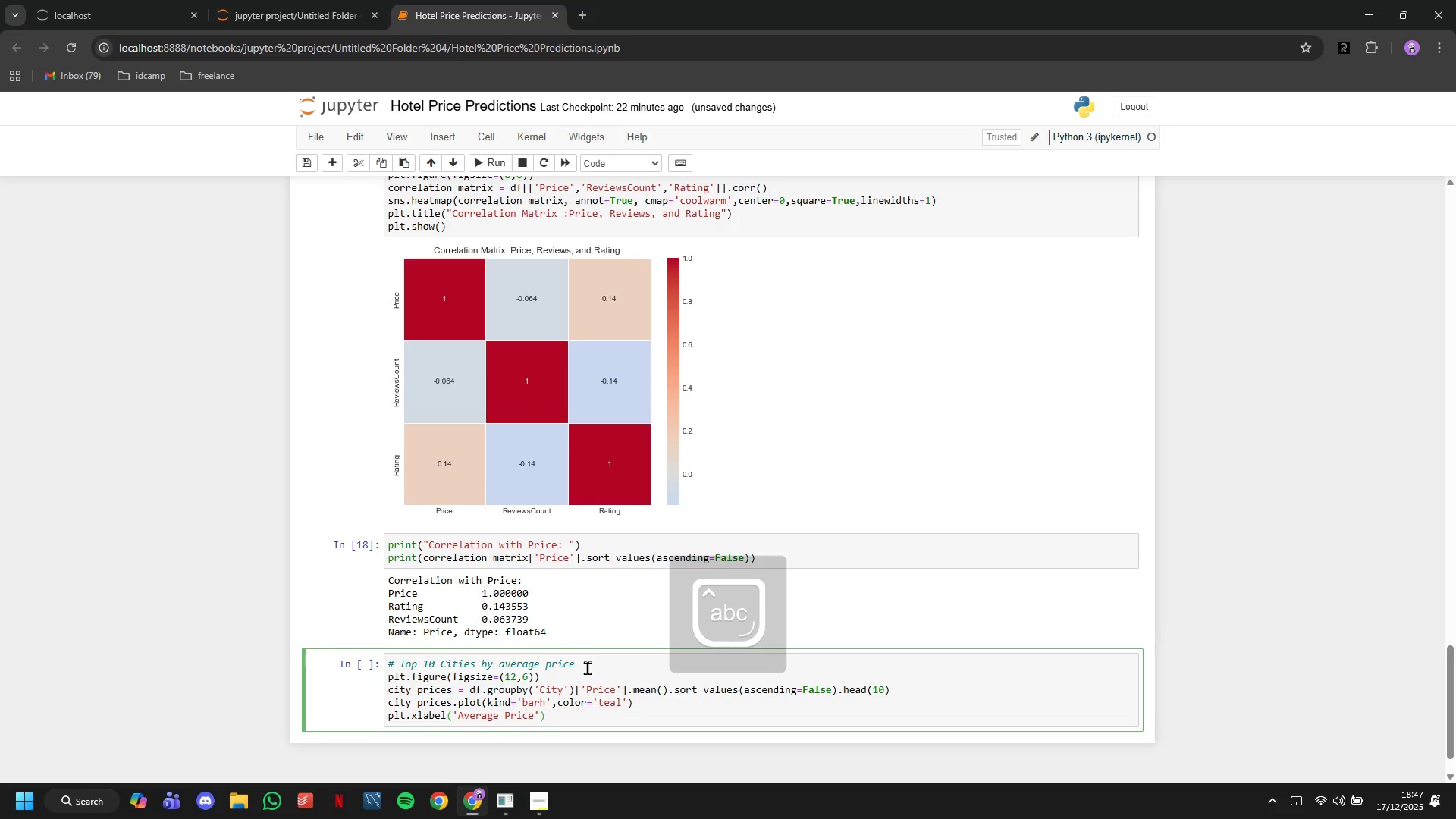 
key(ArrowRight)
 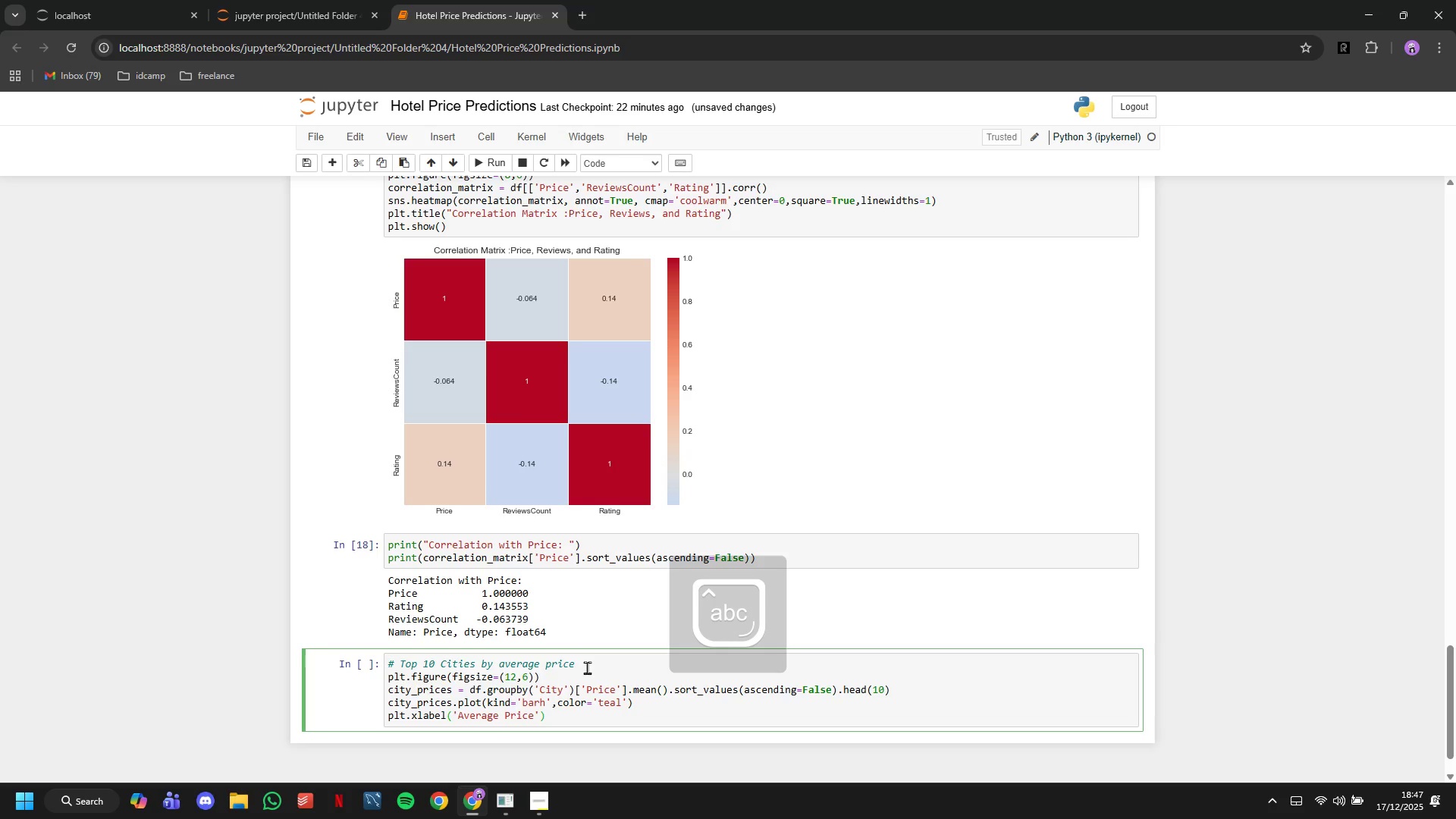 
key(Enter)
 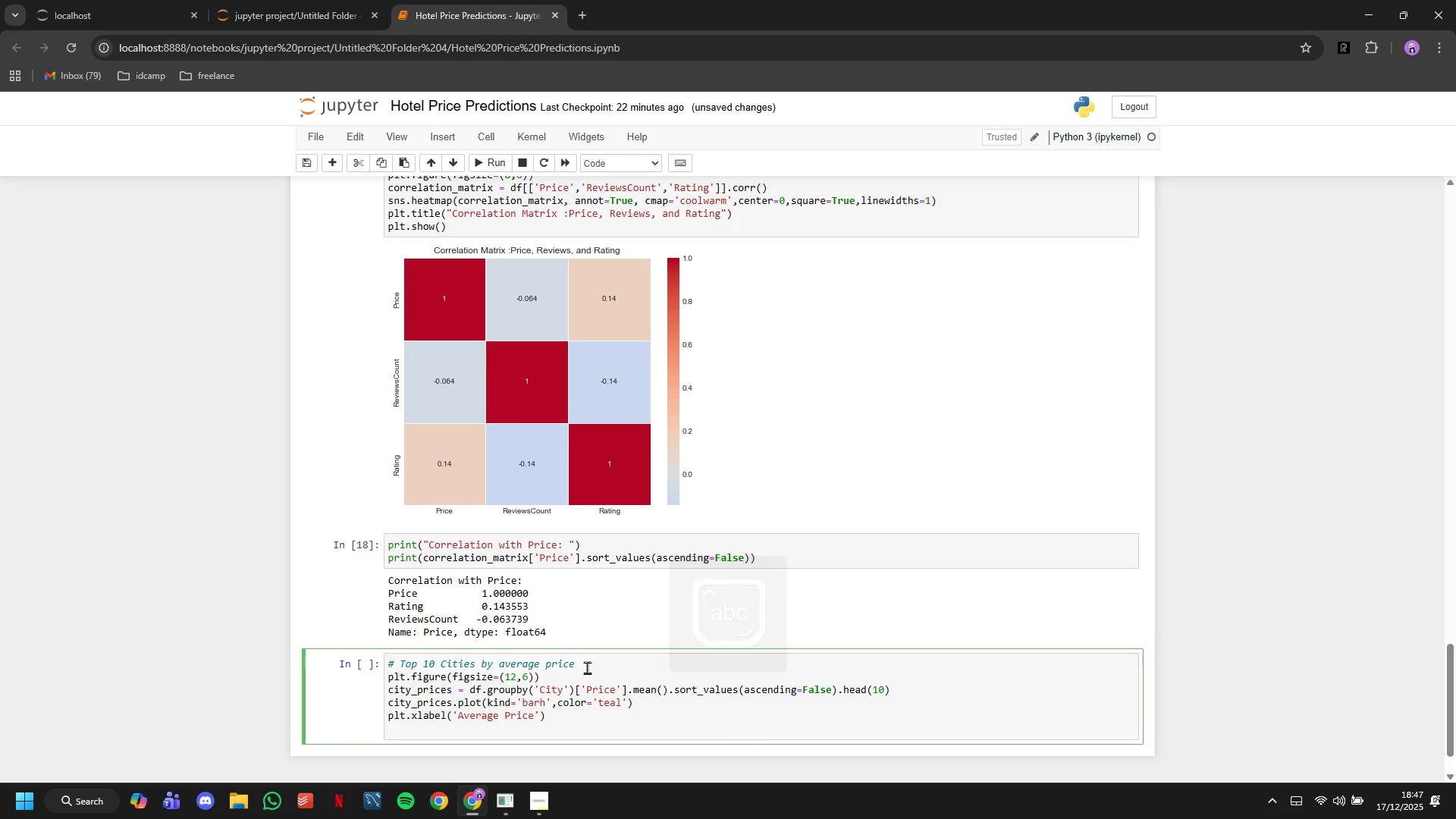 
type(plt.title('Top 10 Cities by Average Hotel pric)
key(Backspace)
key(Backspace)
key(Backspace)
key(Backspace)
type(O)
key(Backspace)
type(Price)
 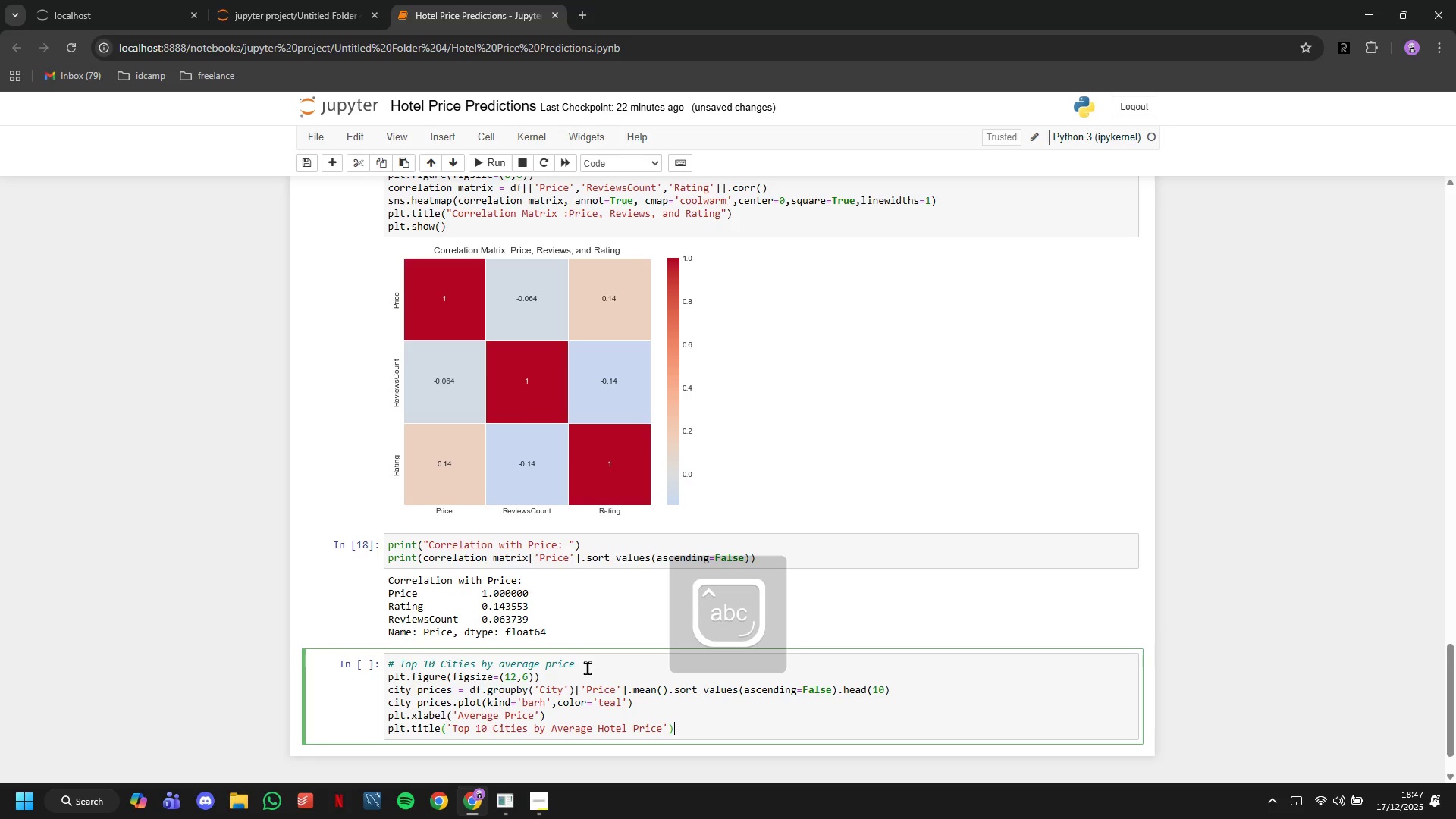 
 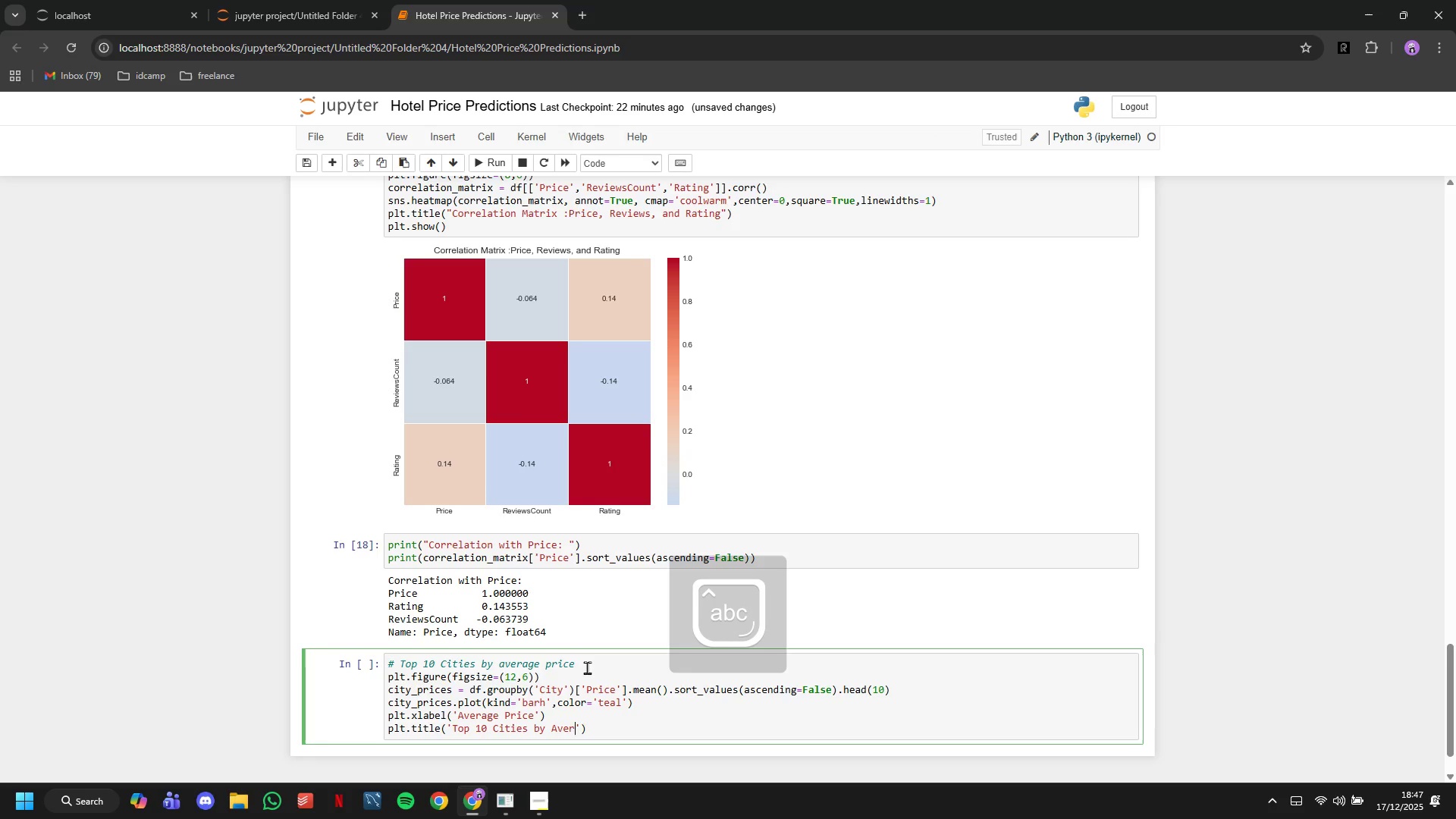 
key(ArrowRight)
 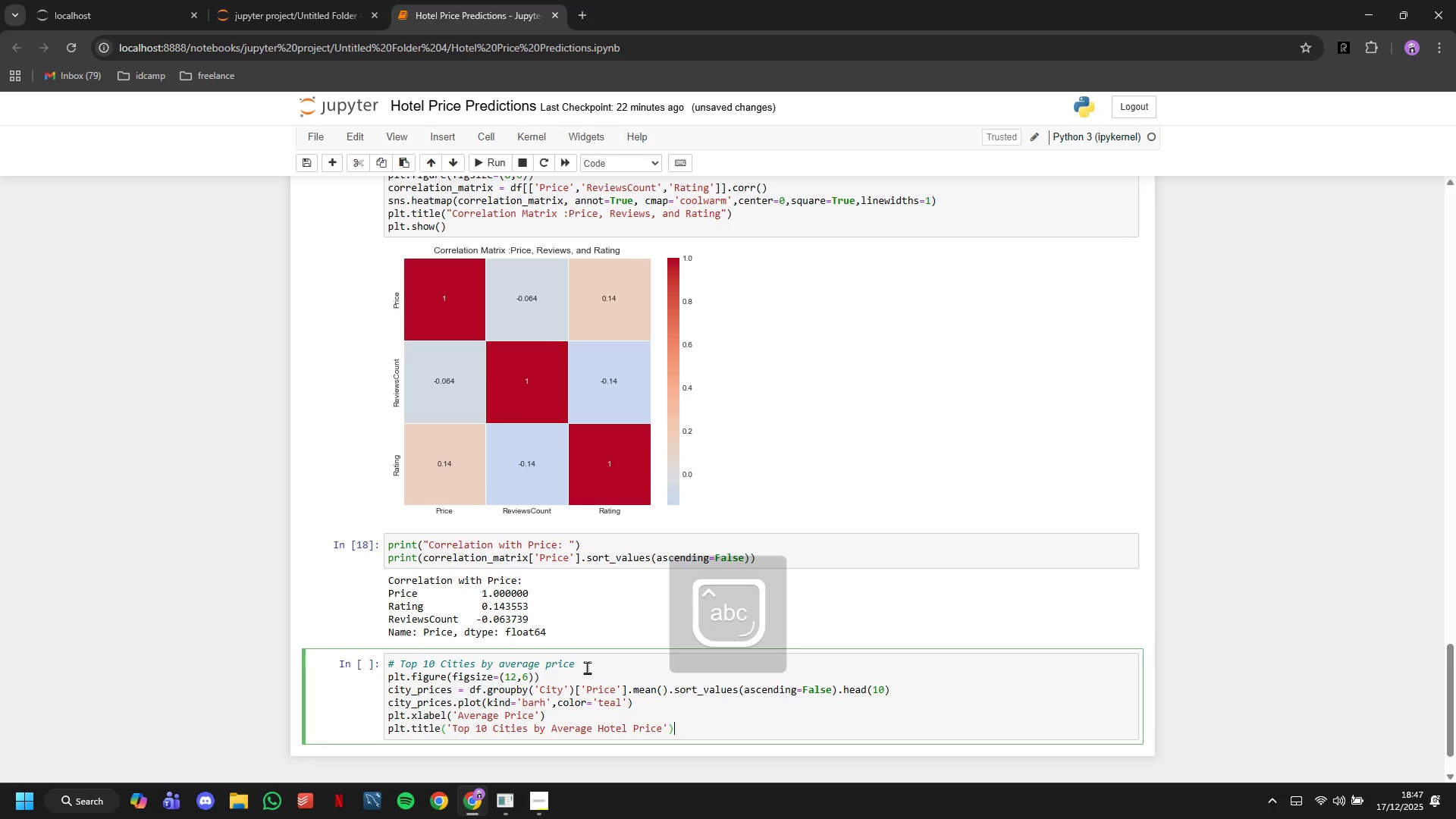 
key(ArrowRight)
 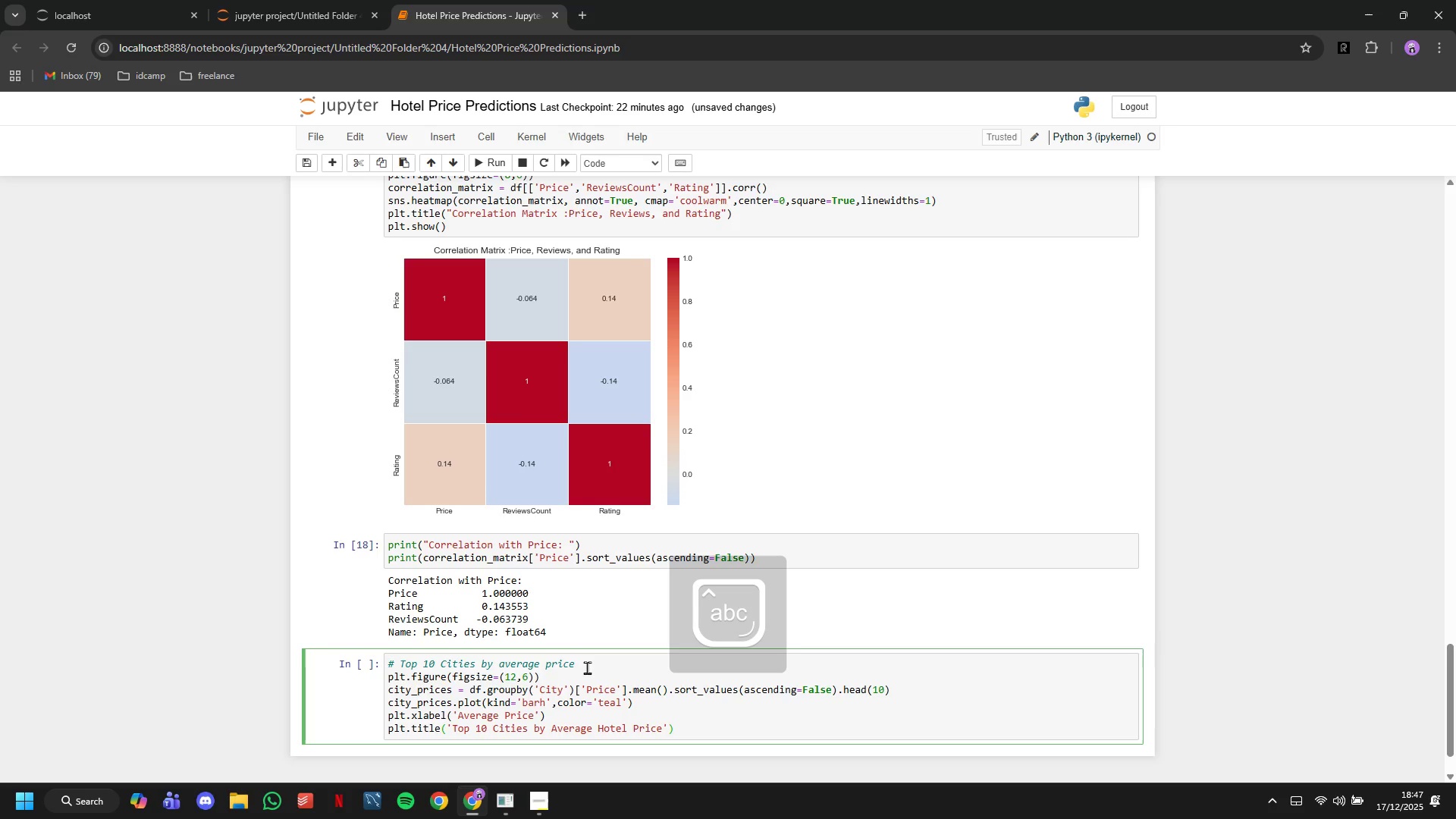 
key(Enter)
 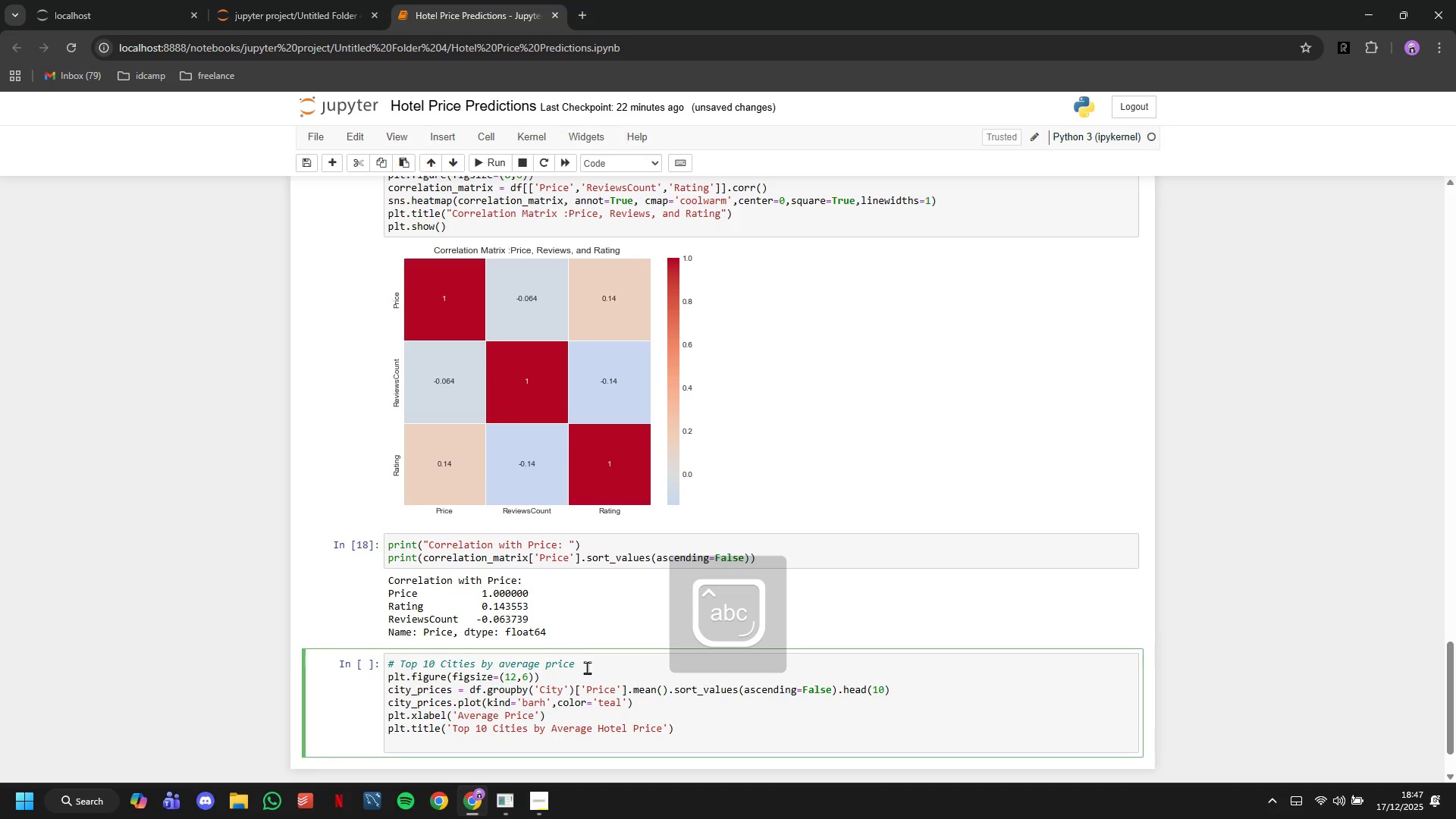 
type(plt.gca()
 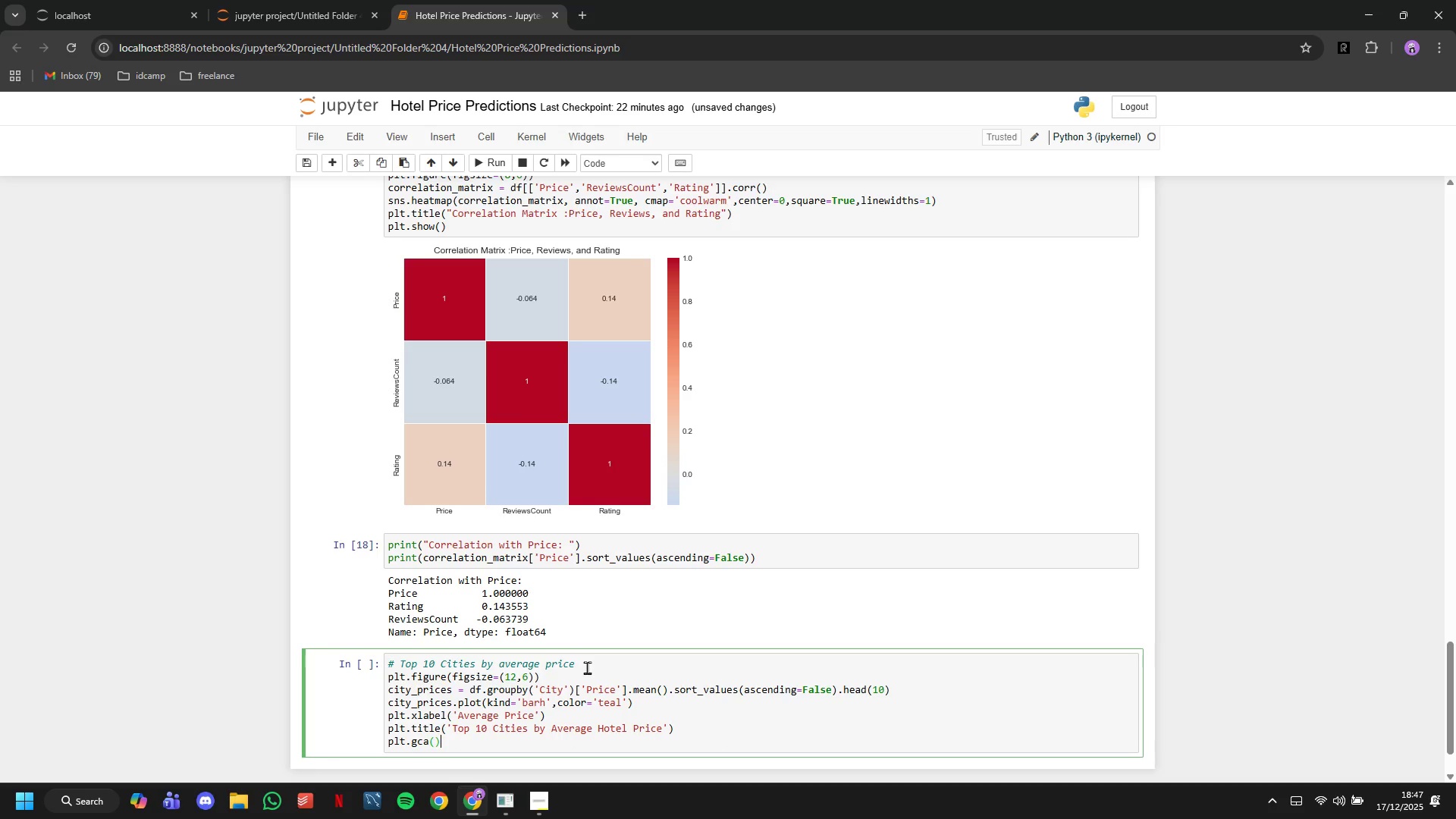 
 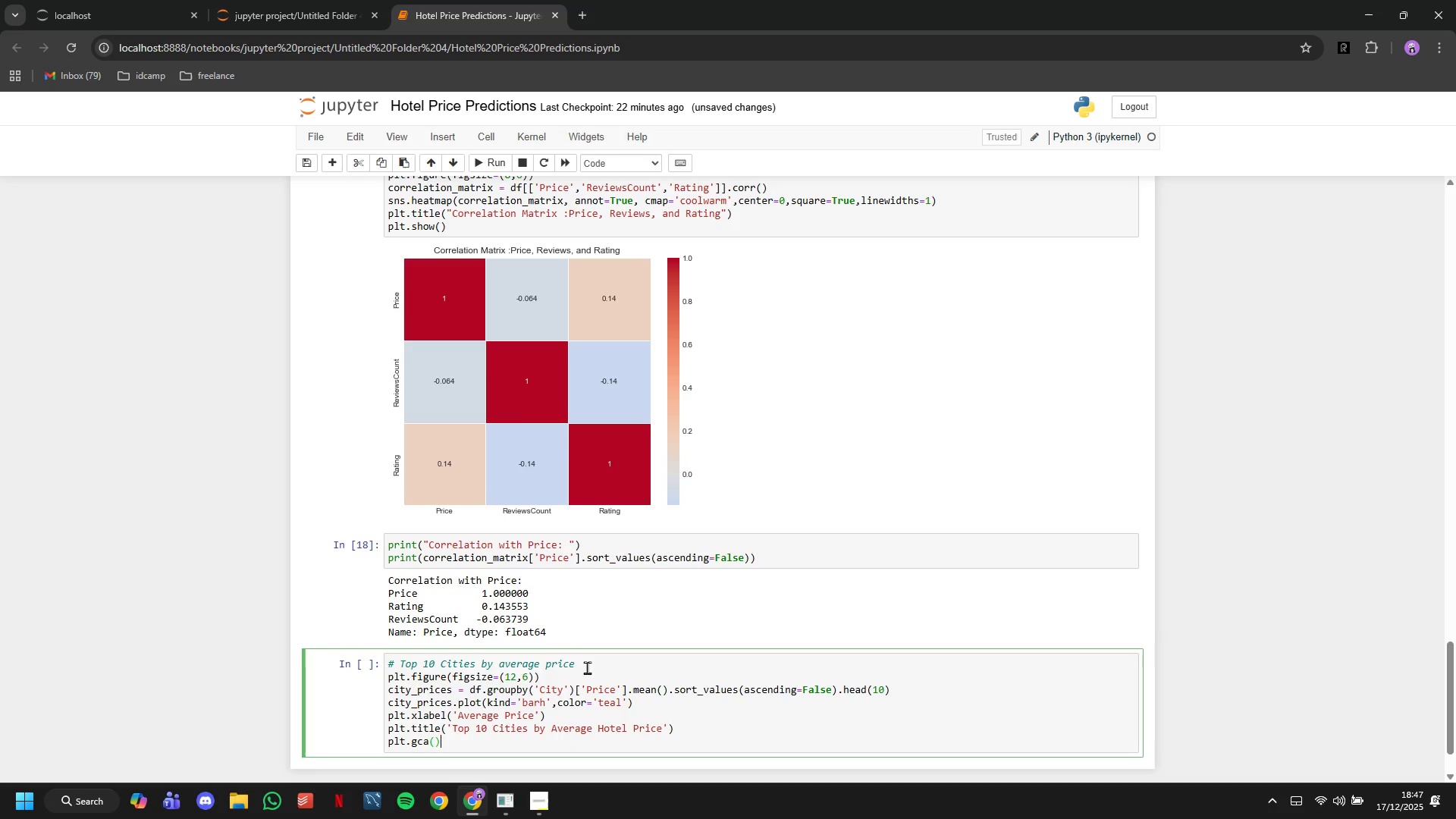 
key(ArrowRight)
 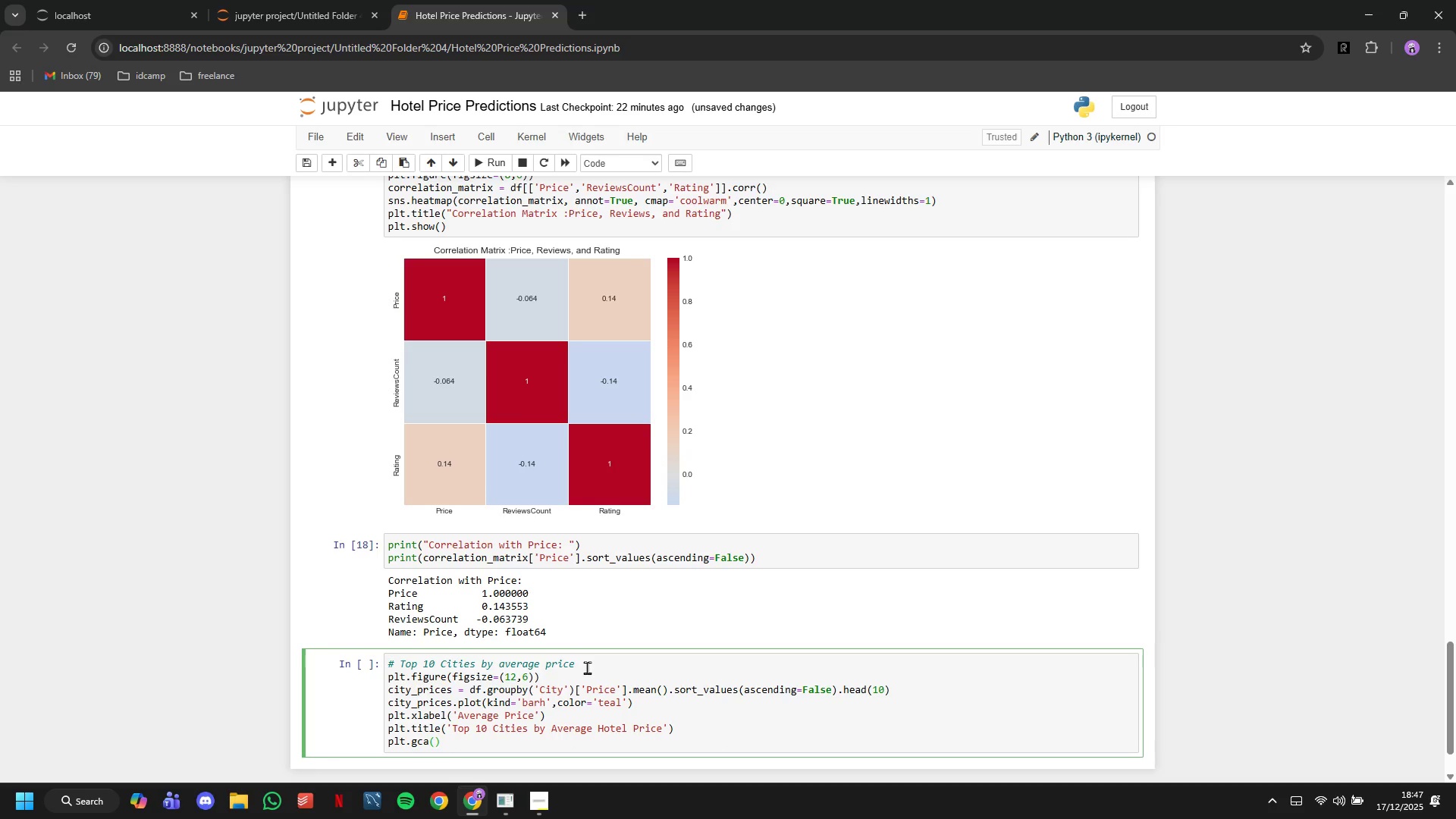 
type(.ib)
key(Backspace)
type(nvert_yaxis()
 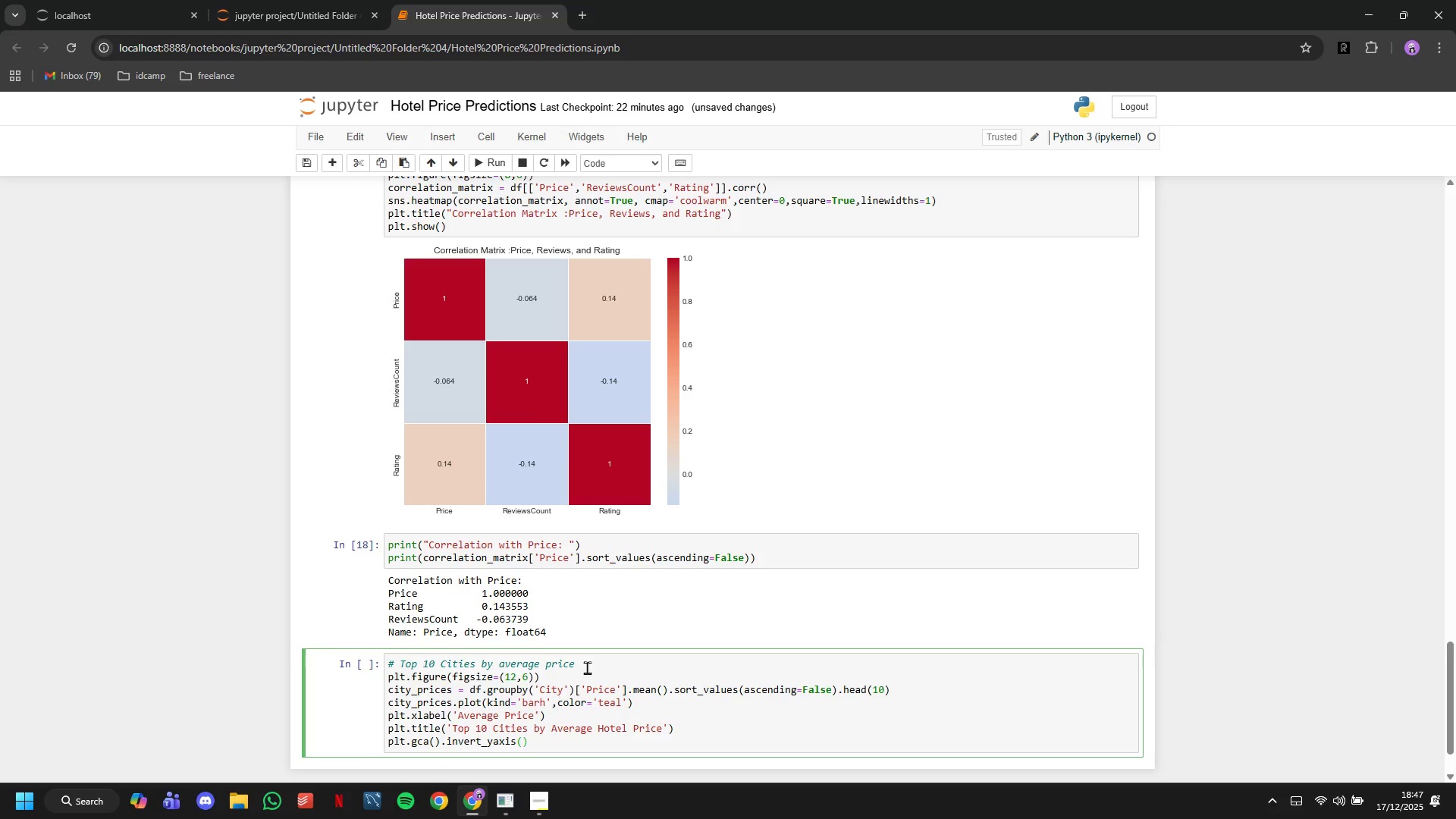 
key(ArrowRight)
 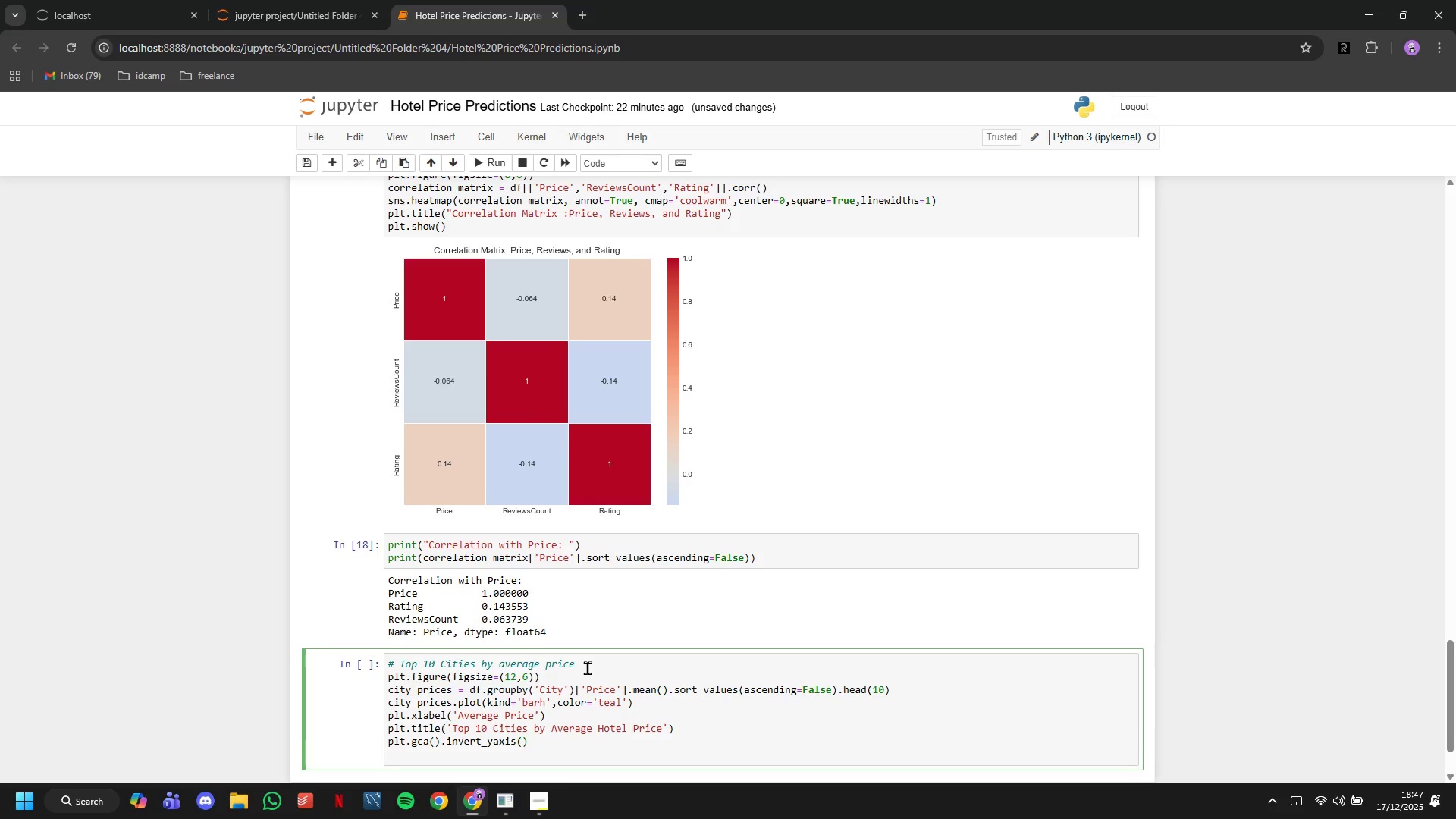 
key(Enter)
 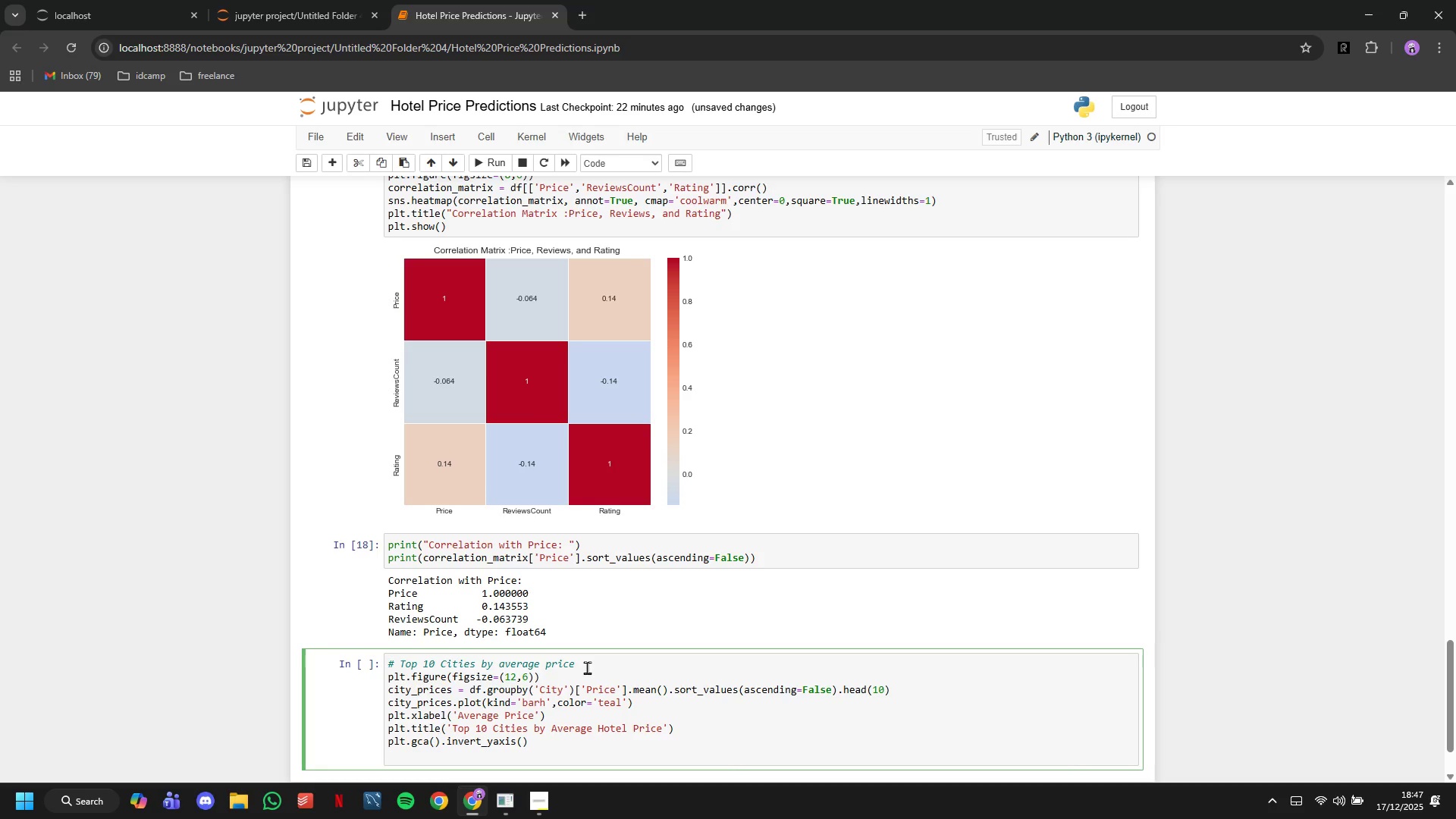 
type(plt.tigh_)
key(Backspace)
type(t_layout()
 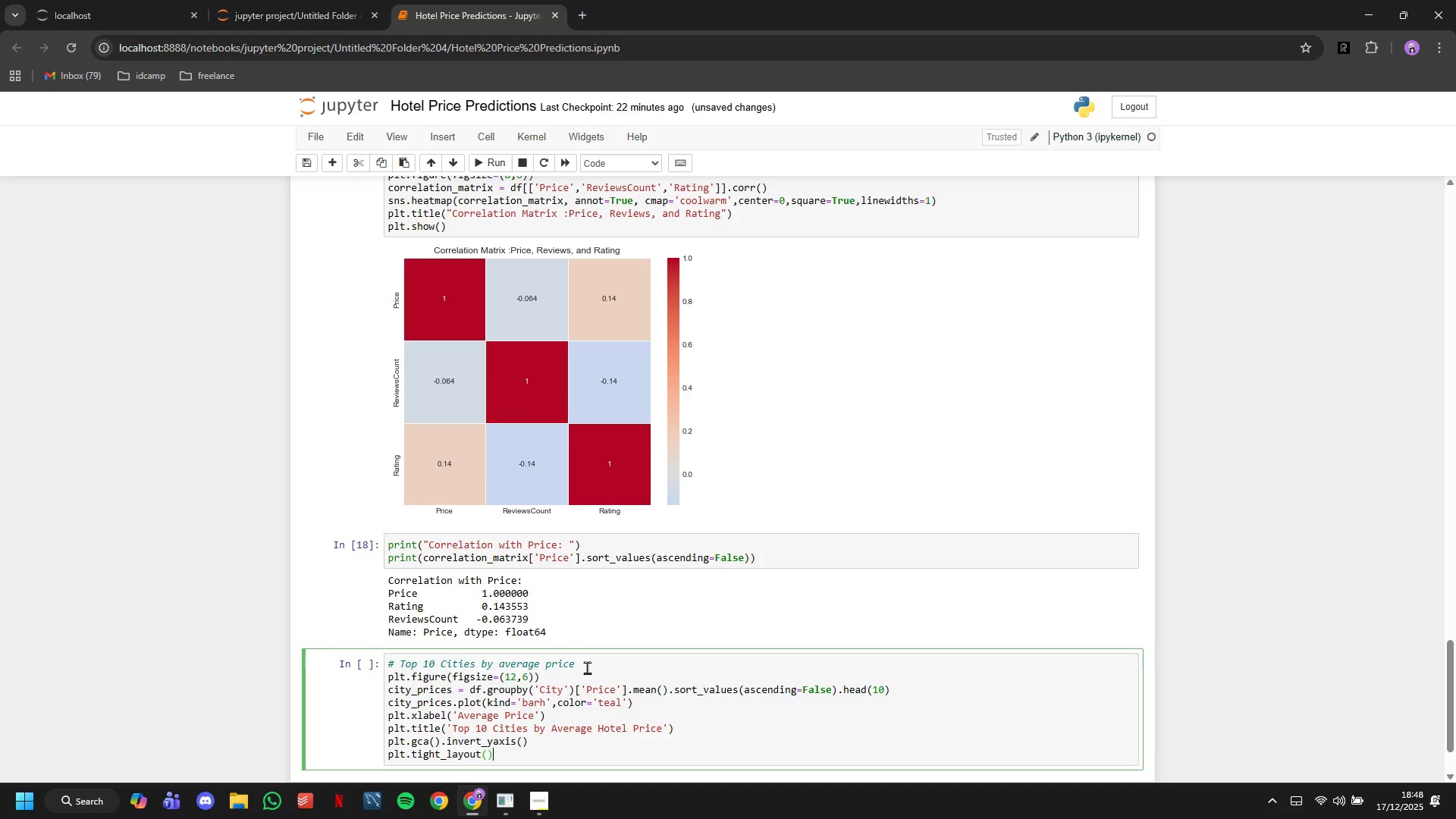 
 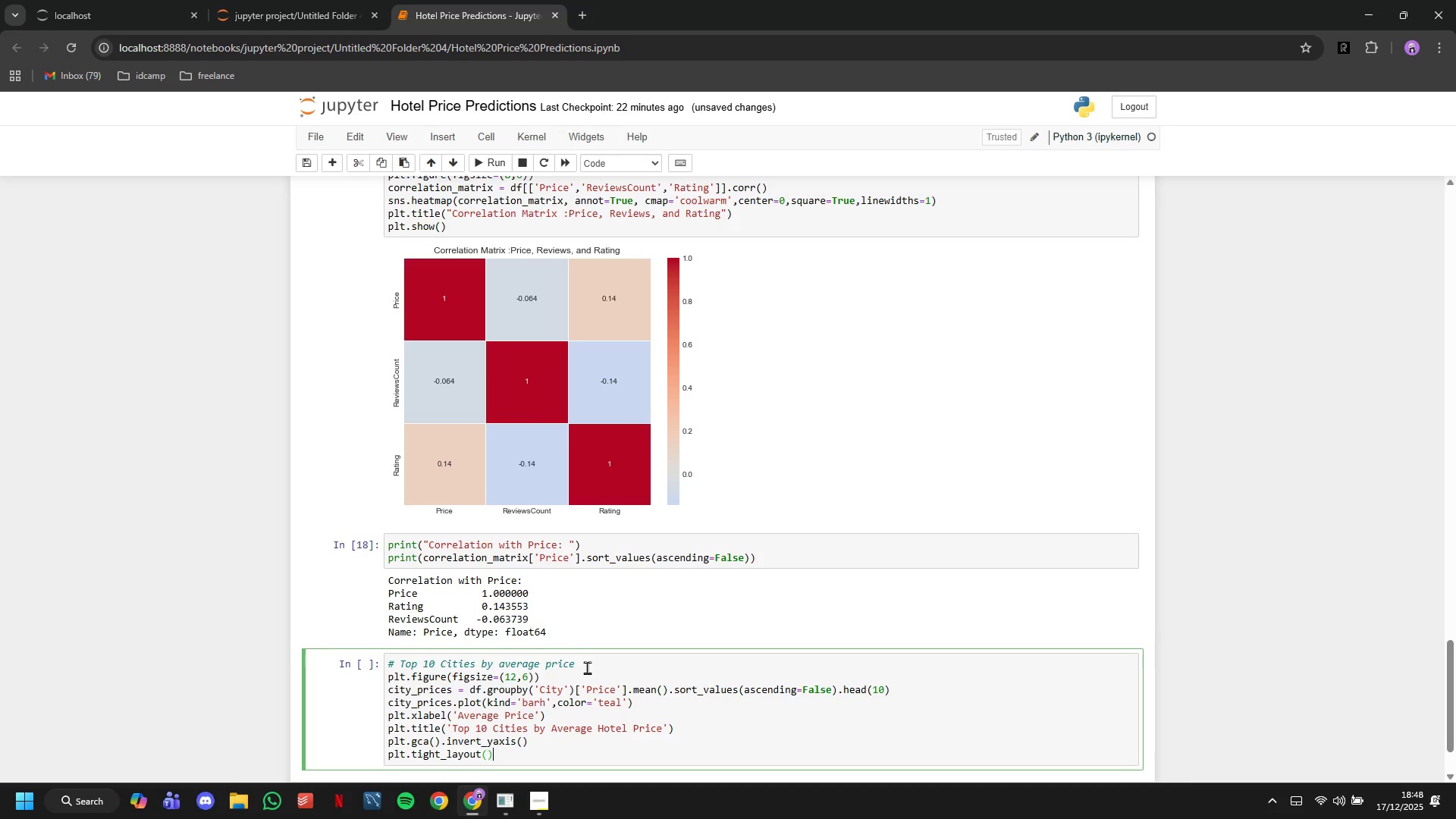 
key(ArrowRight)
 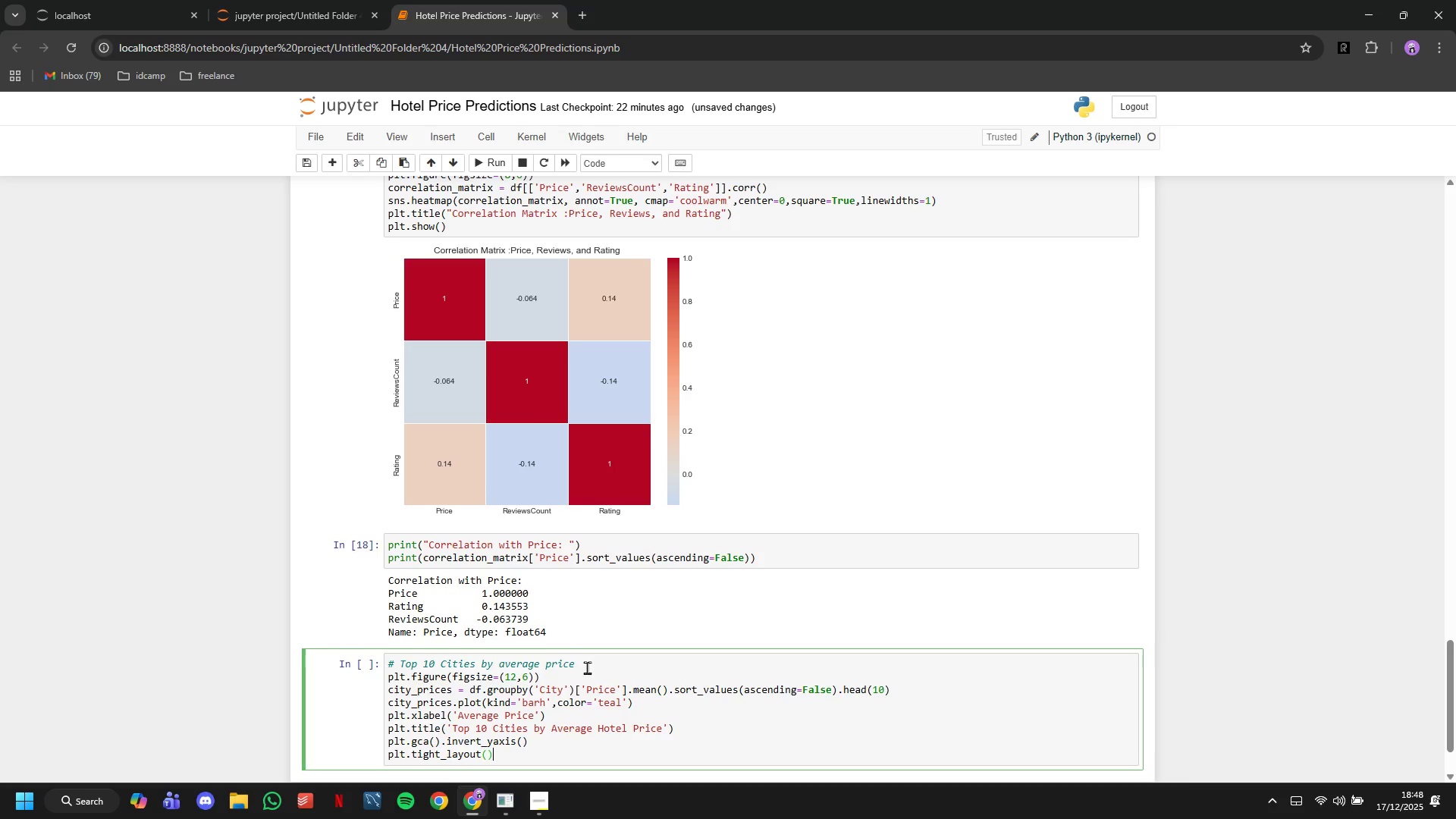 
key(Enter)
 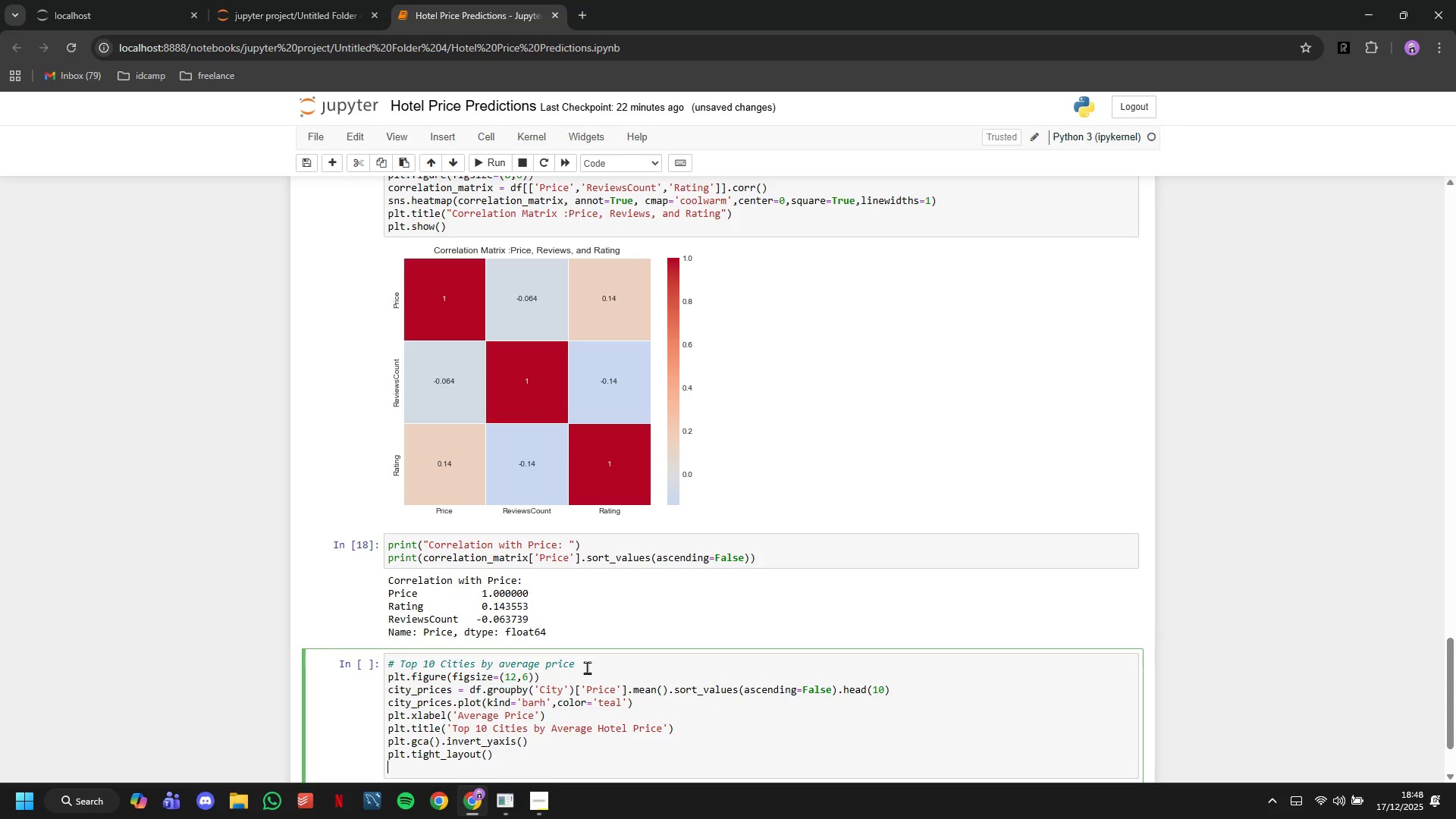 
type(plt.show()
 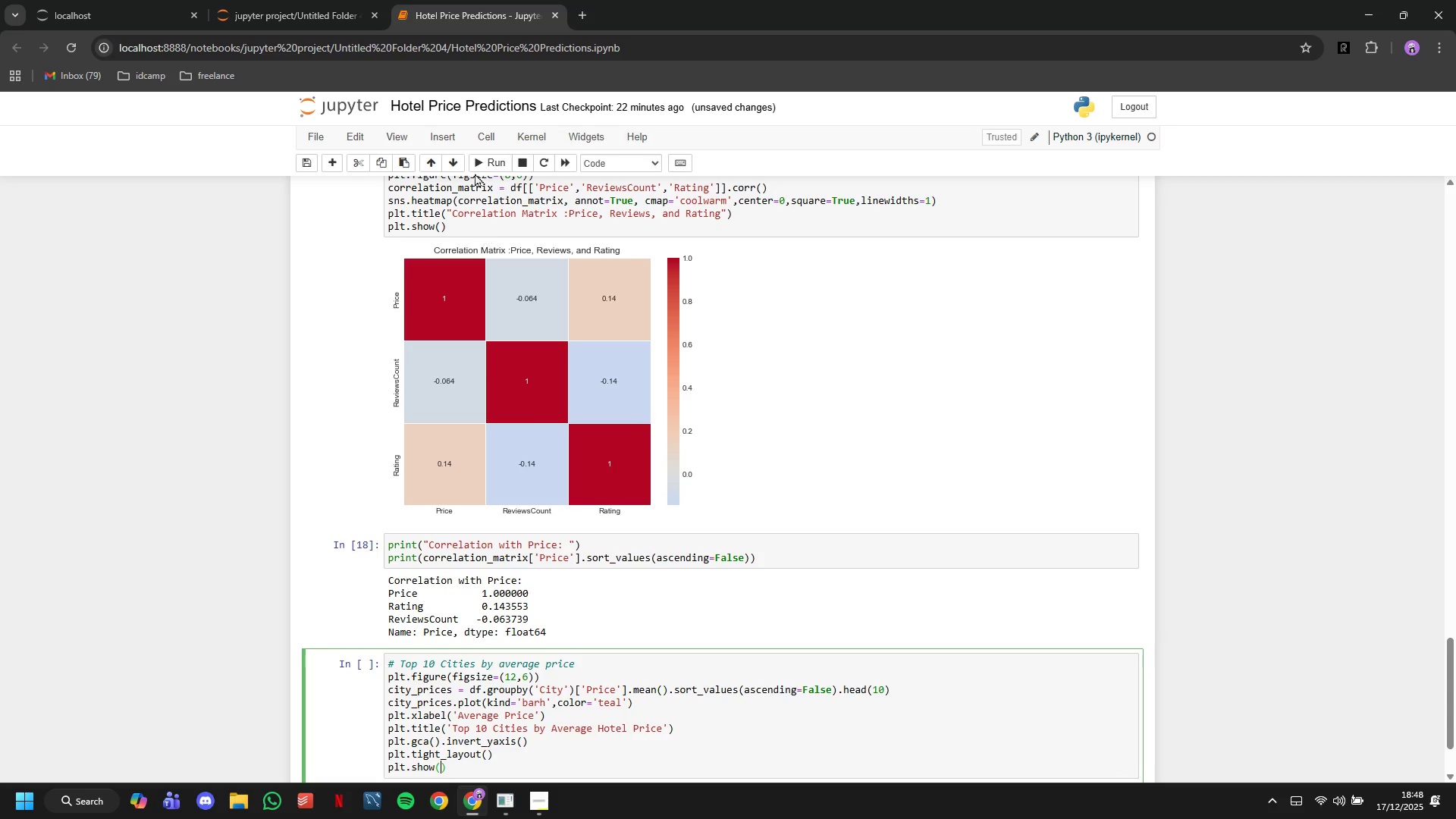 
left_click([488, 170])
 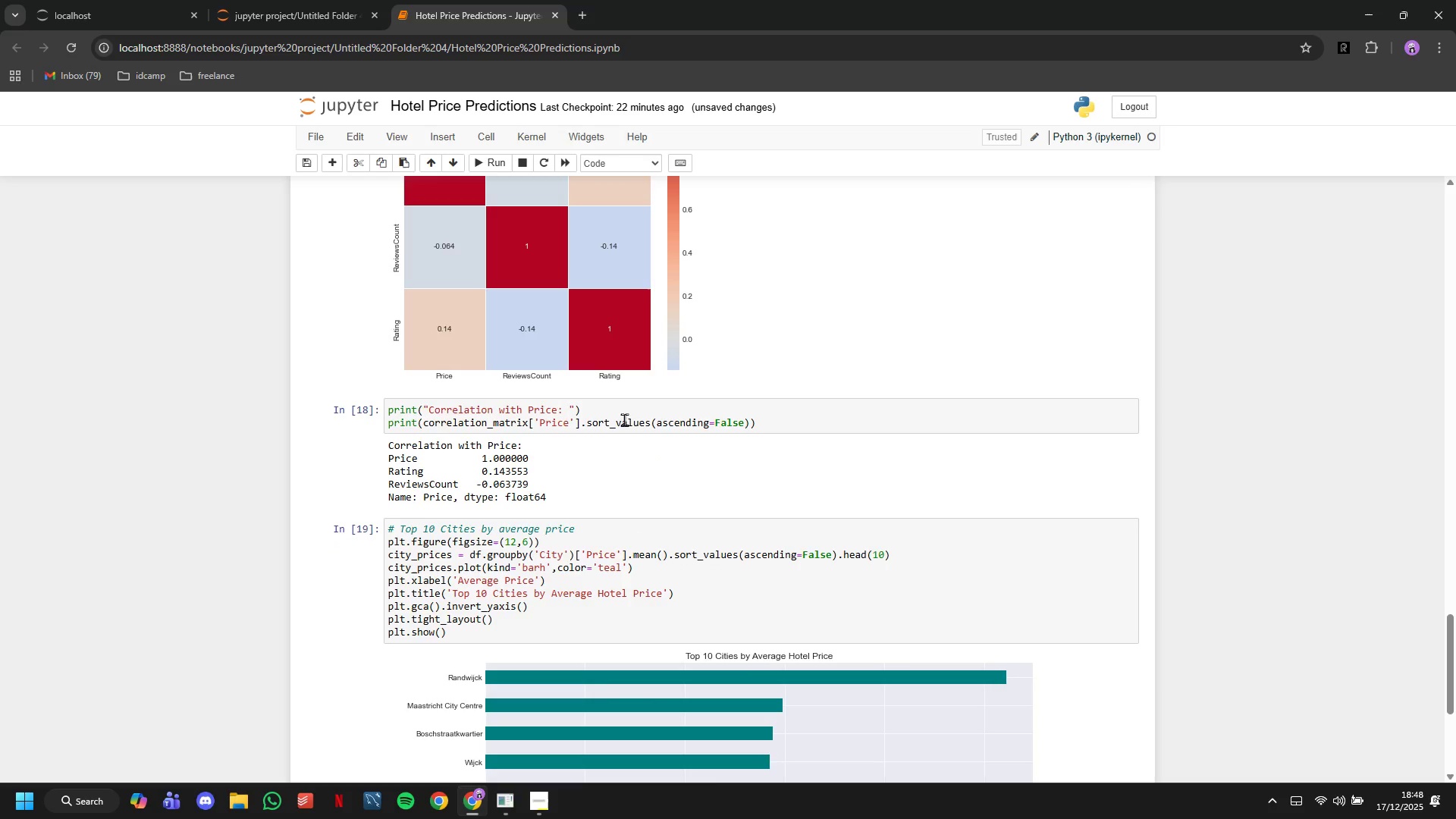 
scroll: coordinate [624, 419], scroll_direction: down, amount: 5.0
 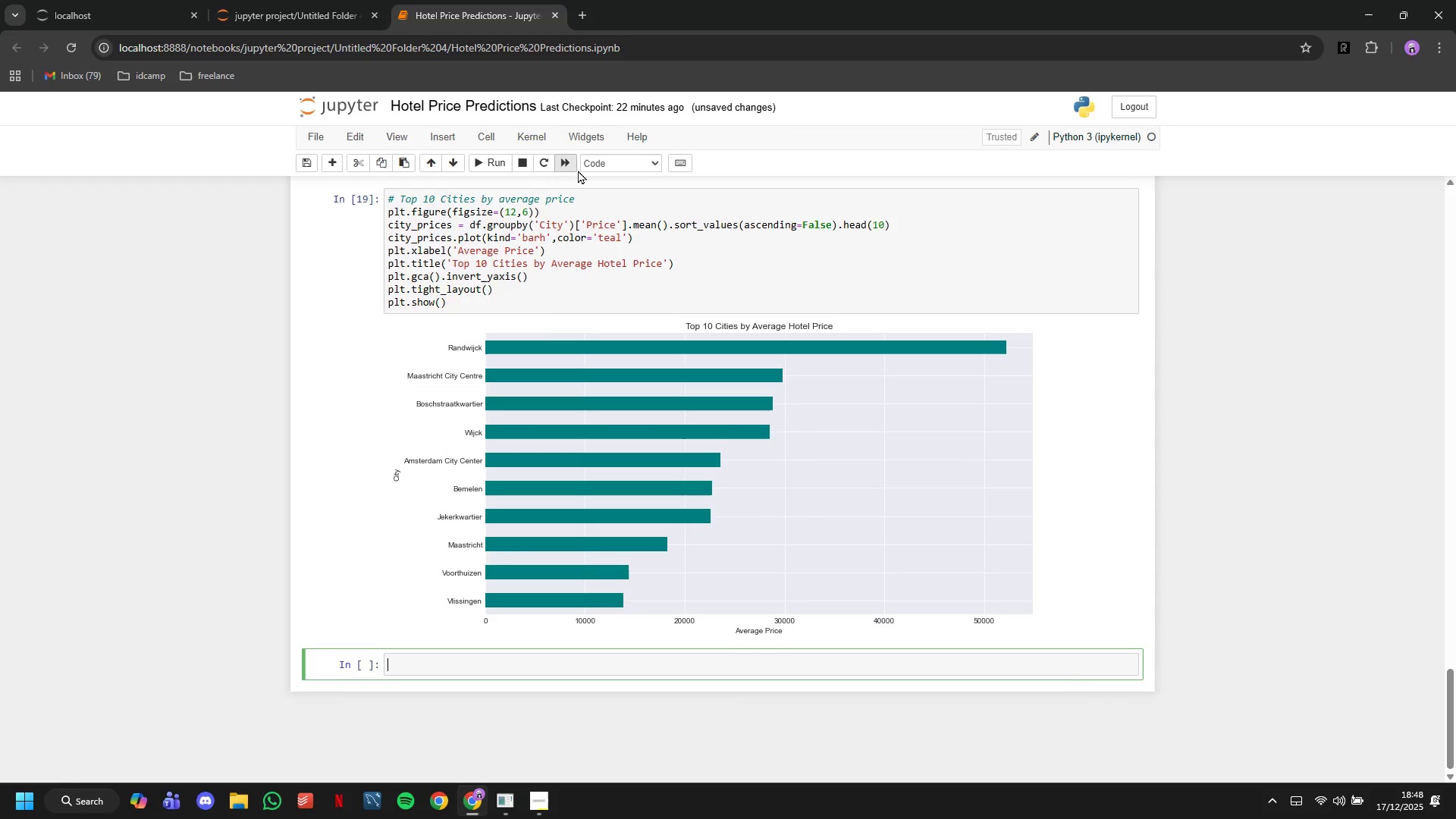 
left_click([591, 168])
 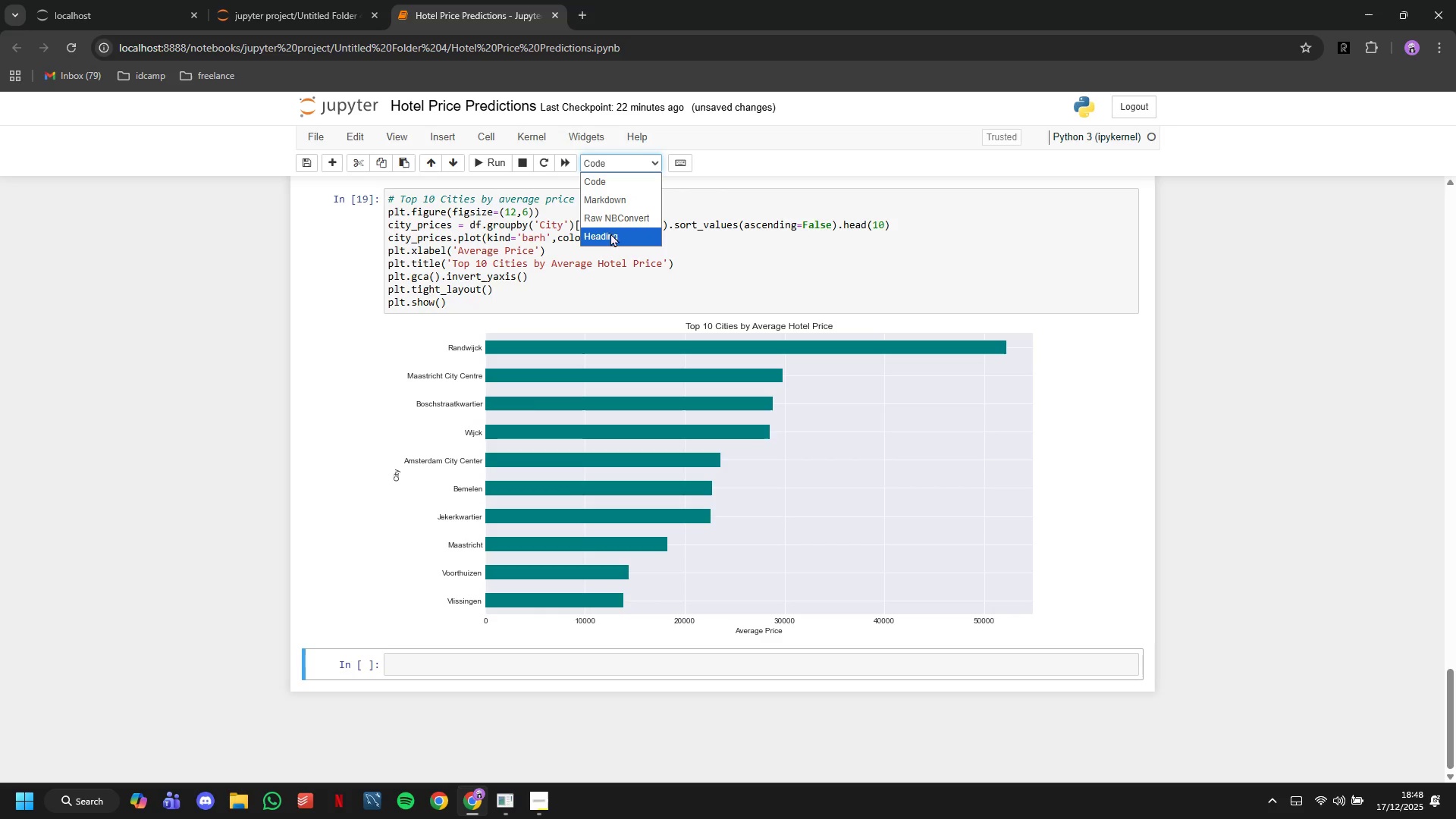 
left_click([611, 236])
 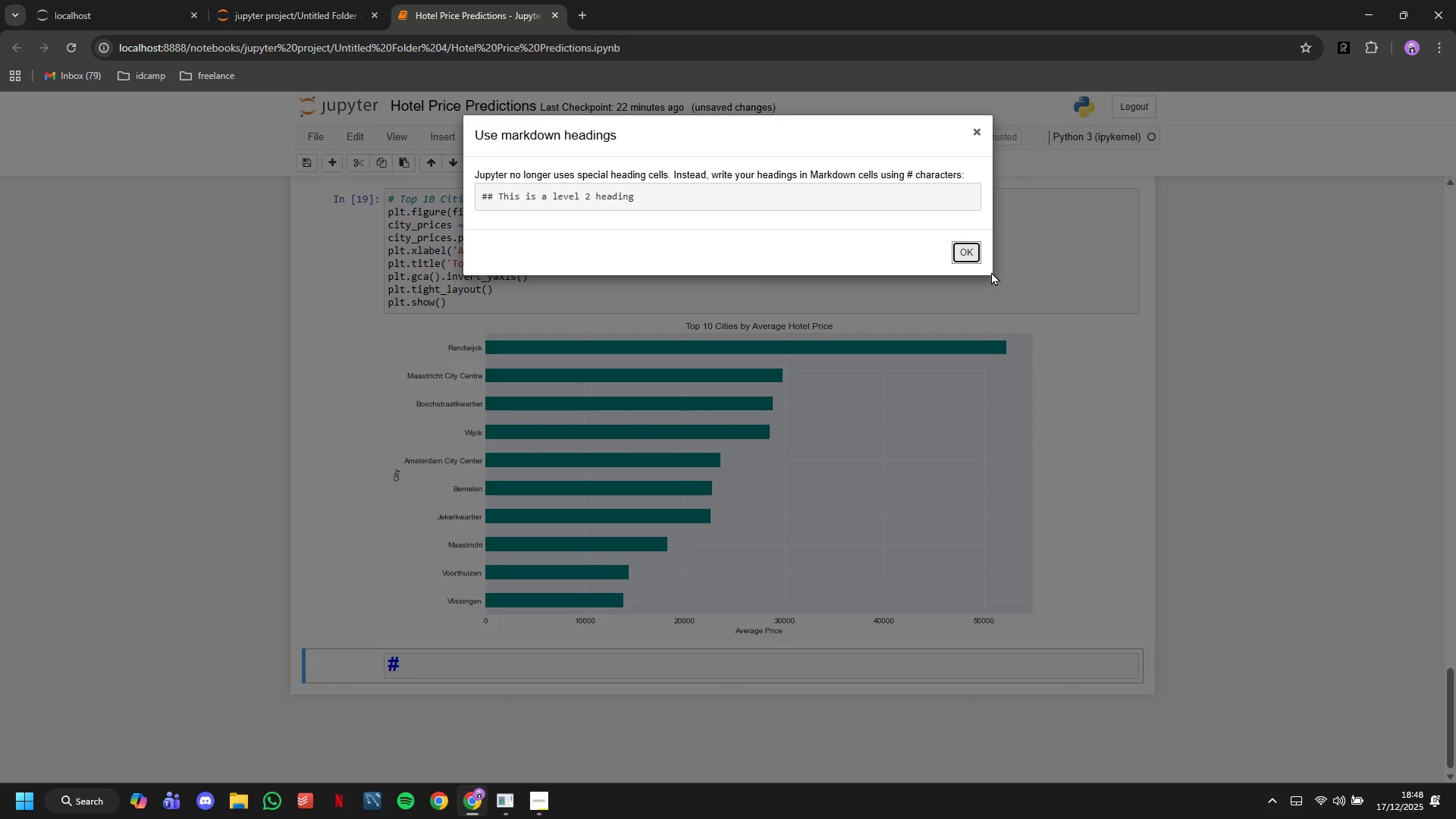 
double_click([959, 254])
 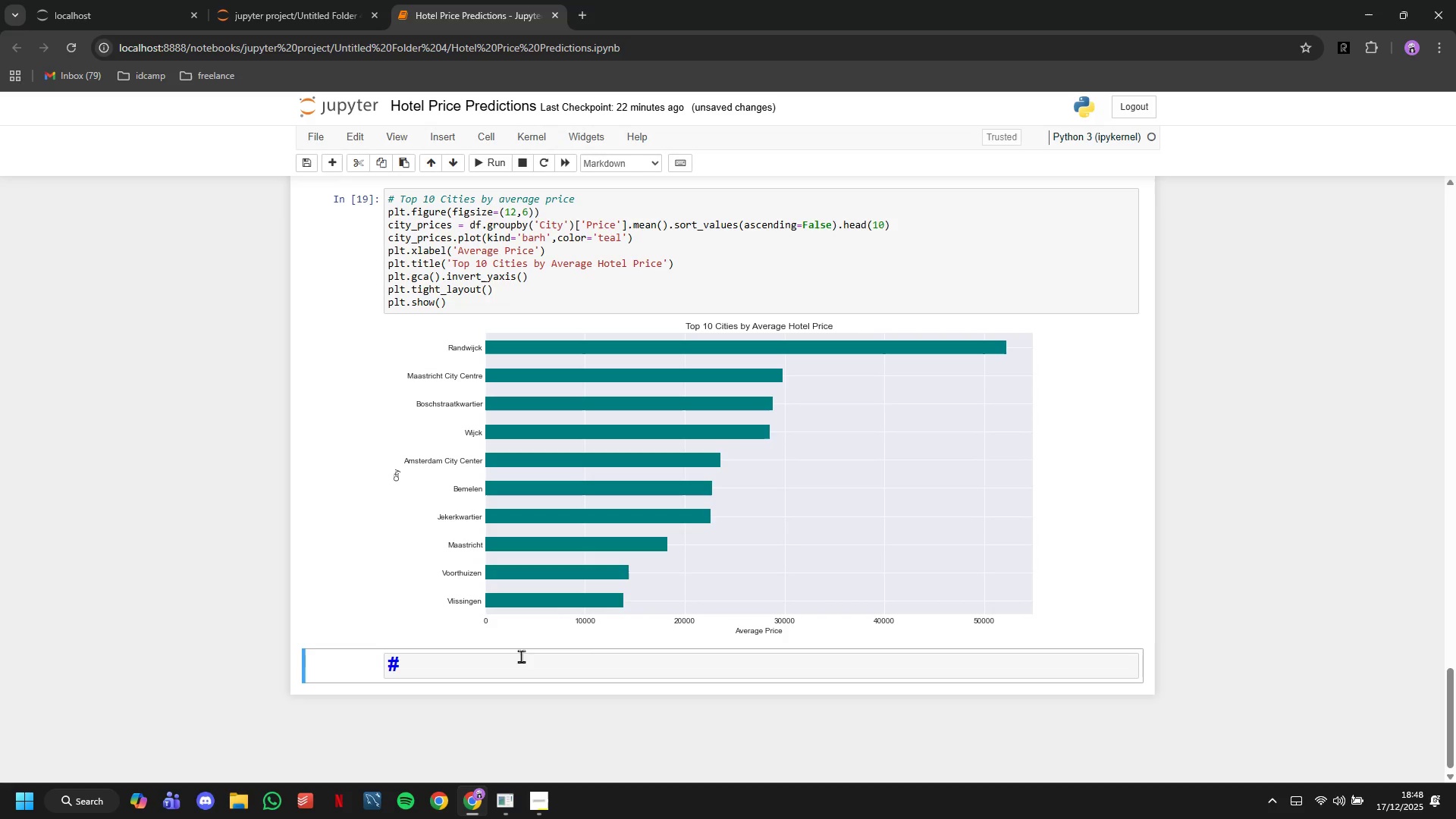 
left_click([521, 661])
 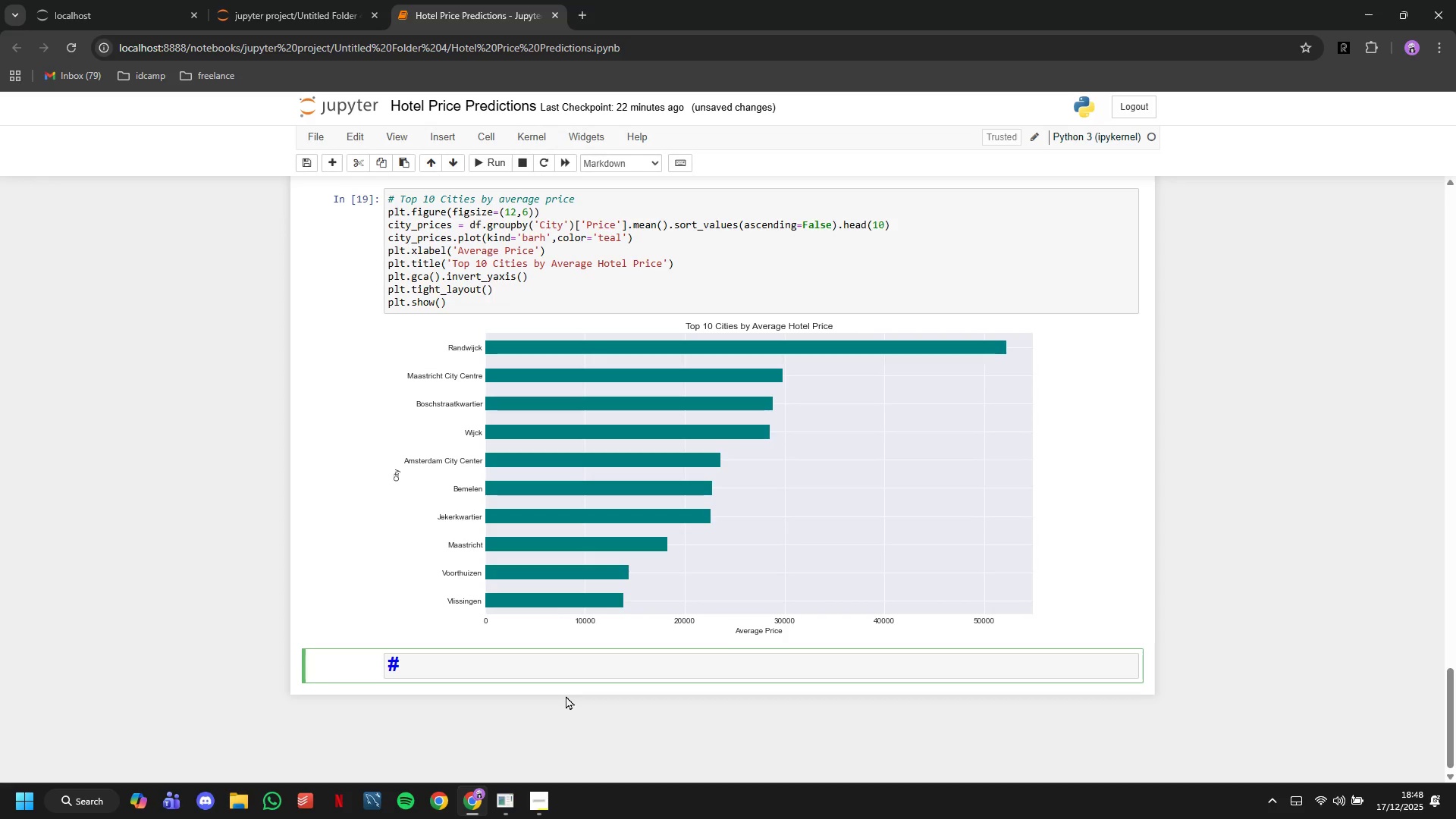 
key(ArrowLeft)
 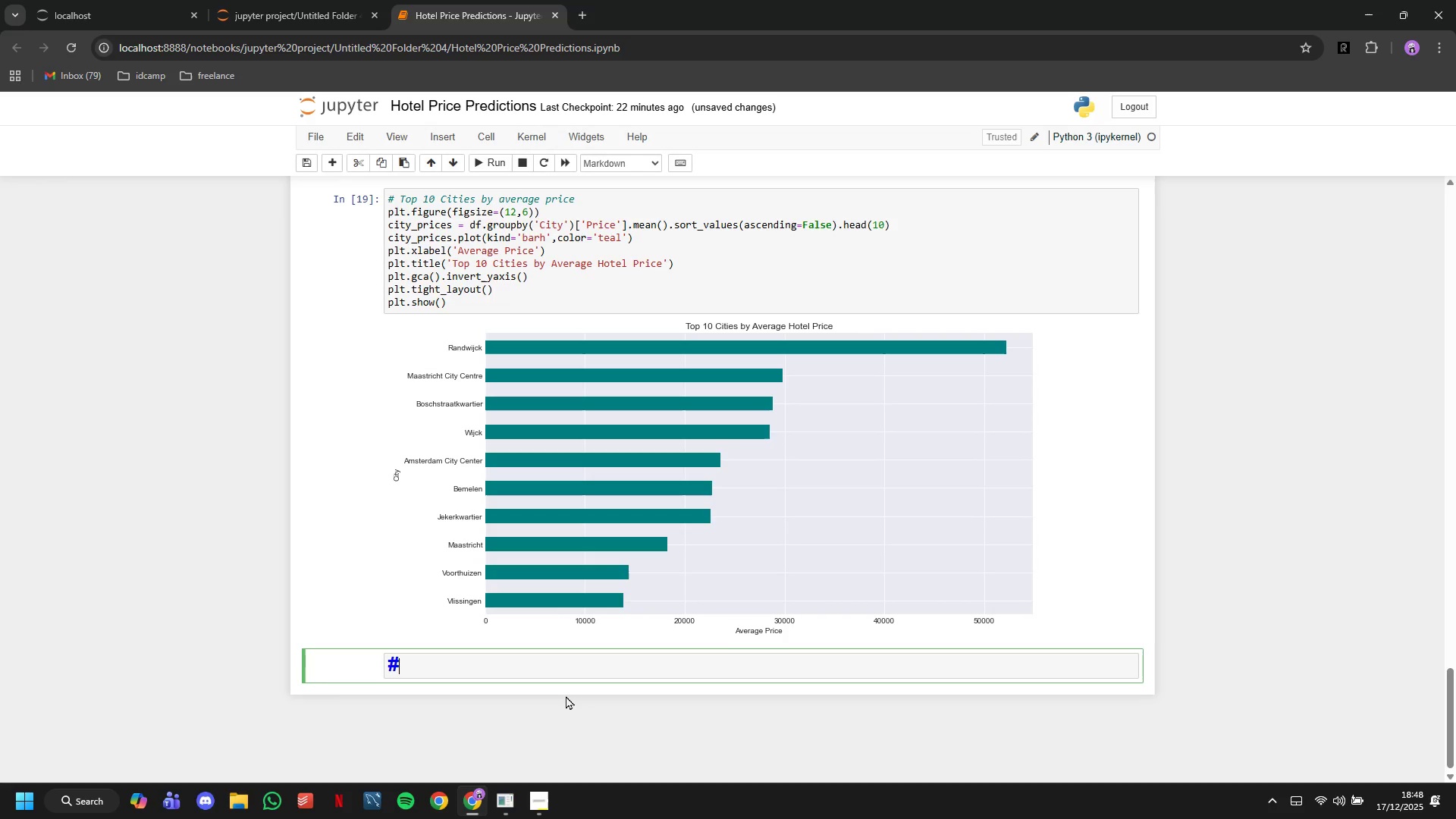 
type(# 6. Feature Engineering)
 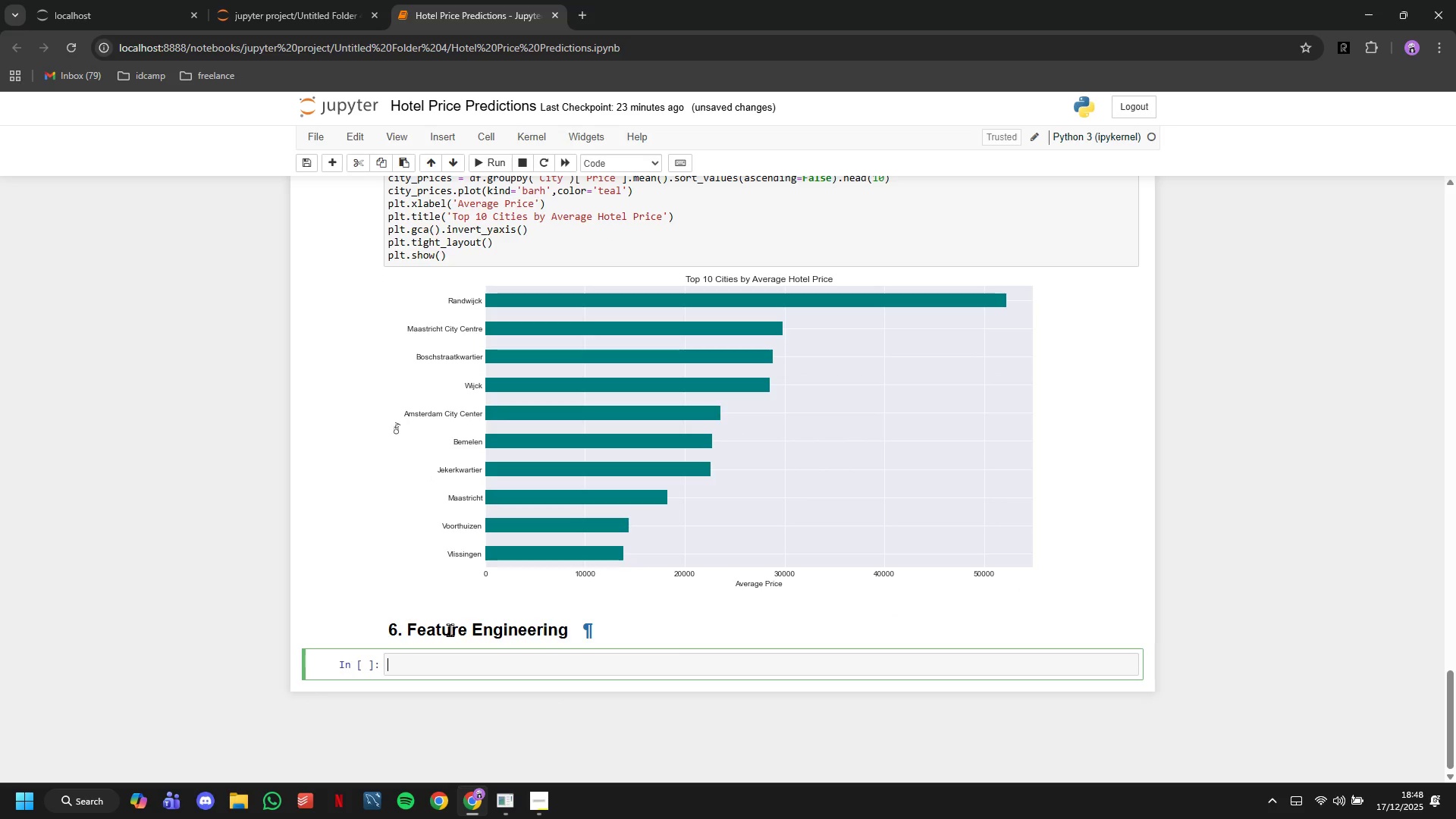 
wait(7.17)
 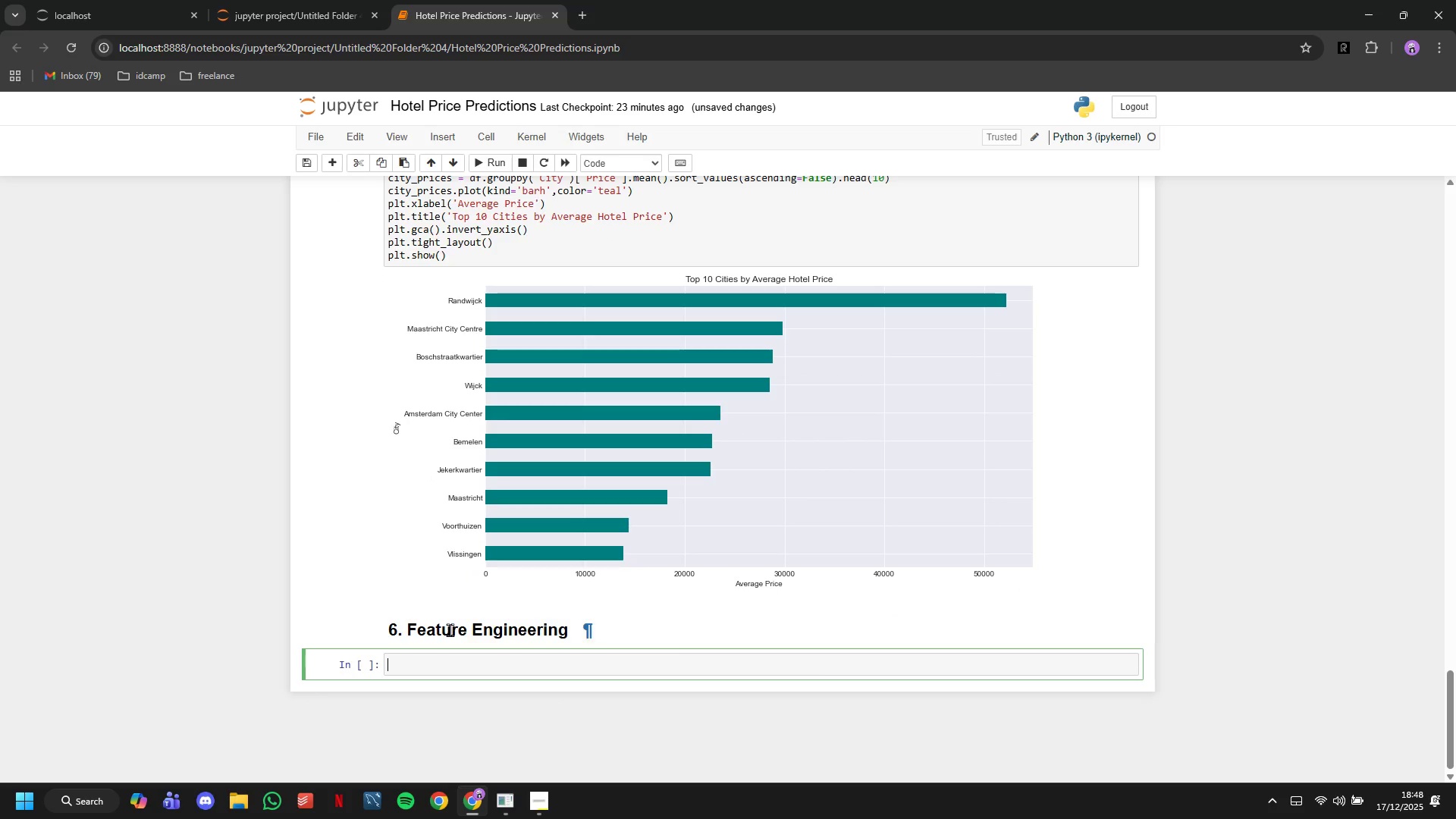 
type(# Encode categorical variables)
 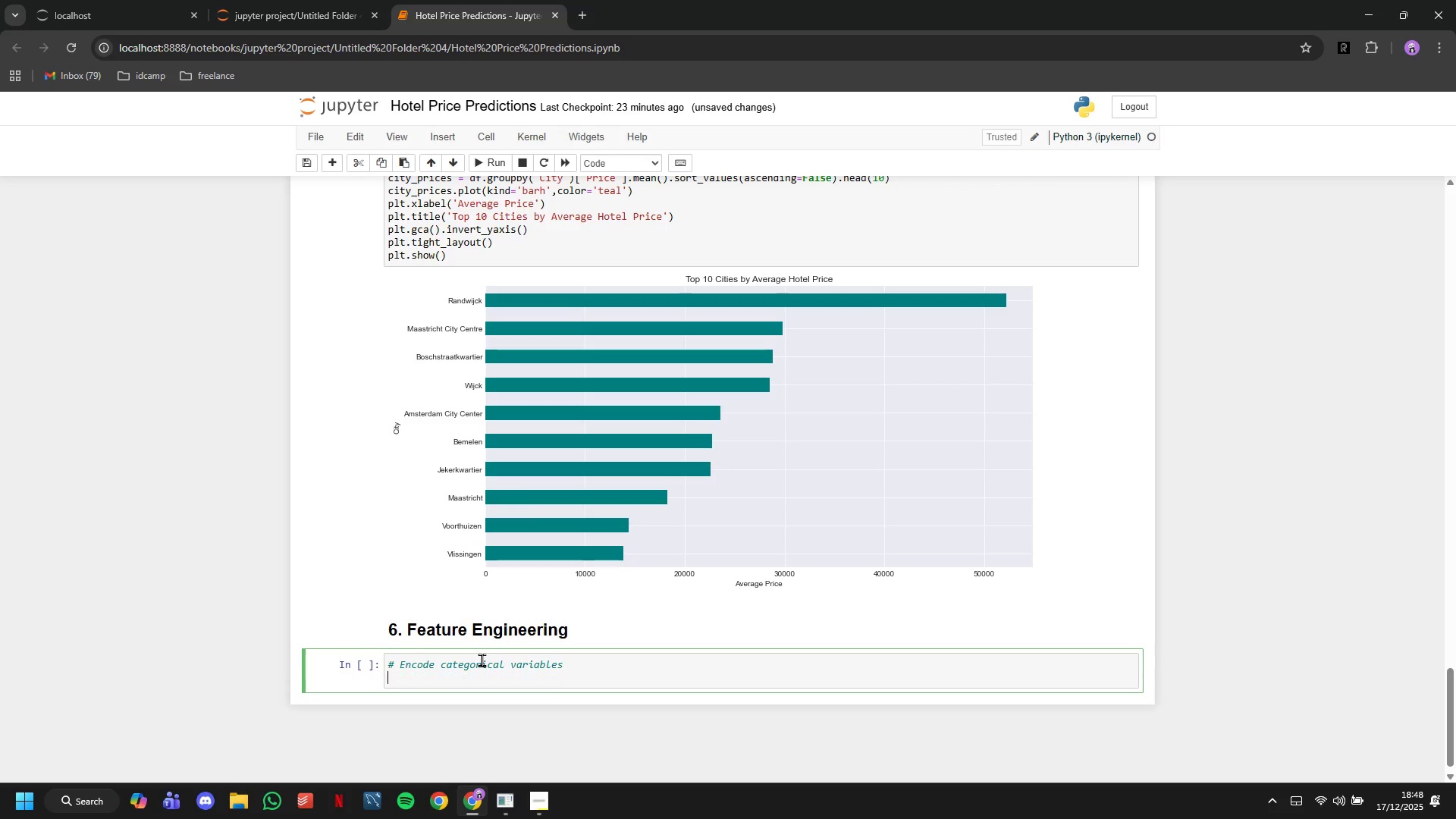 
key(Enter)
 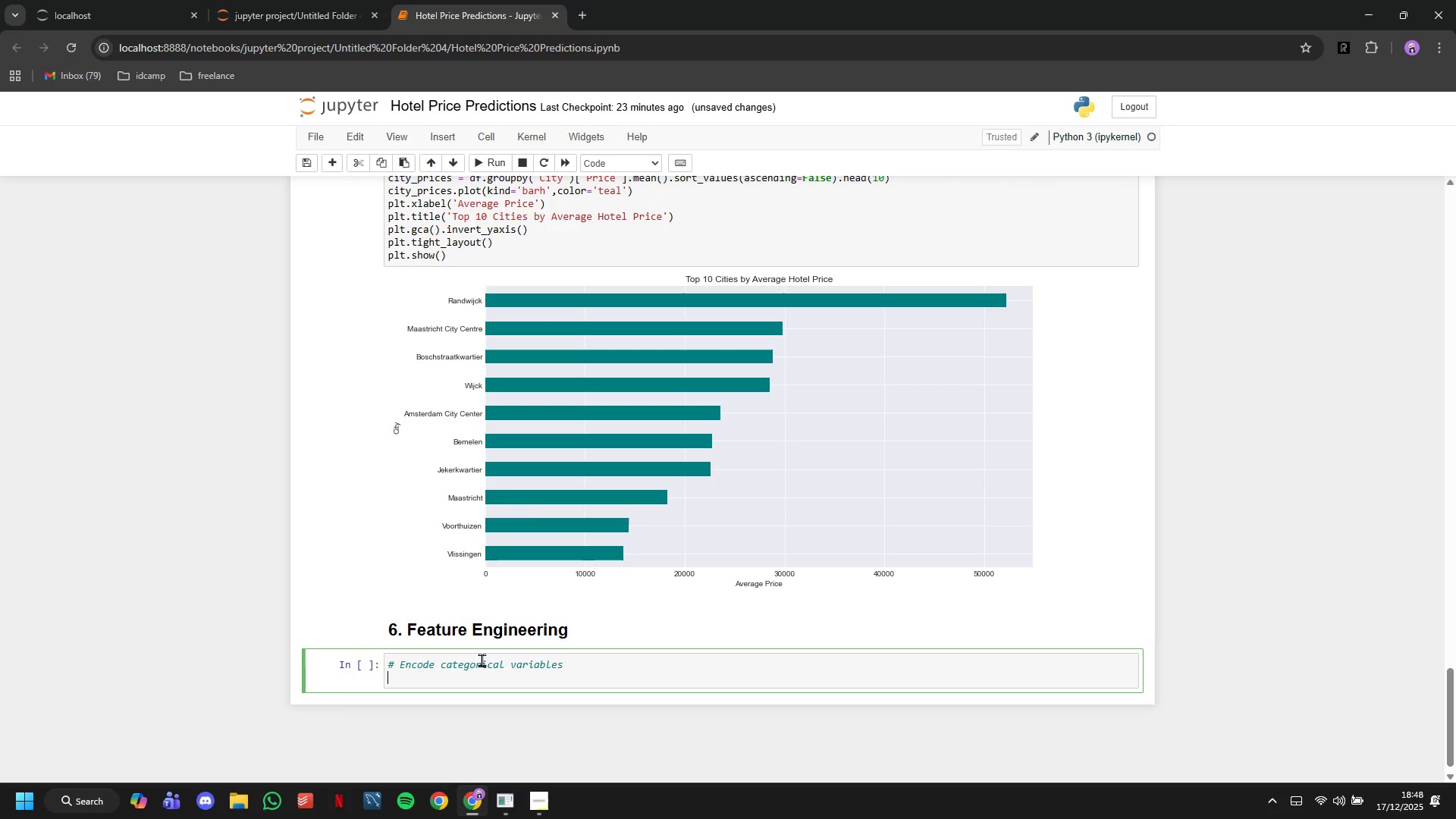 
type(le_city = LabelEncoder()
 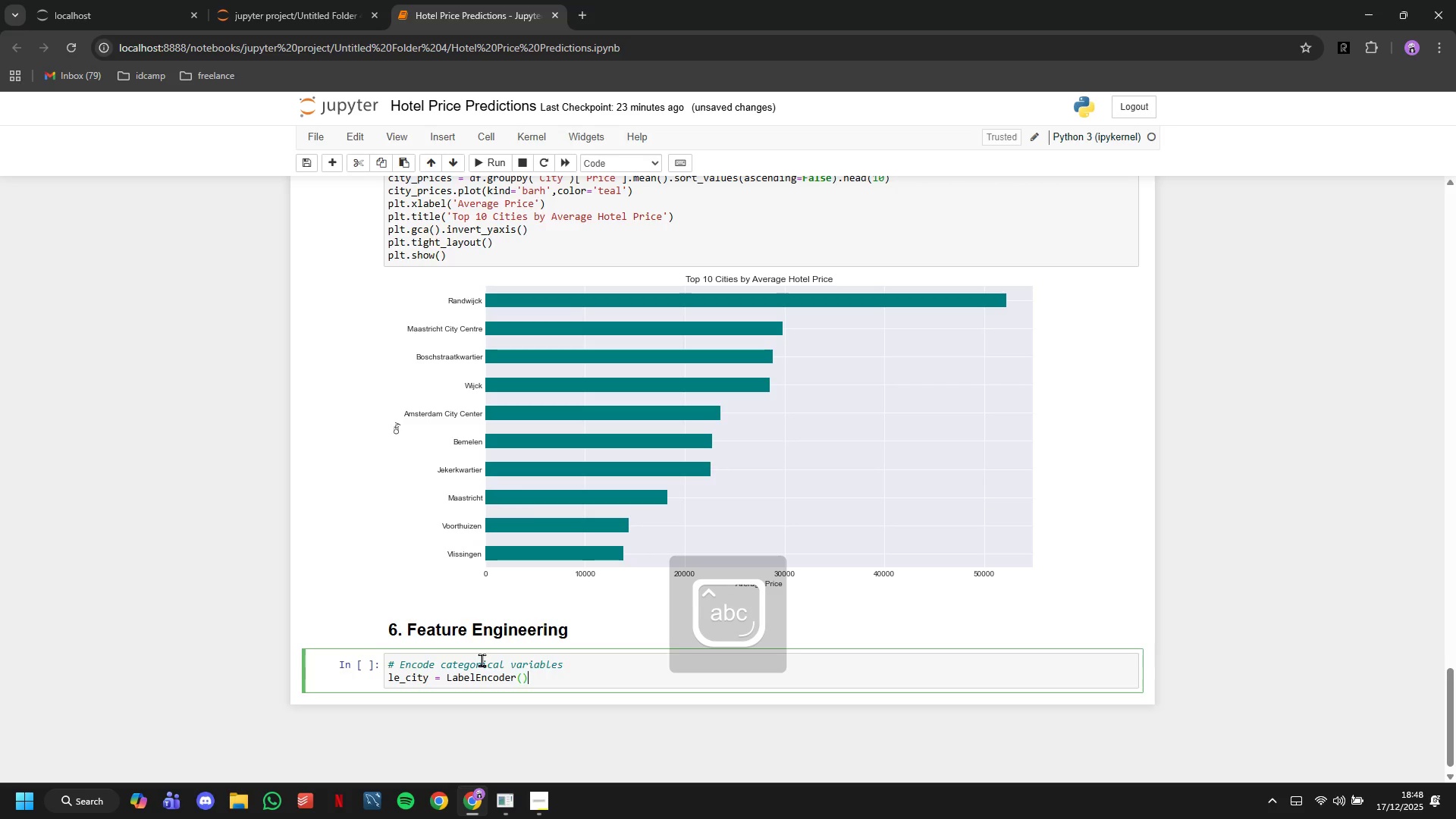 
 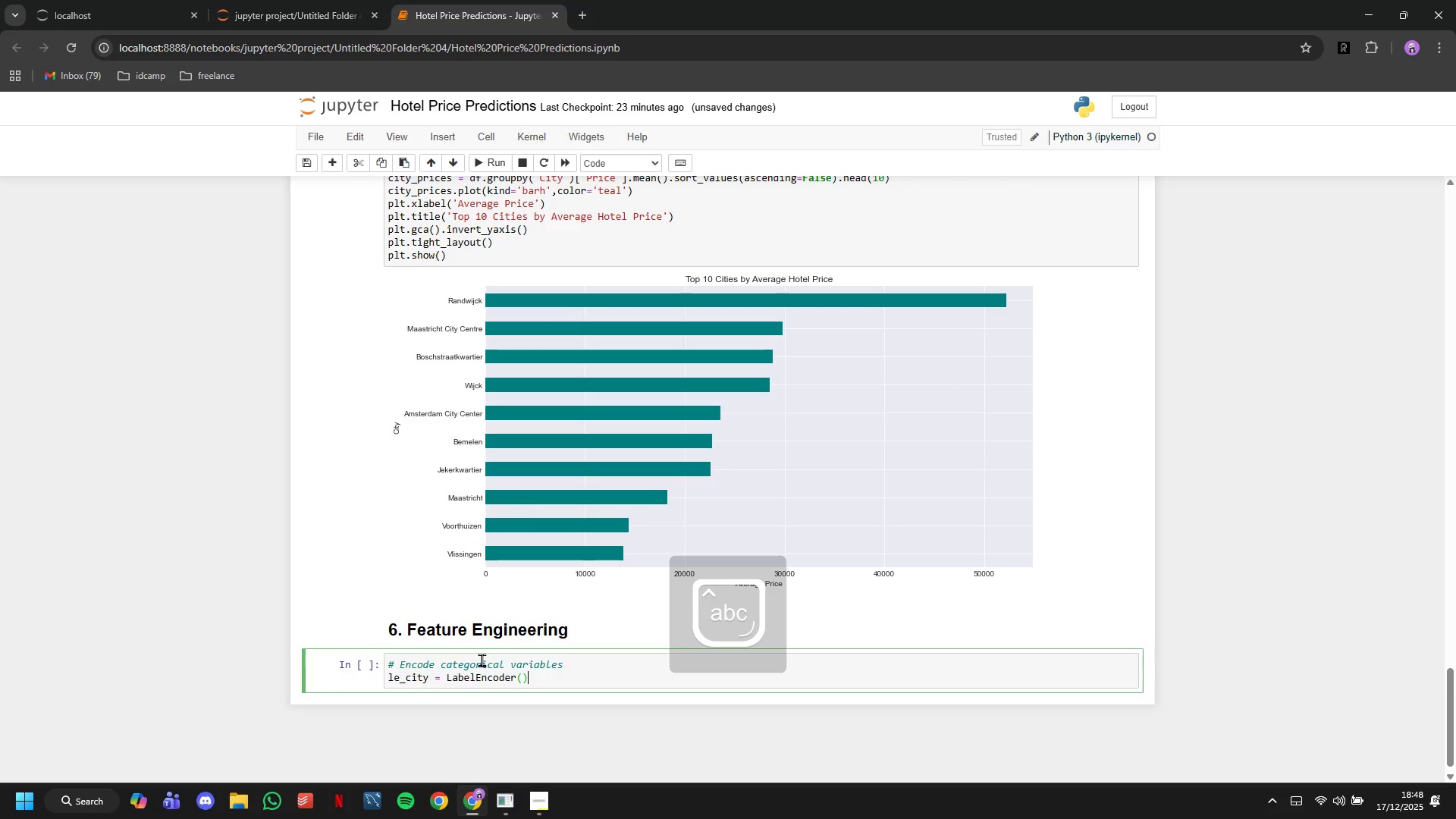 
key(ArrowRight)
 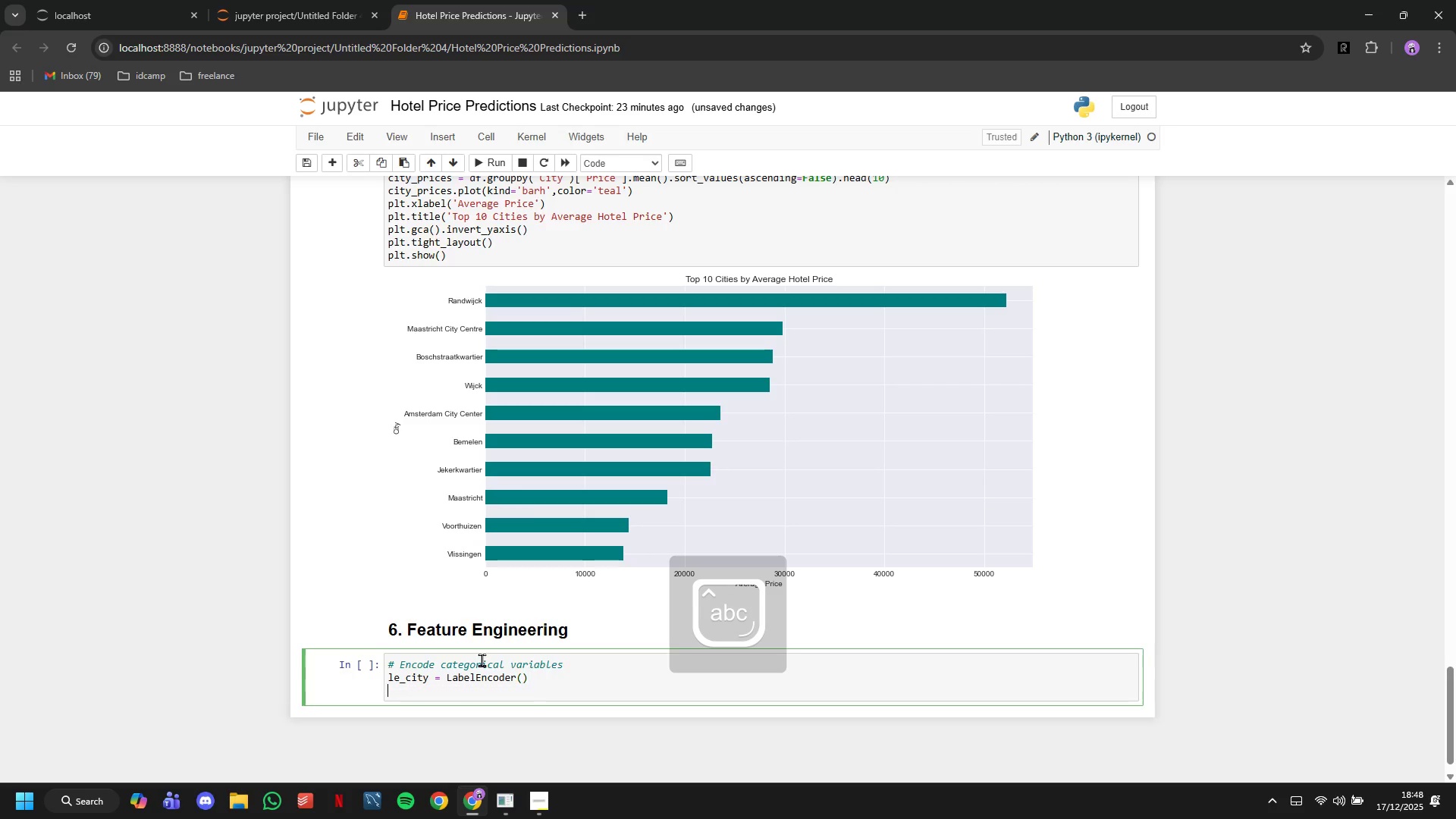 
key(Enter)
 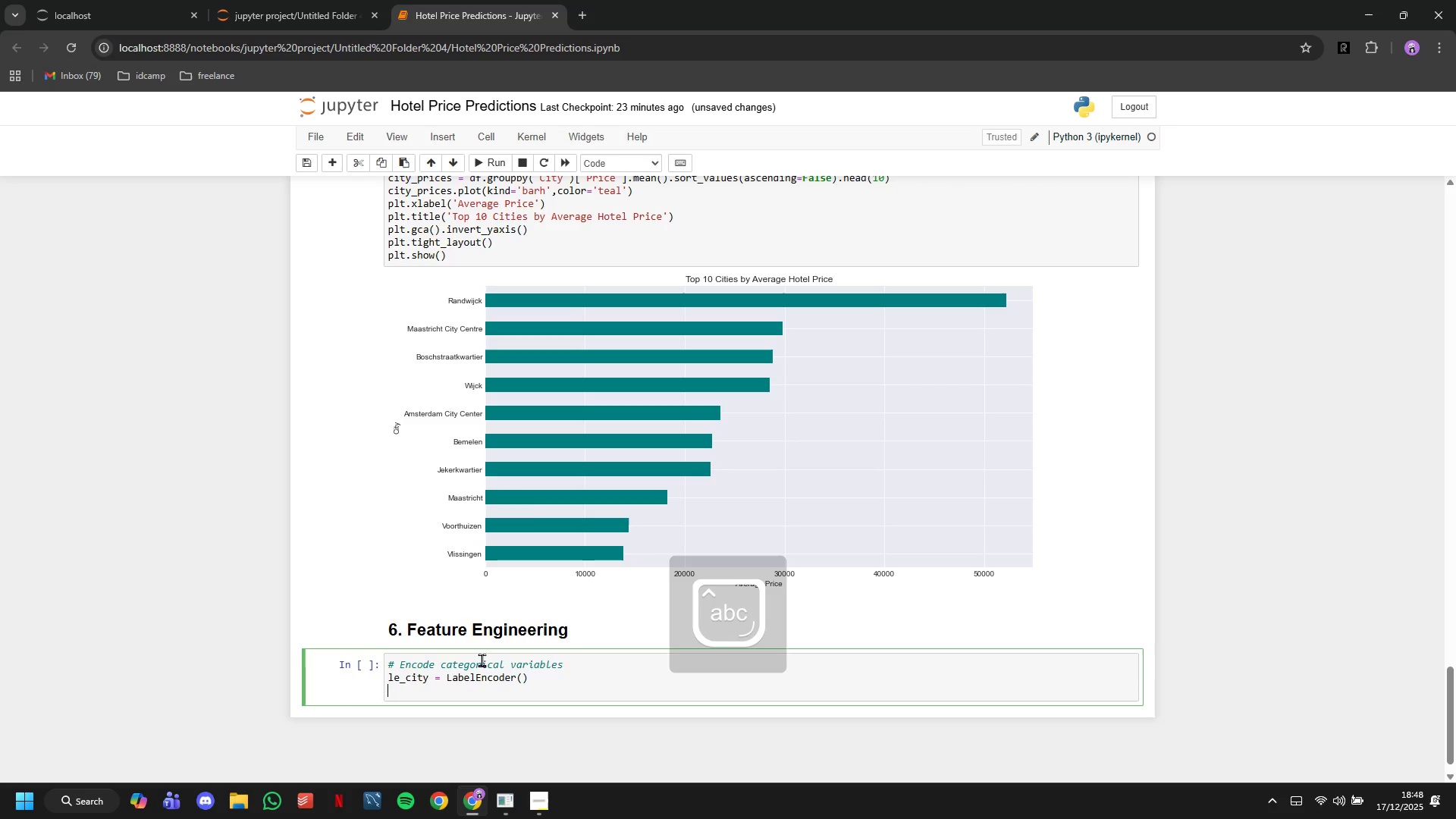 
type(le_place = LabelEncoder()
 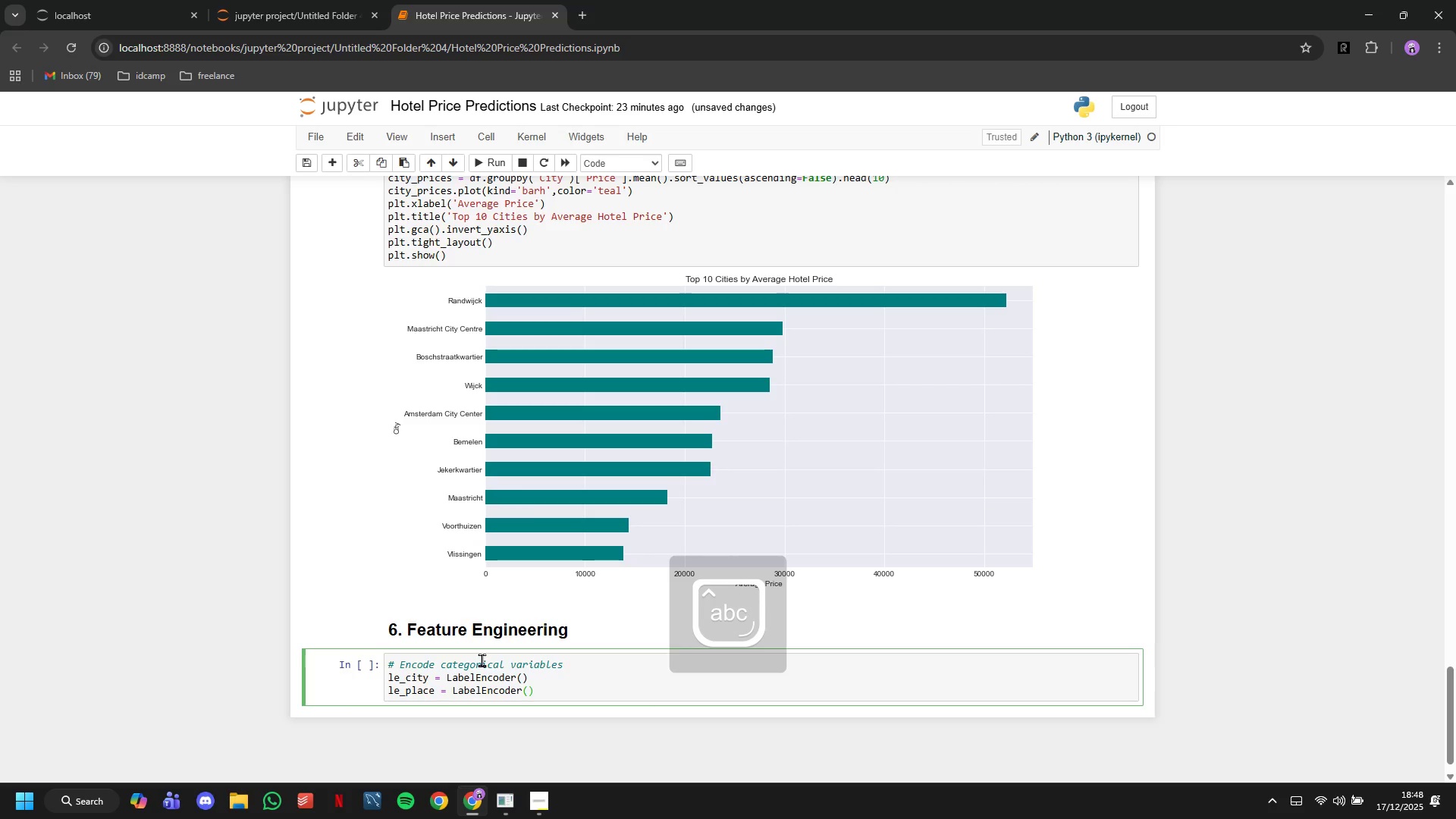 
key(ArrowRight)
 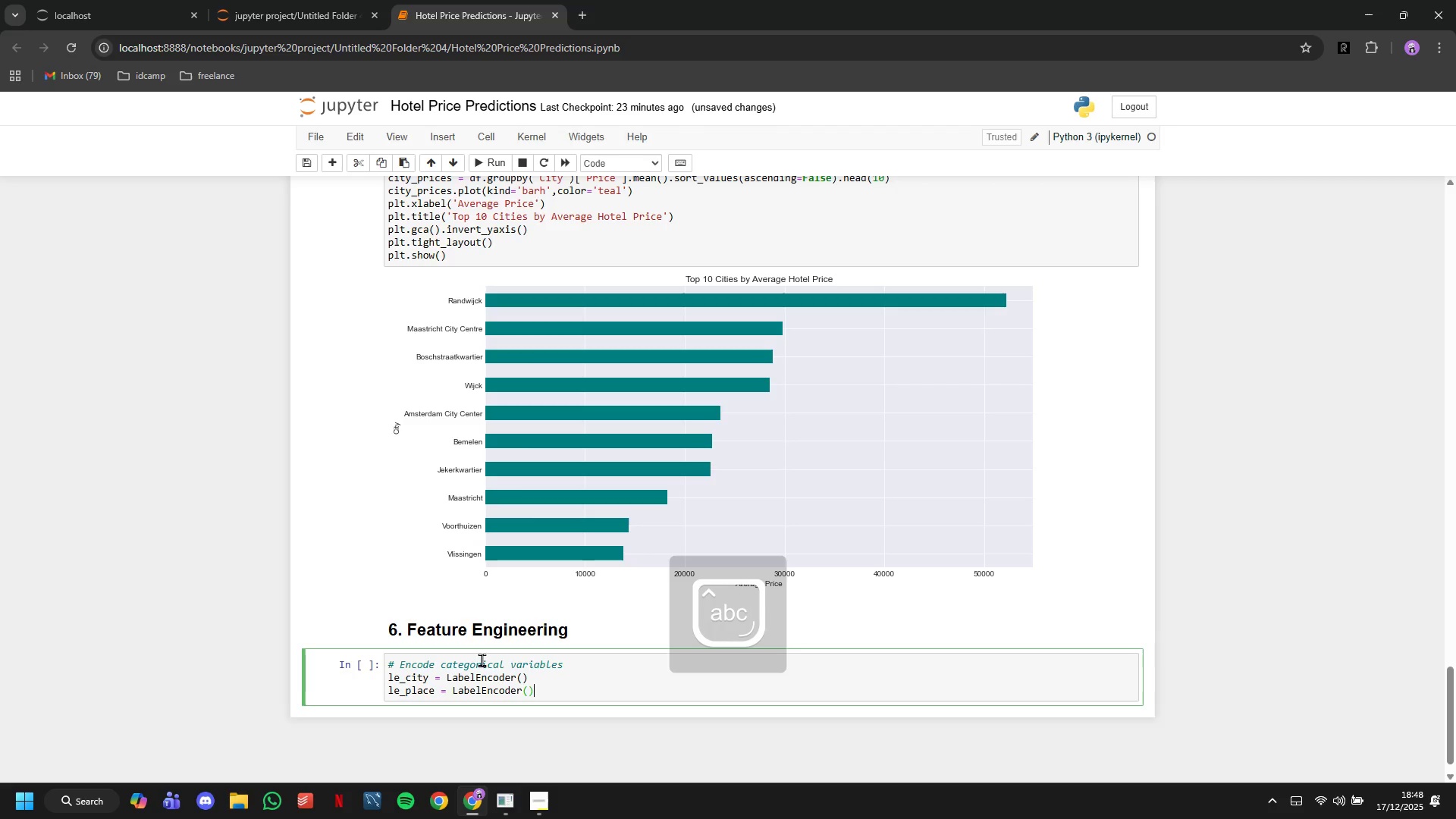 
key(Enter)
 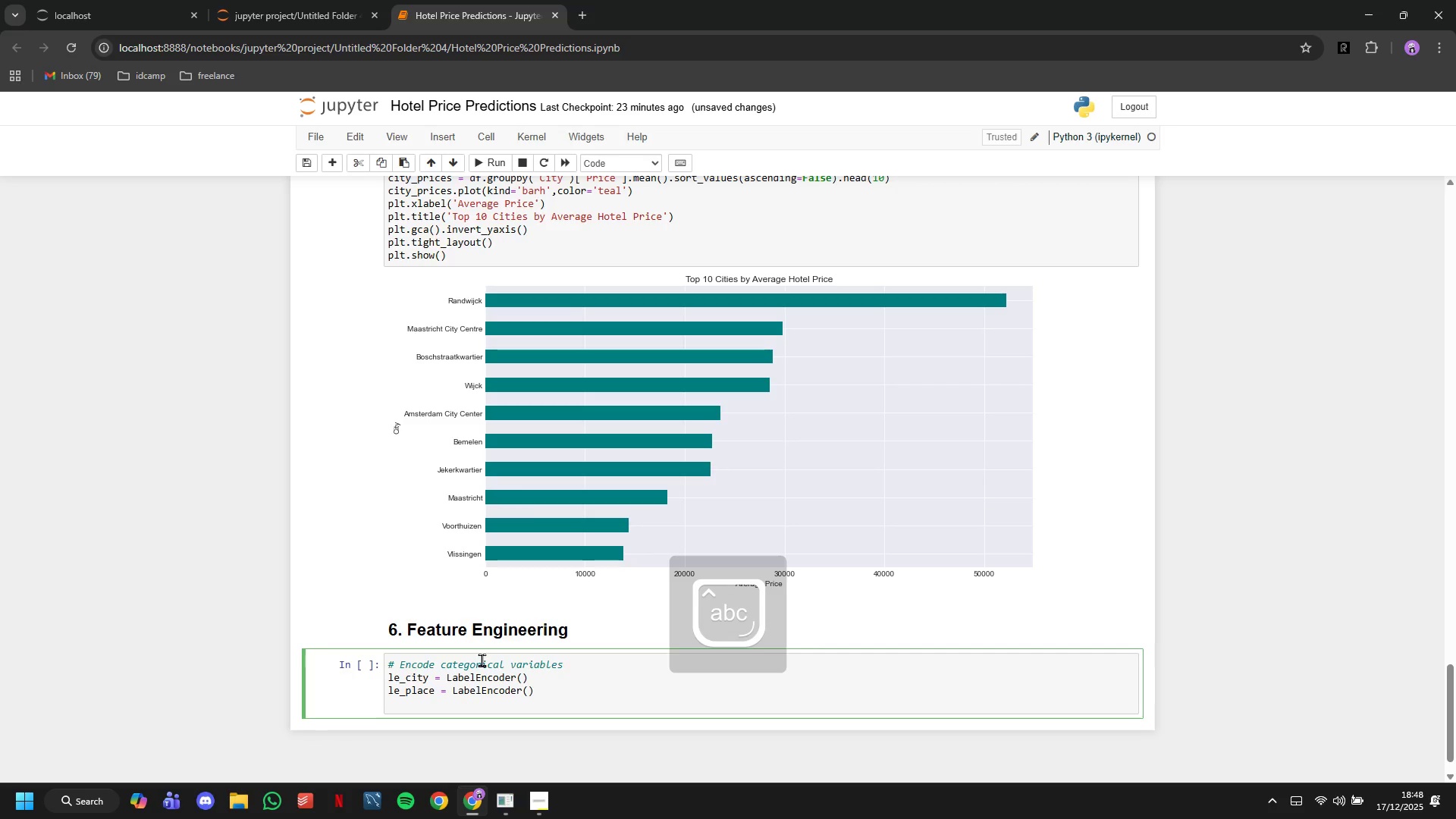 
type(le_type = LabelEncoder()
 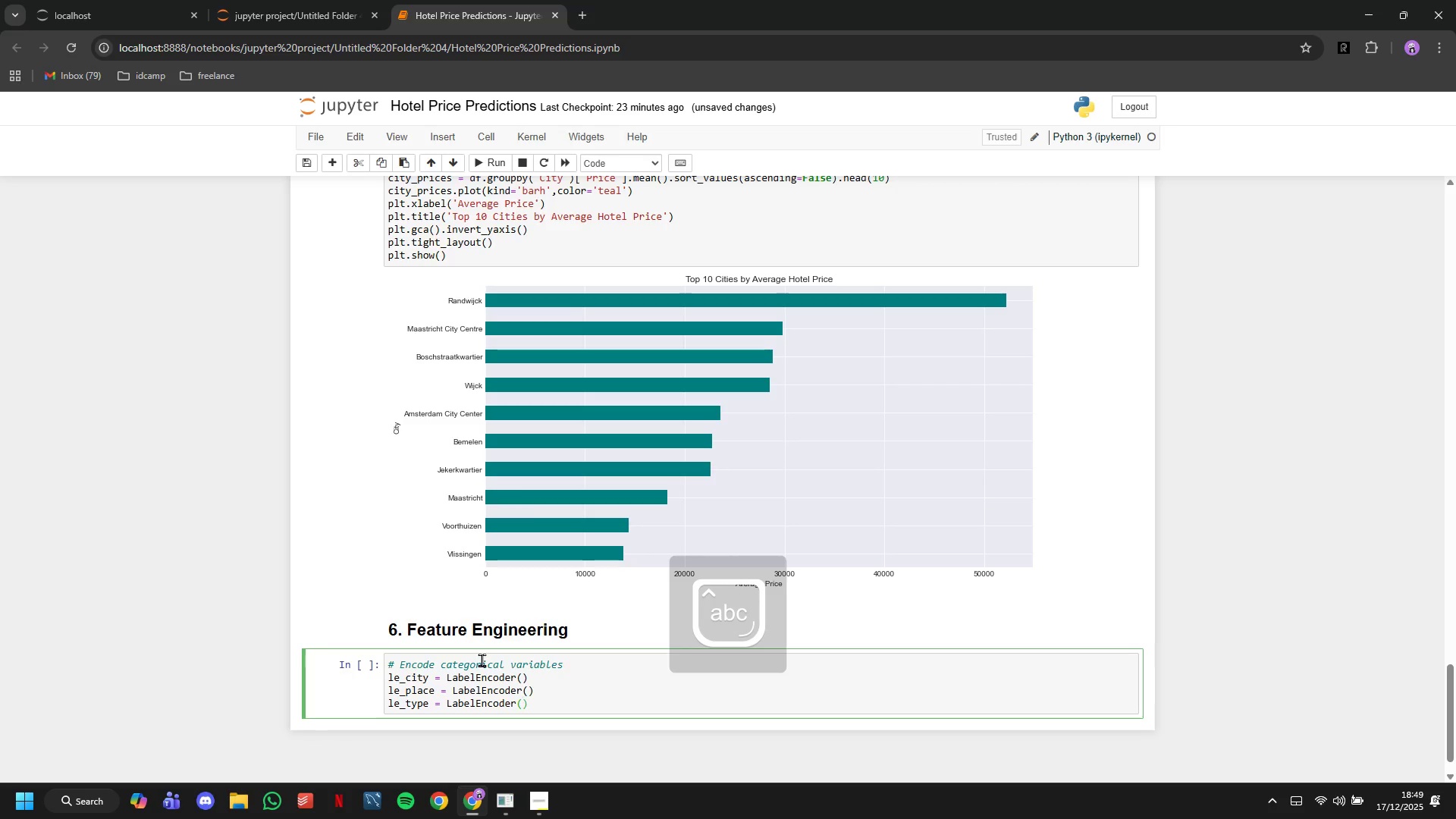 
key(ArrowRight)
 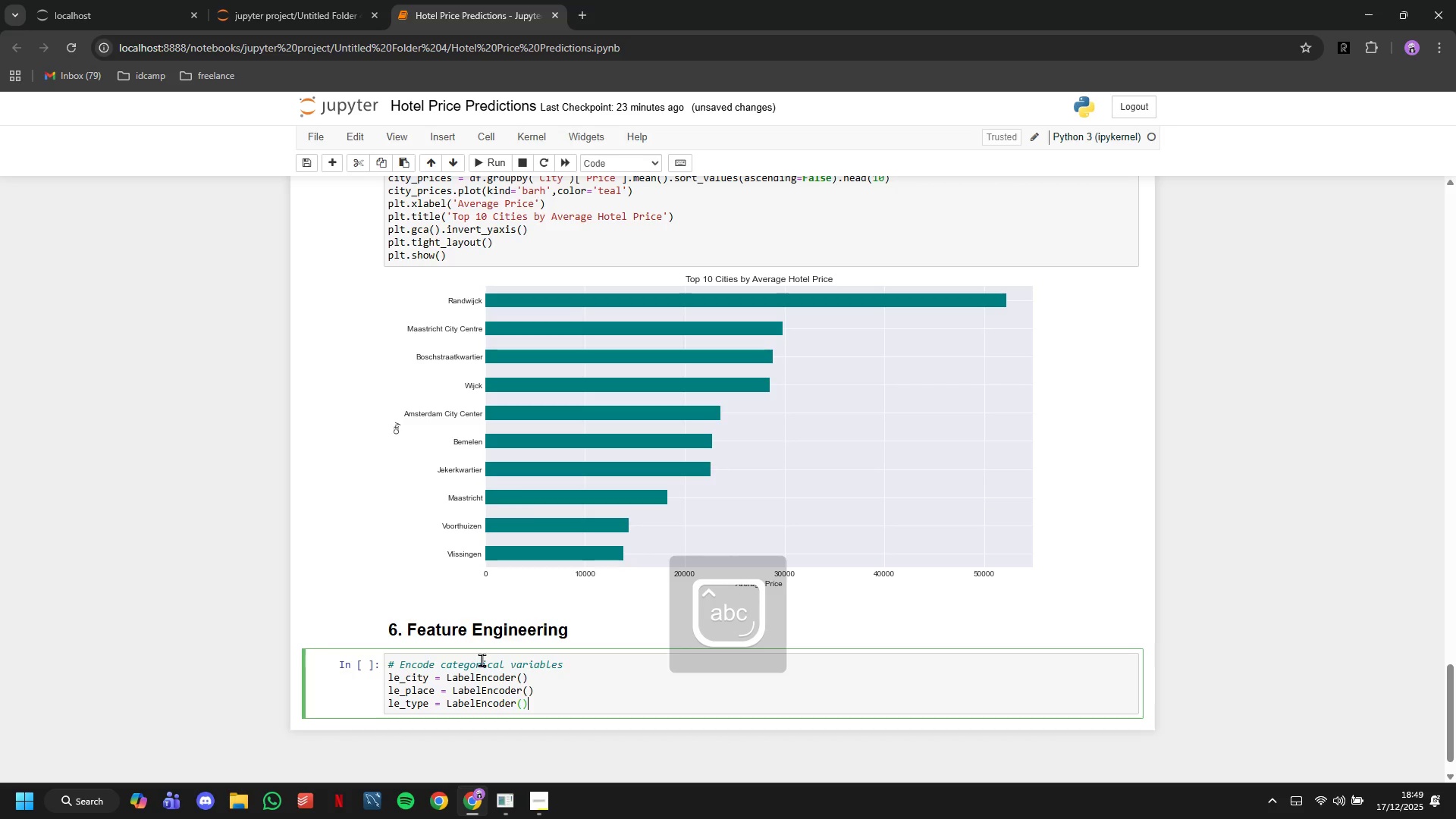 
key(Enter)
 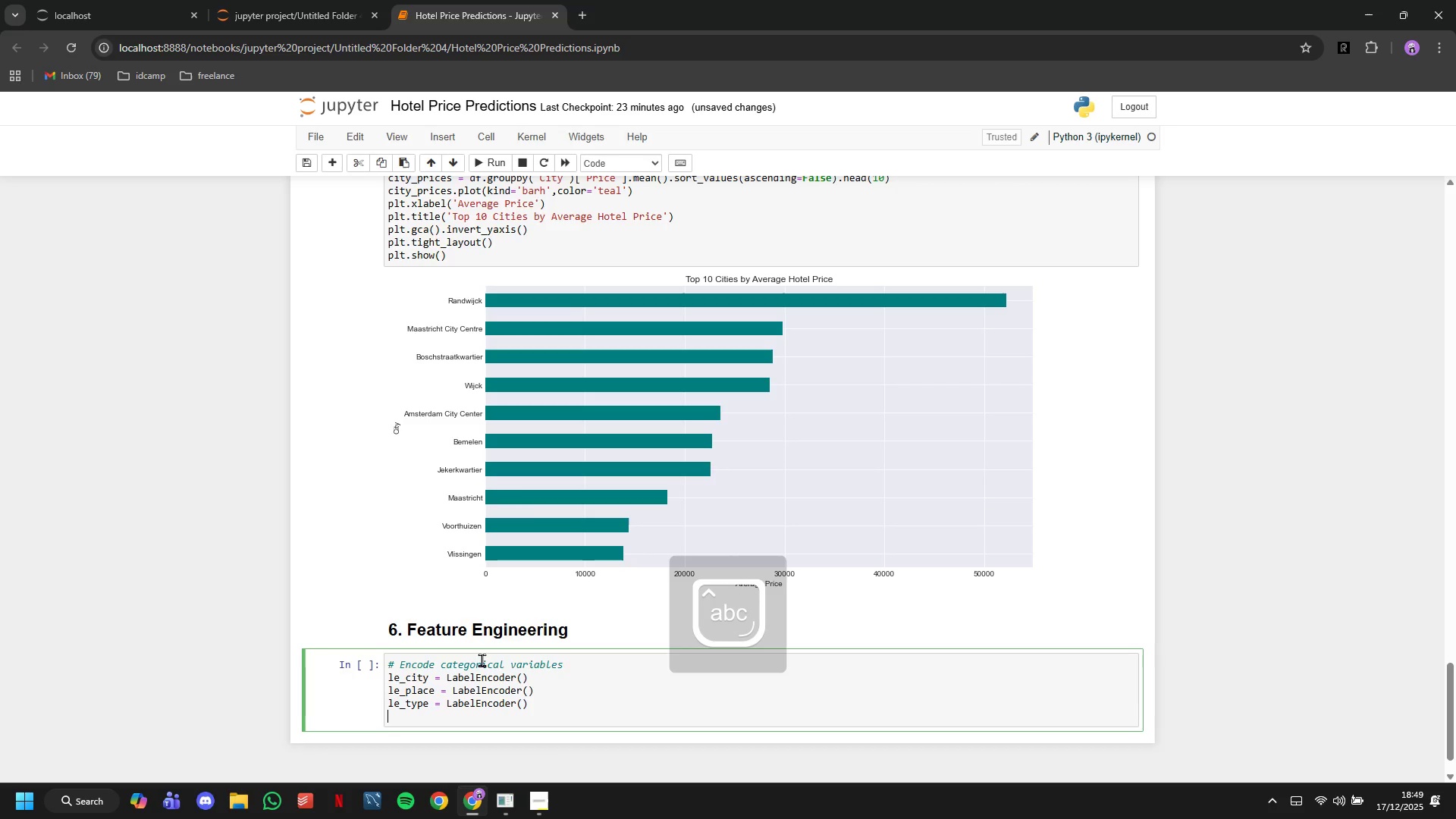 
key(Enter)
 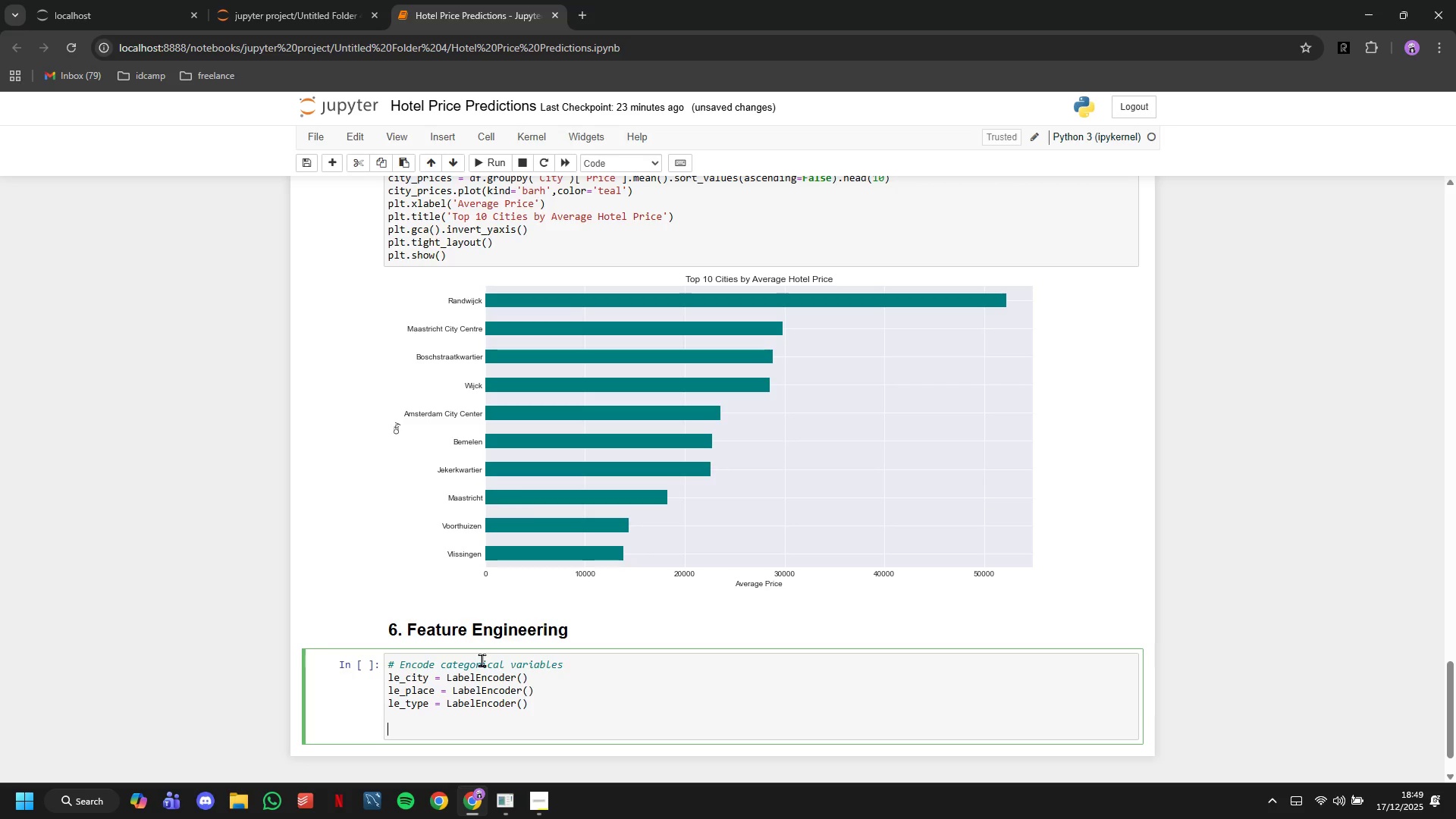 
type(df['City_Encoded)
 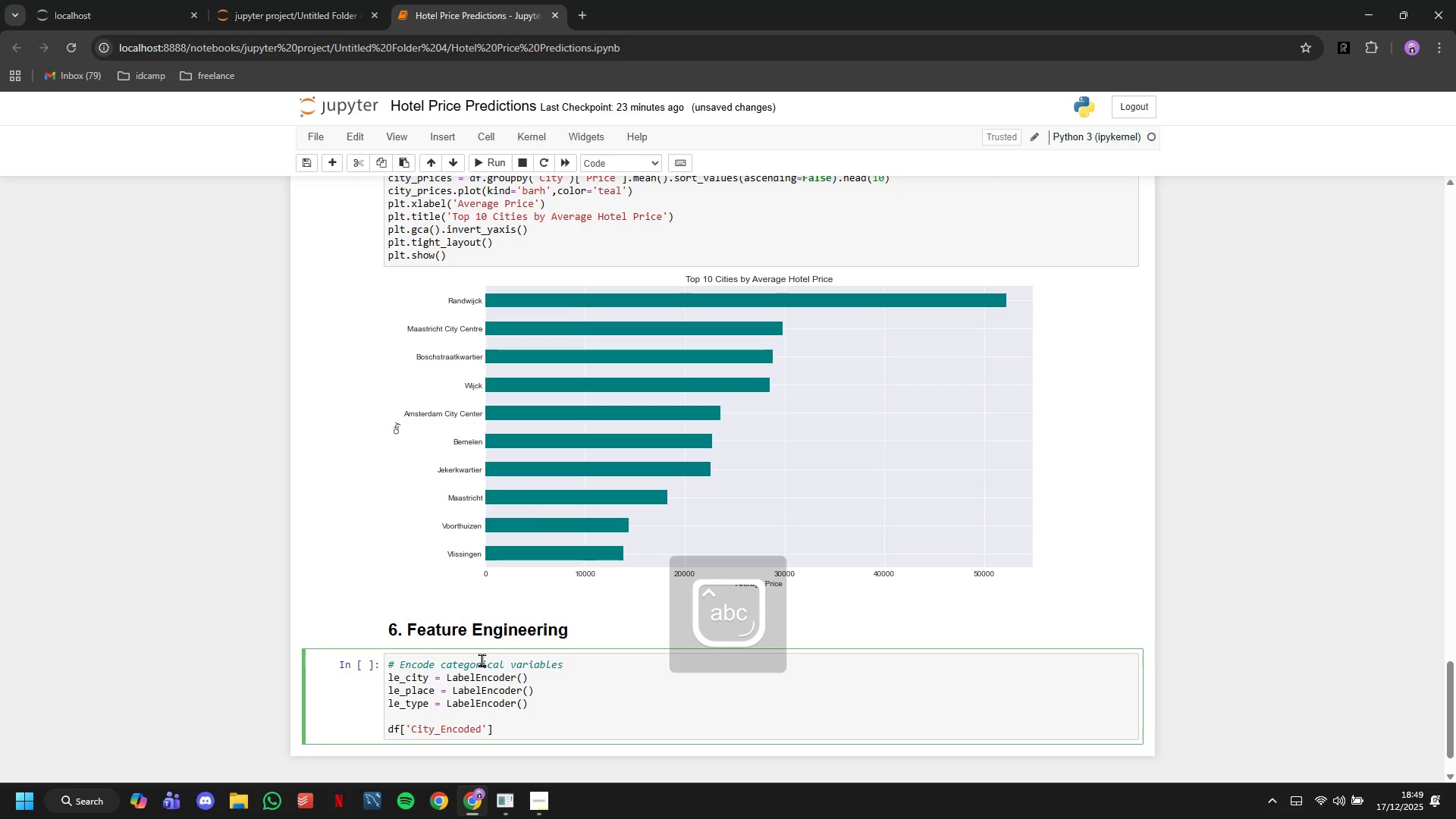 
key(ArrowRight)
 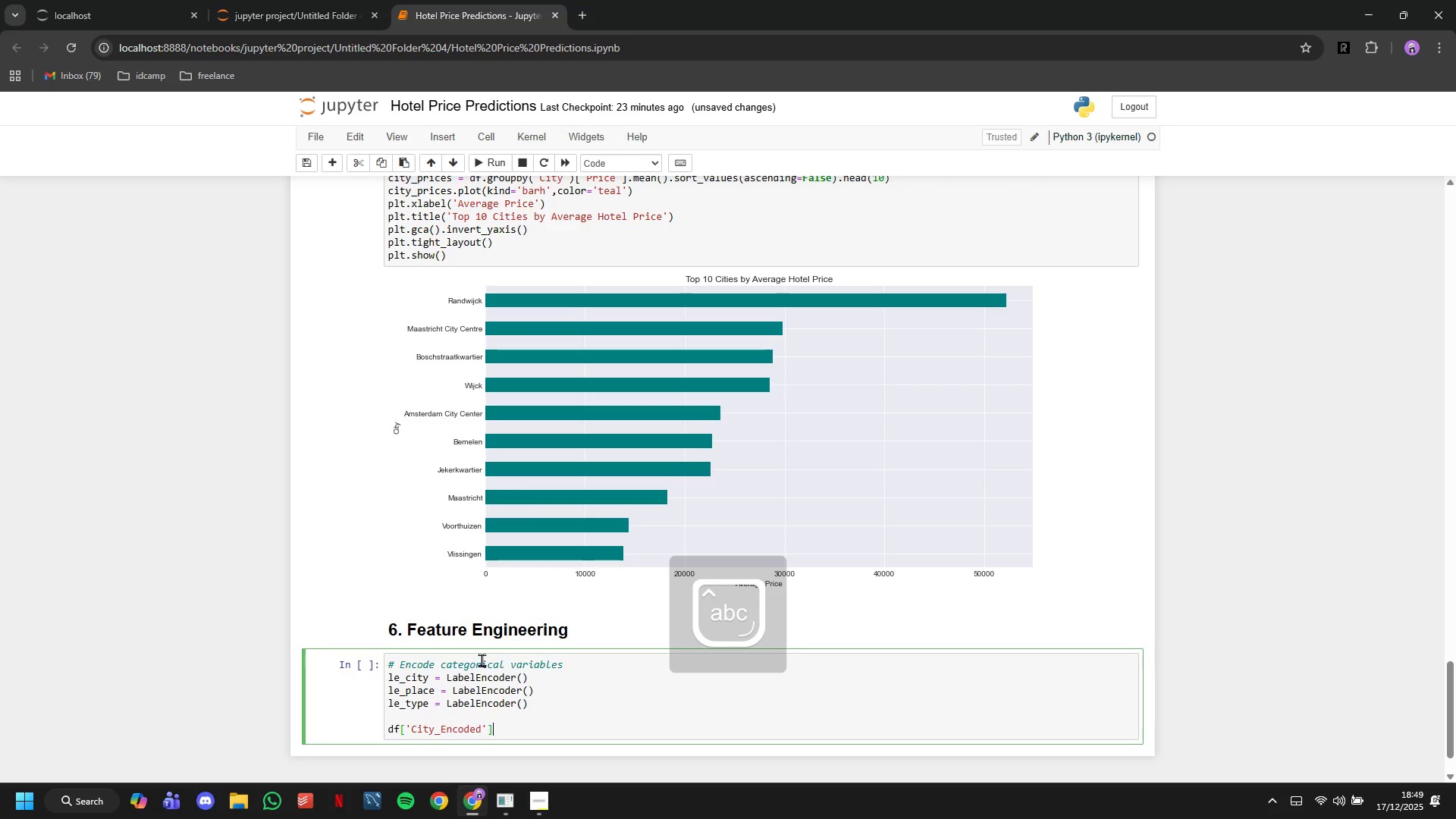 
key(ArrowRight)
 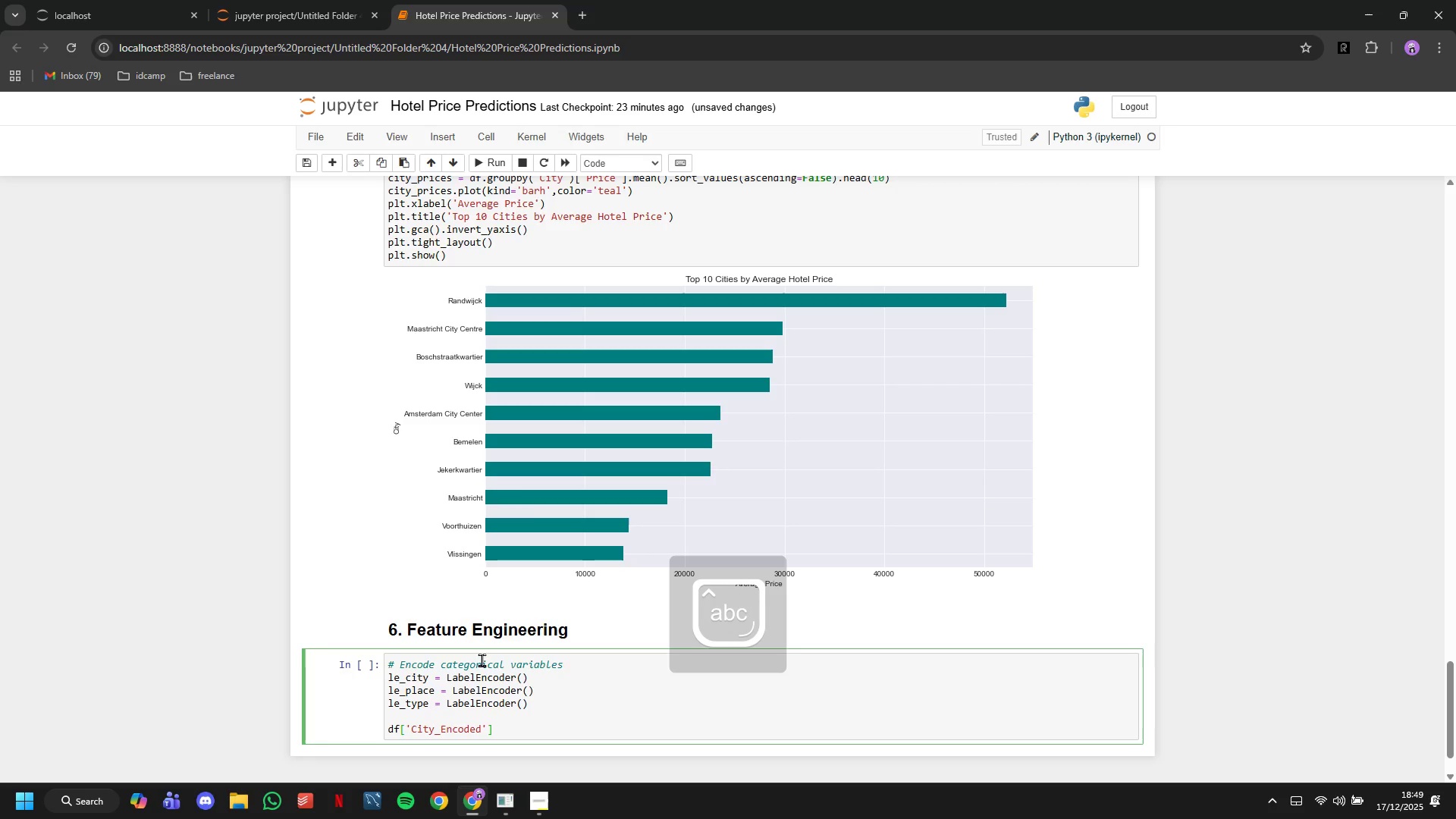 
type( = le_city.fit_transform)
 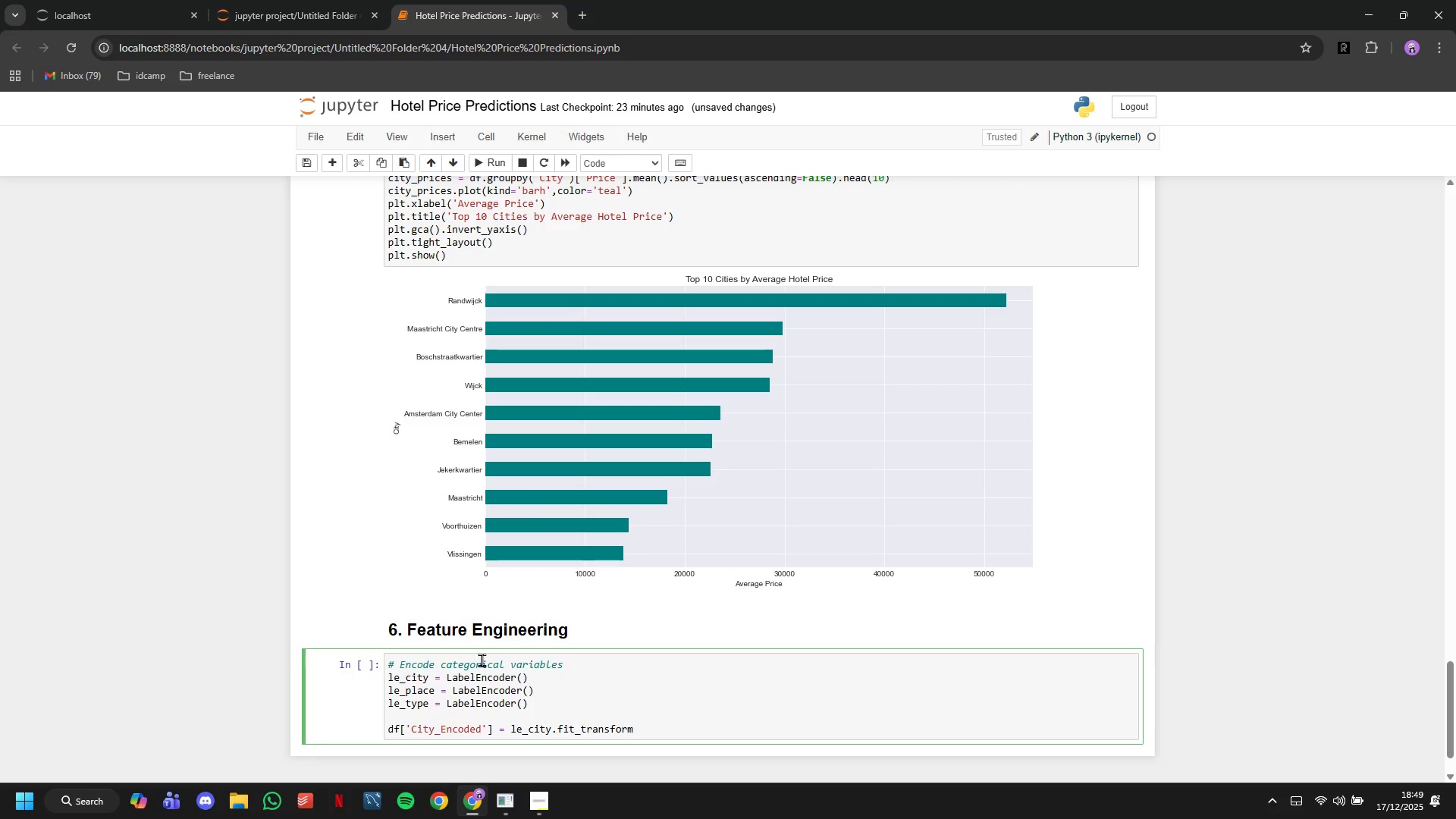 
type((df)
 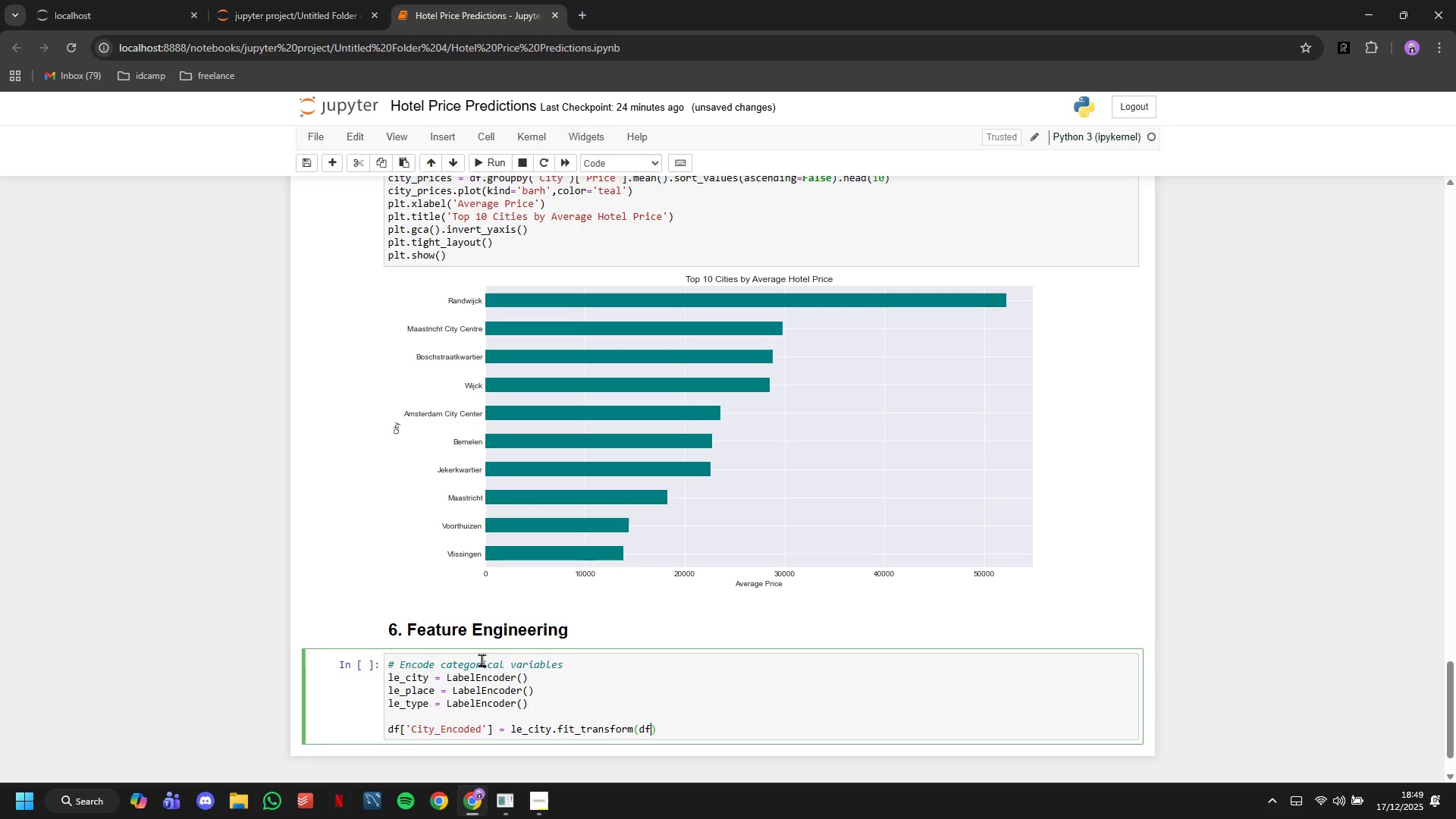 
wait(10.33)
 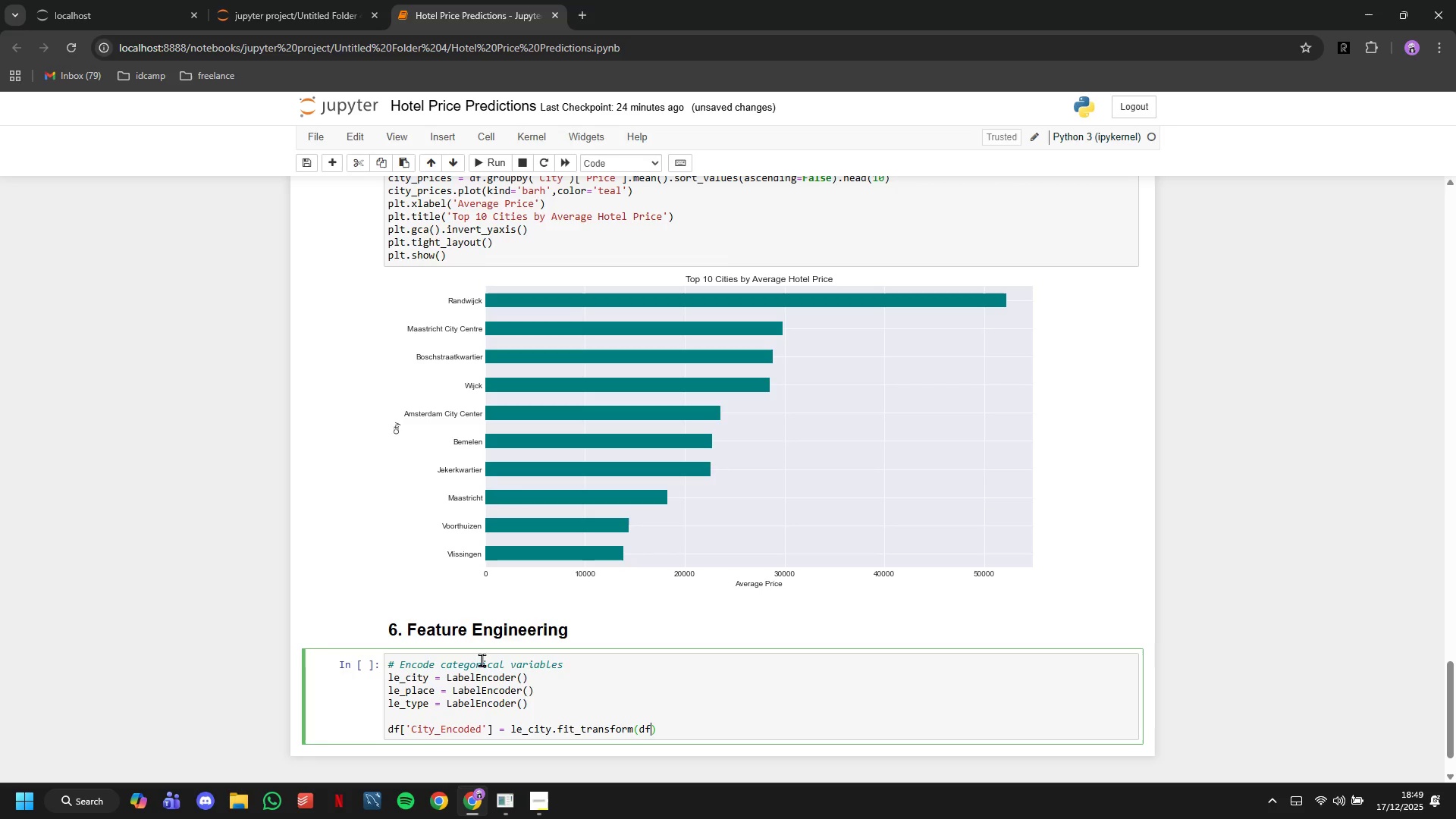 
type(['City)
 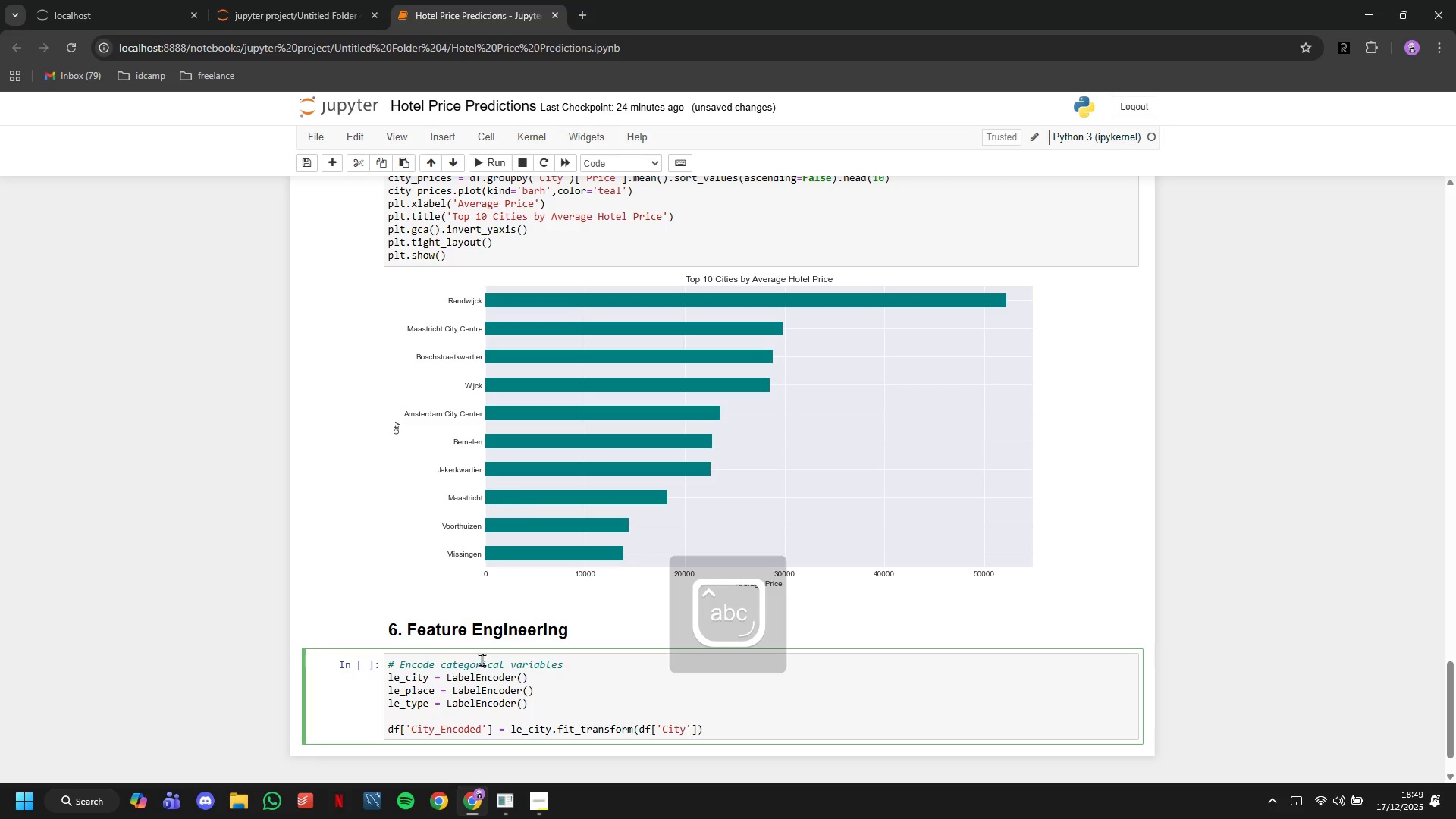 
key(ArrowRight)
 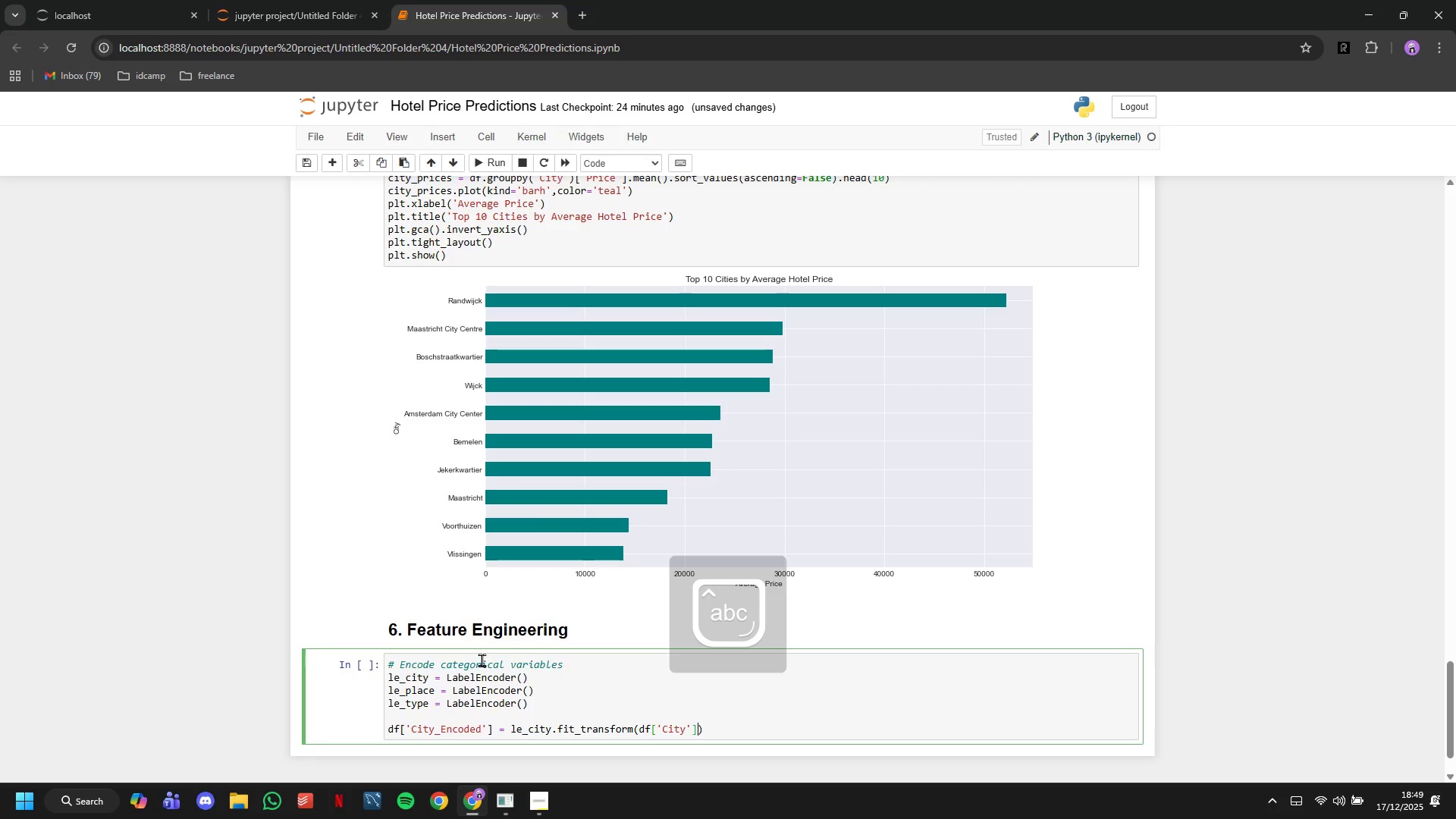 
key(ArrowRight)
 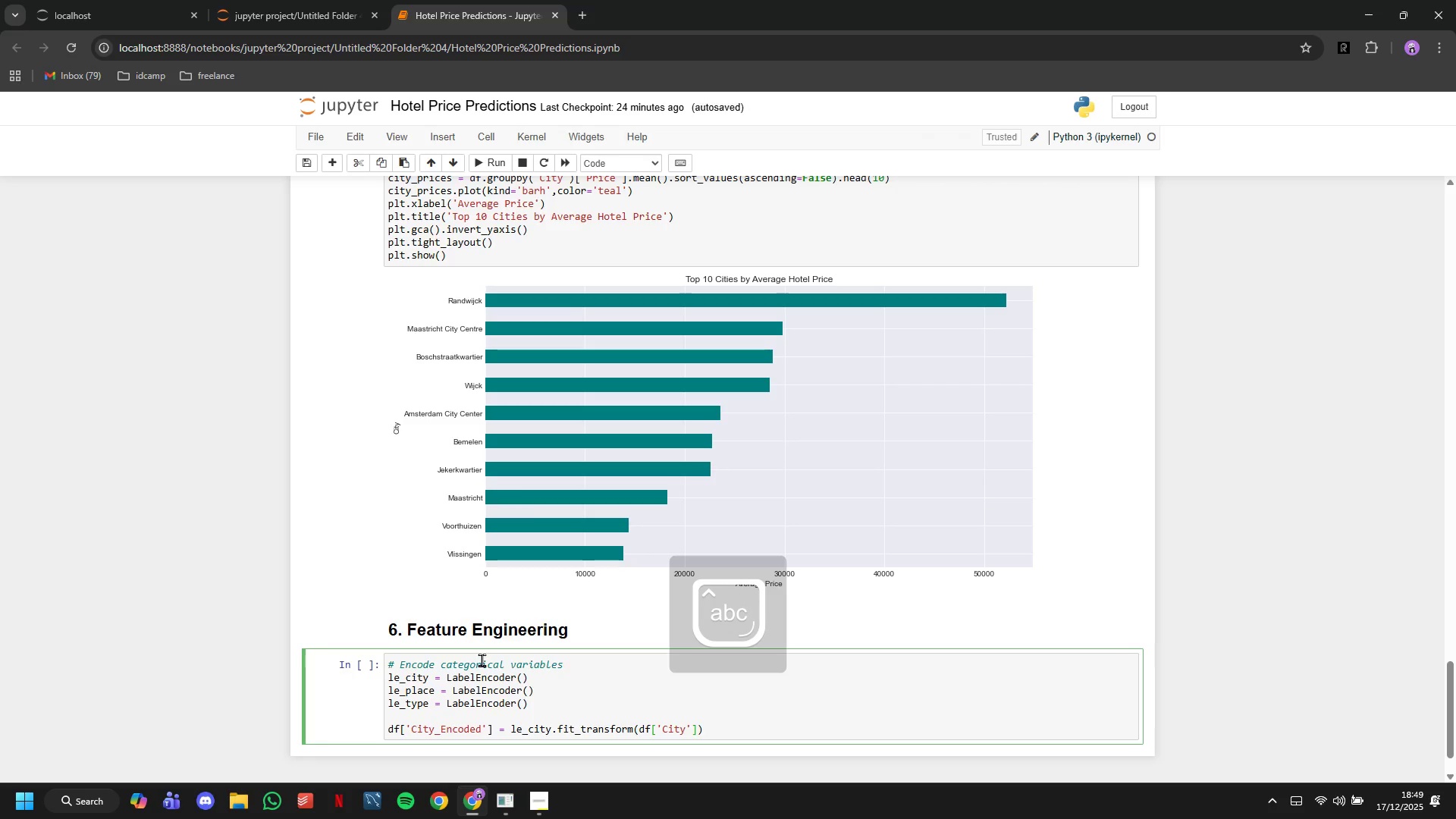 
key(ArrowRight)
 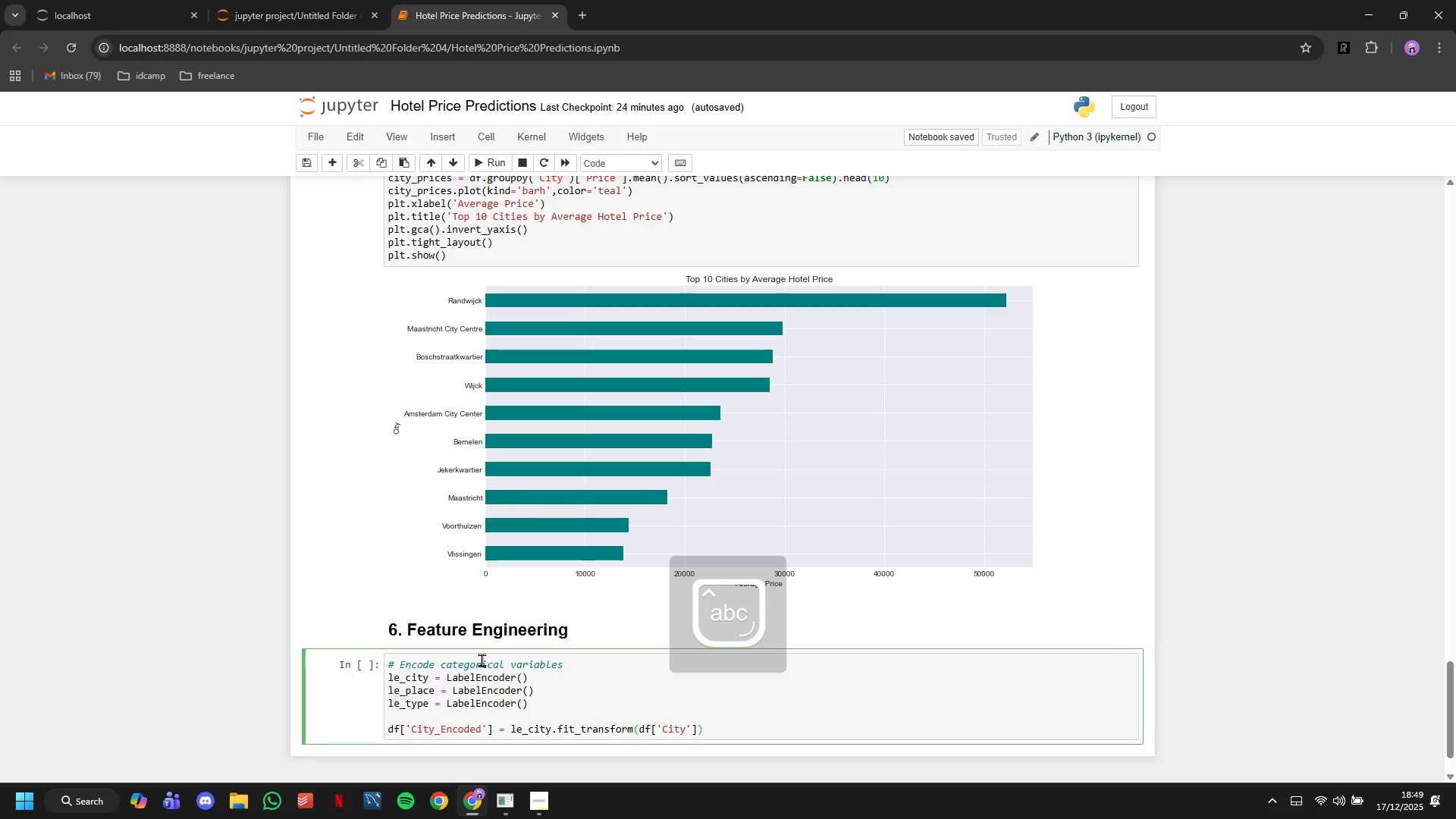 
scroll: coordinate [482, 660], scroll_direction: down, amount: 3.0
 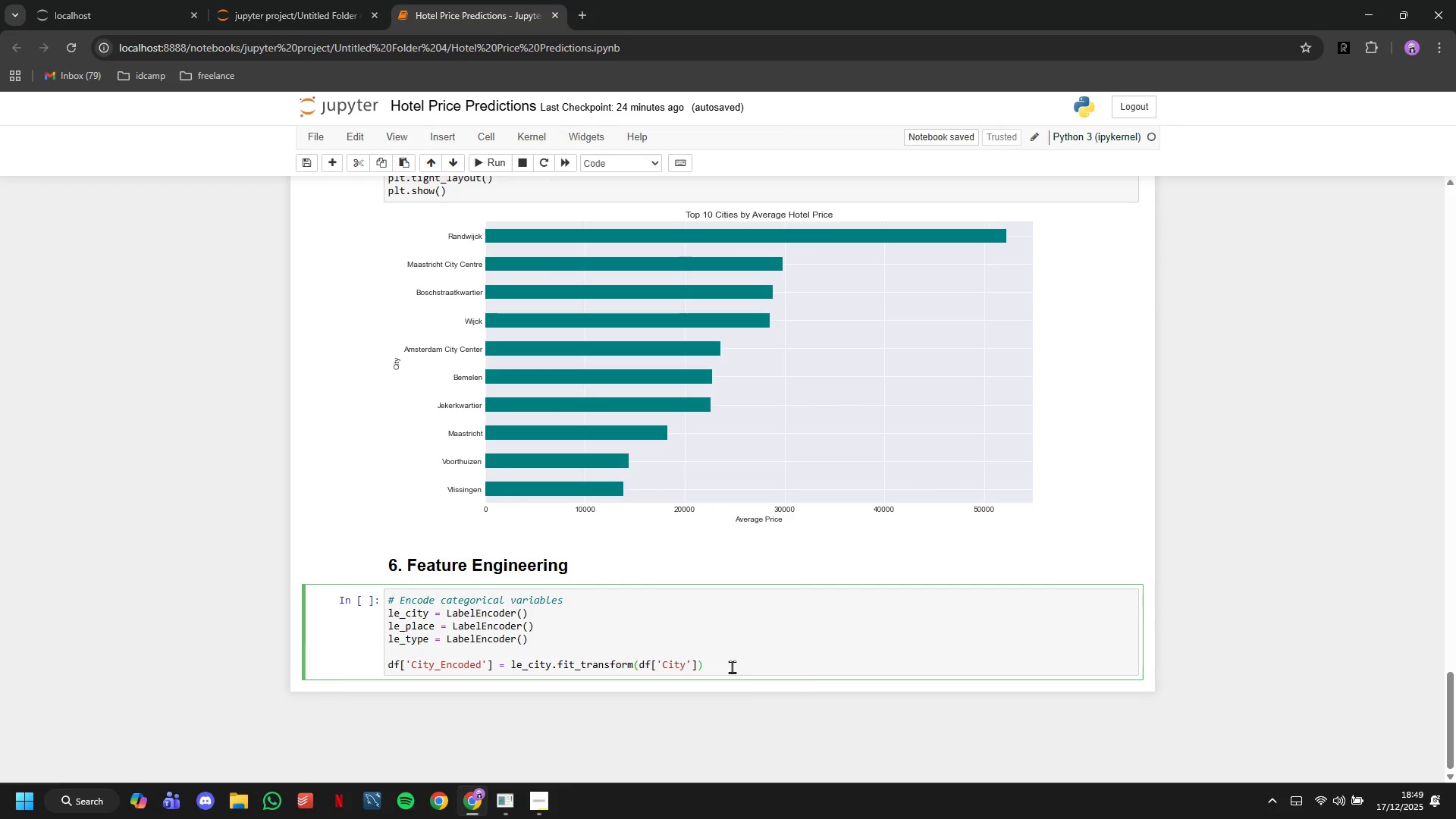 
left_click_drag(start_coordinate=[732, 667], to_coordinate=[337, 657])
 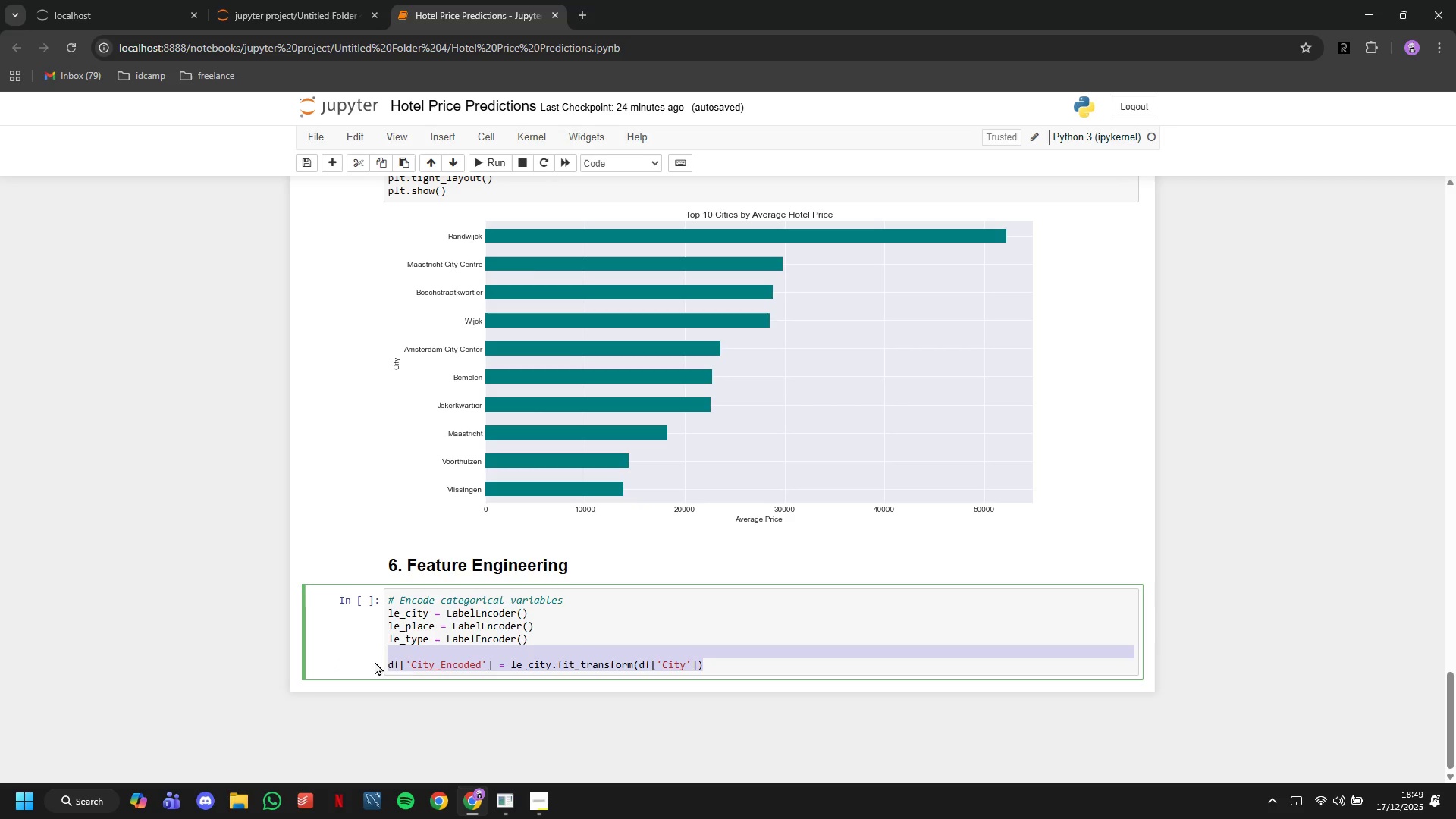 
hold_key(key=ControlLeft, duration=0.33)
 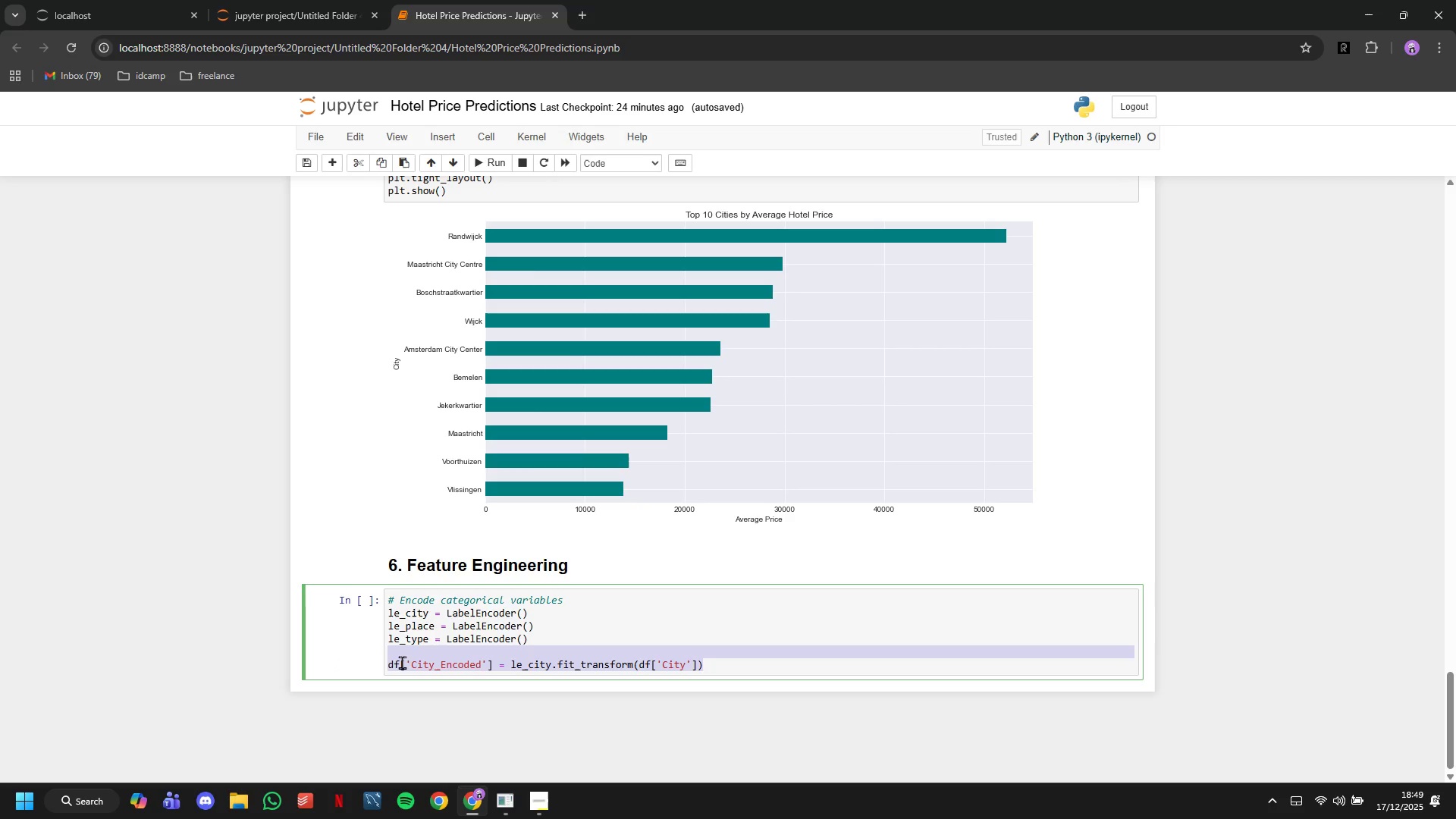 
double_click([402, 662])
 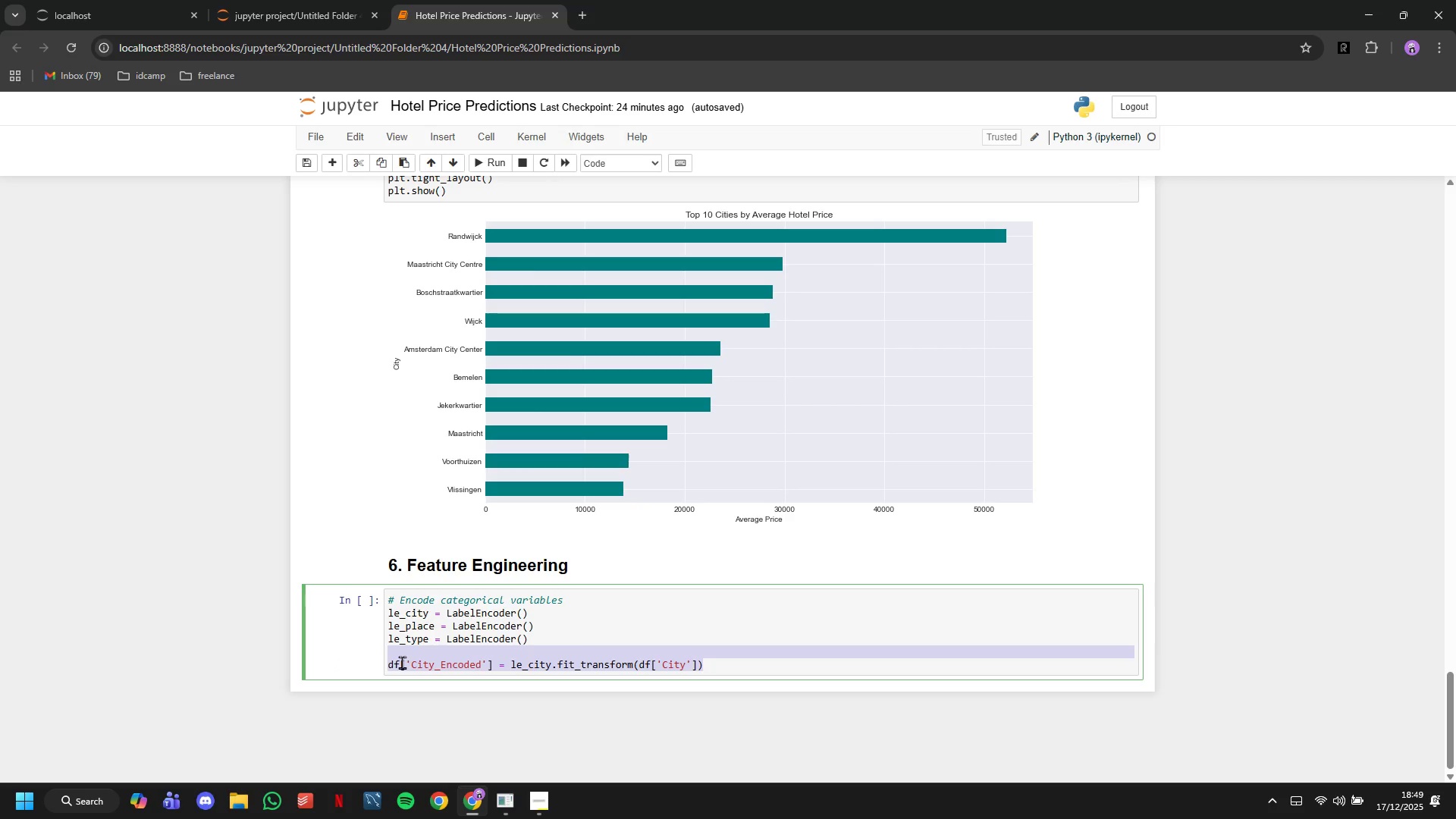 
triple_click([402, 662])
 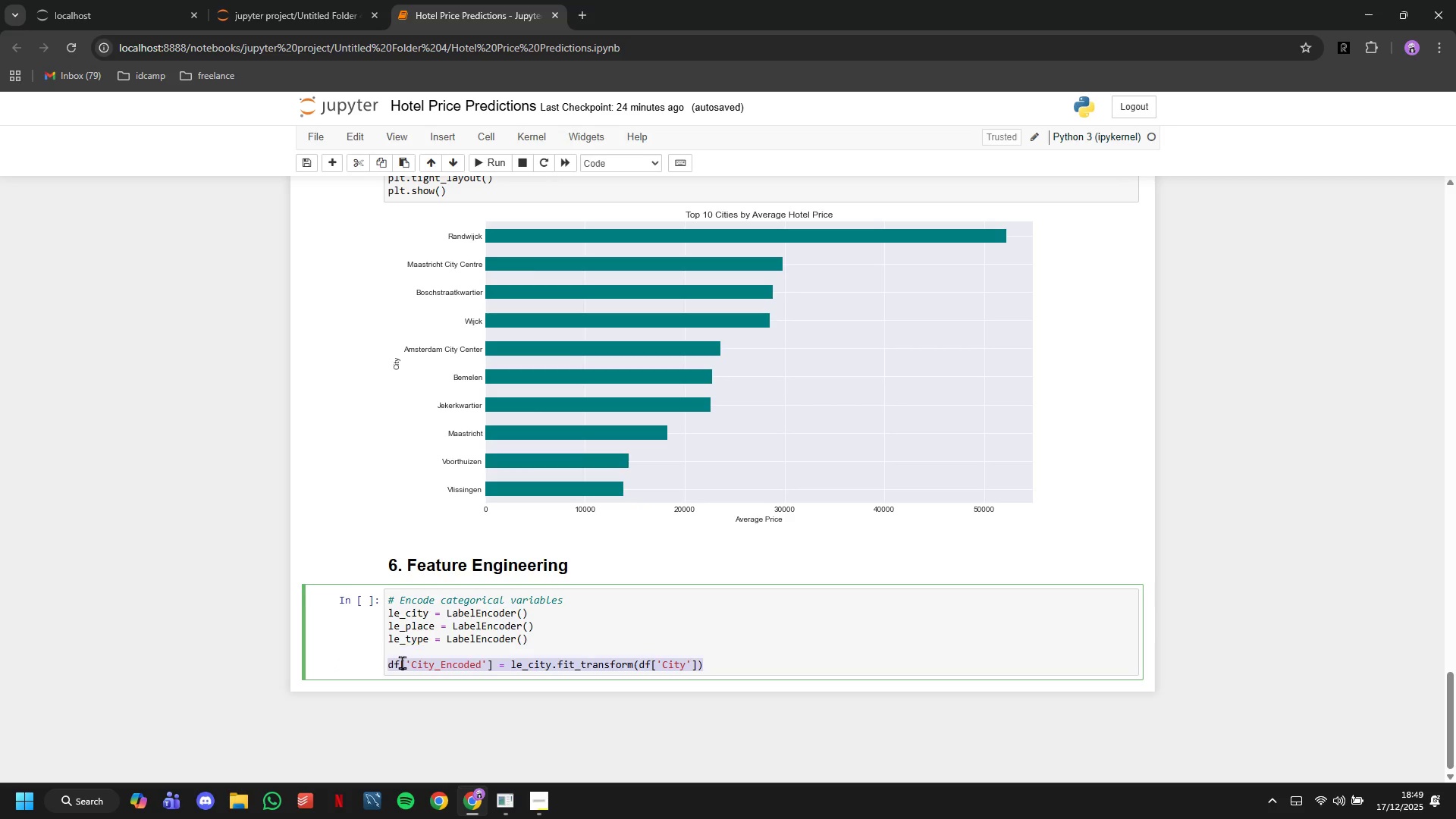 
key(Control+C)
 